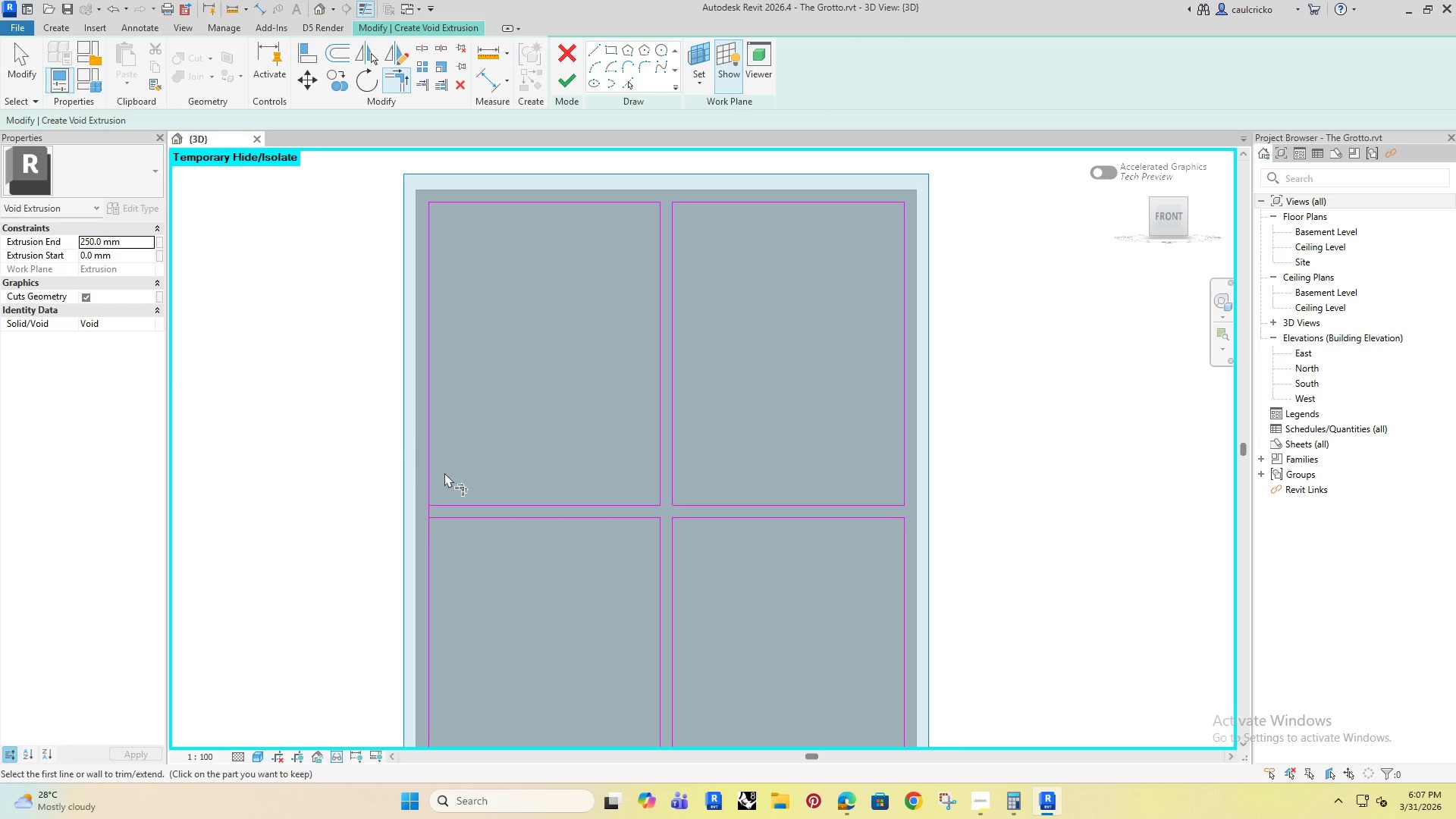 
left_click([431, 480])
 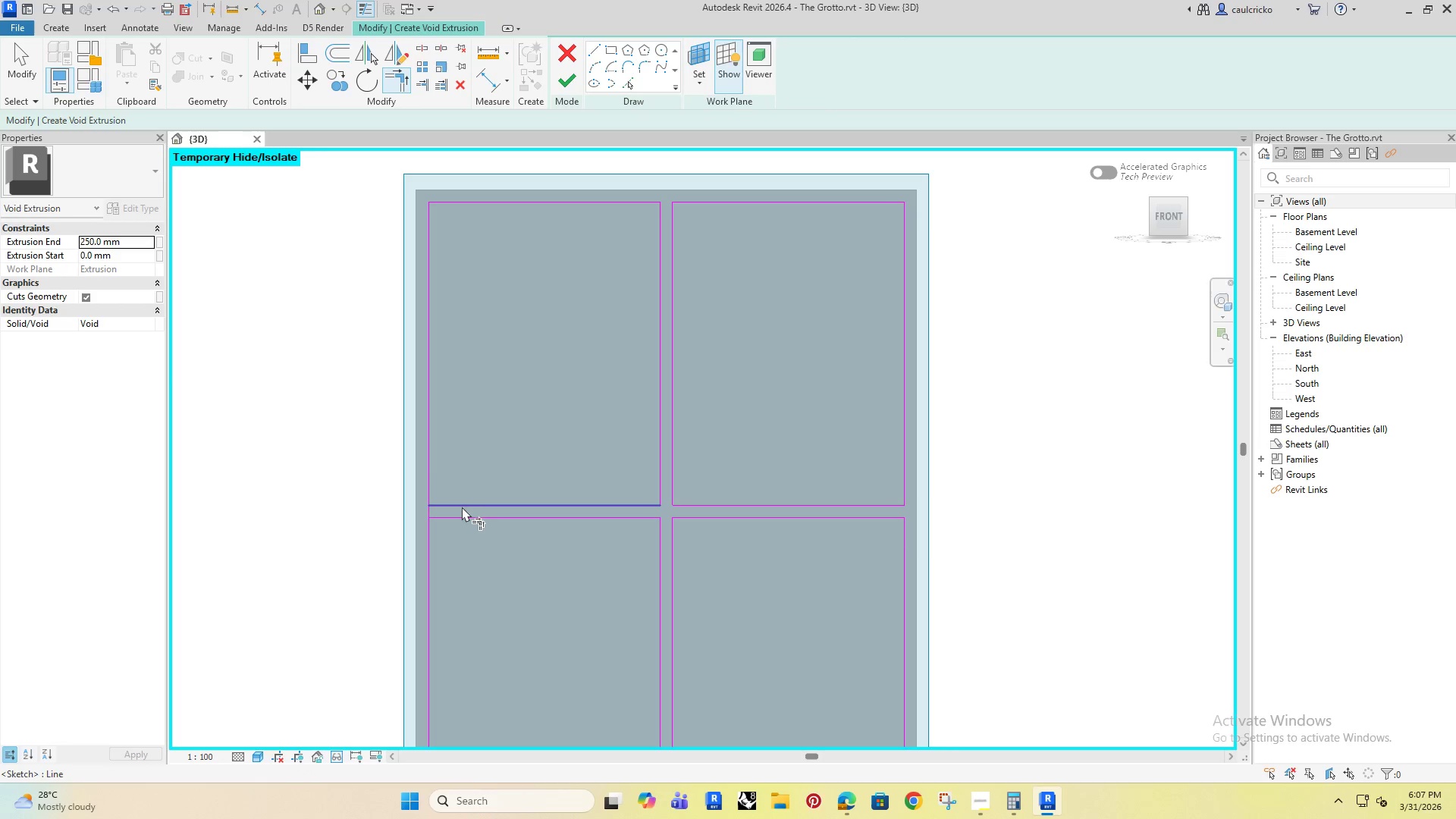 
double_click([462, 507])
 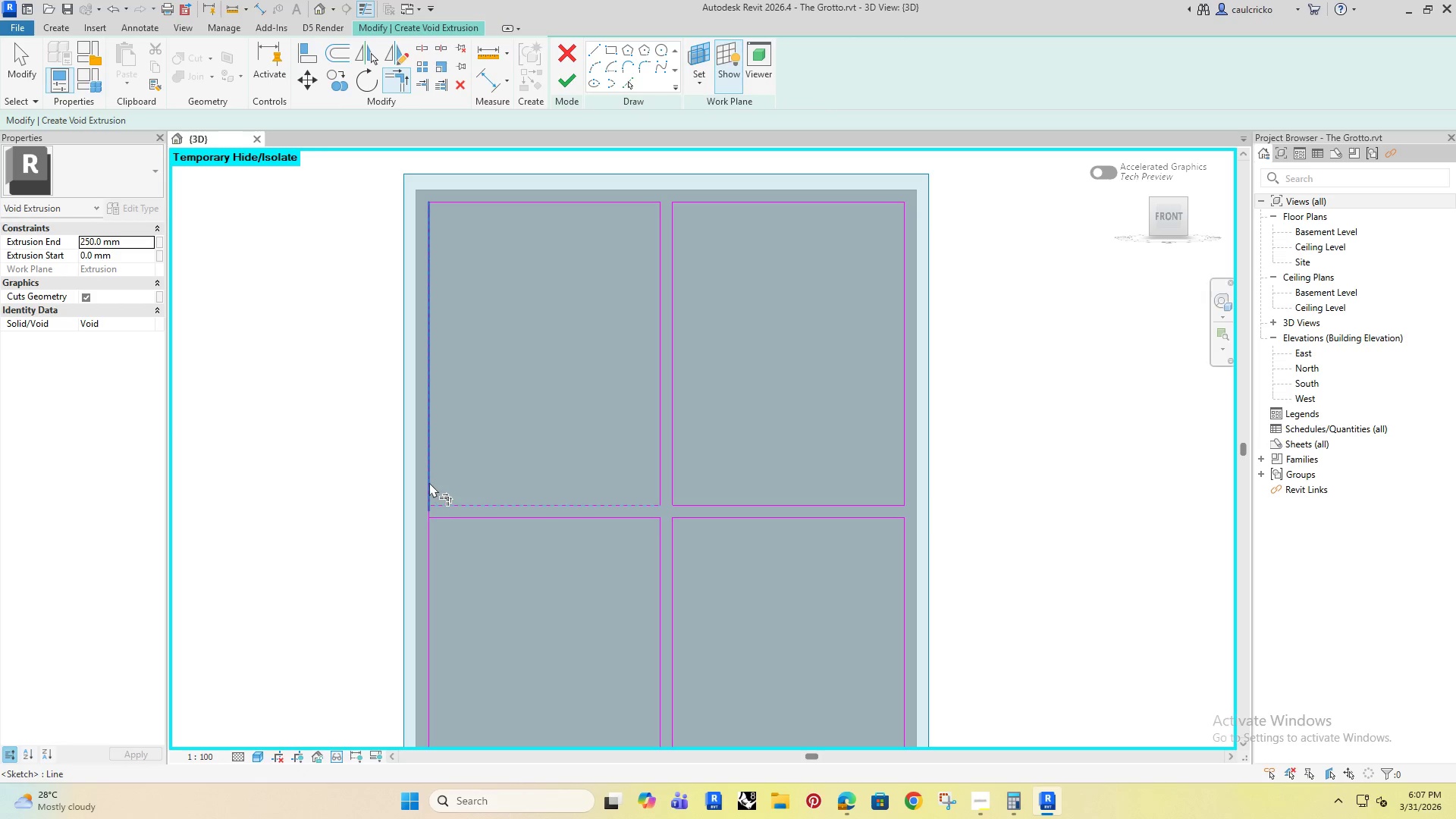 
triple_click([429, 482])
 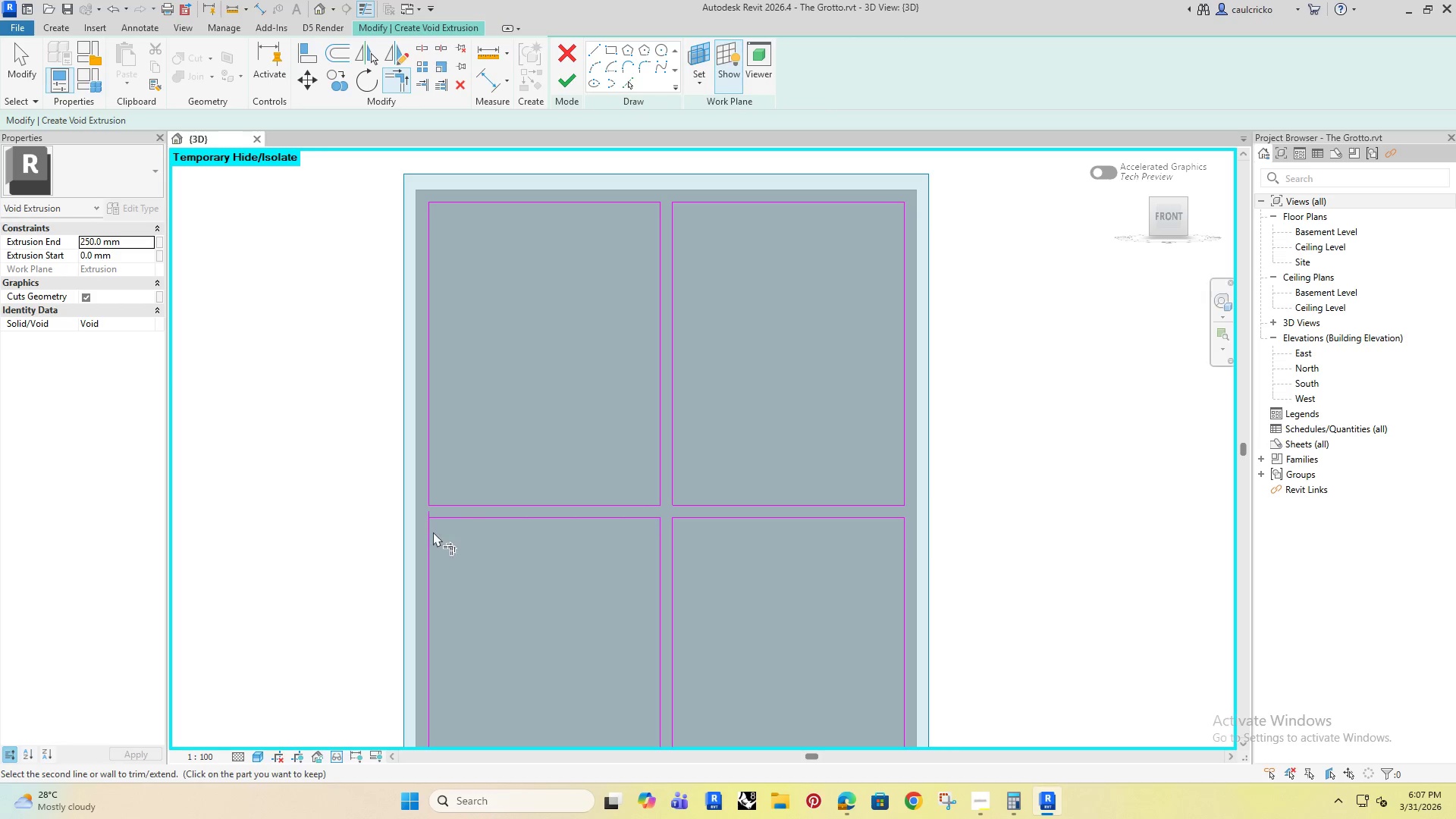 
left_click([428, 535])
 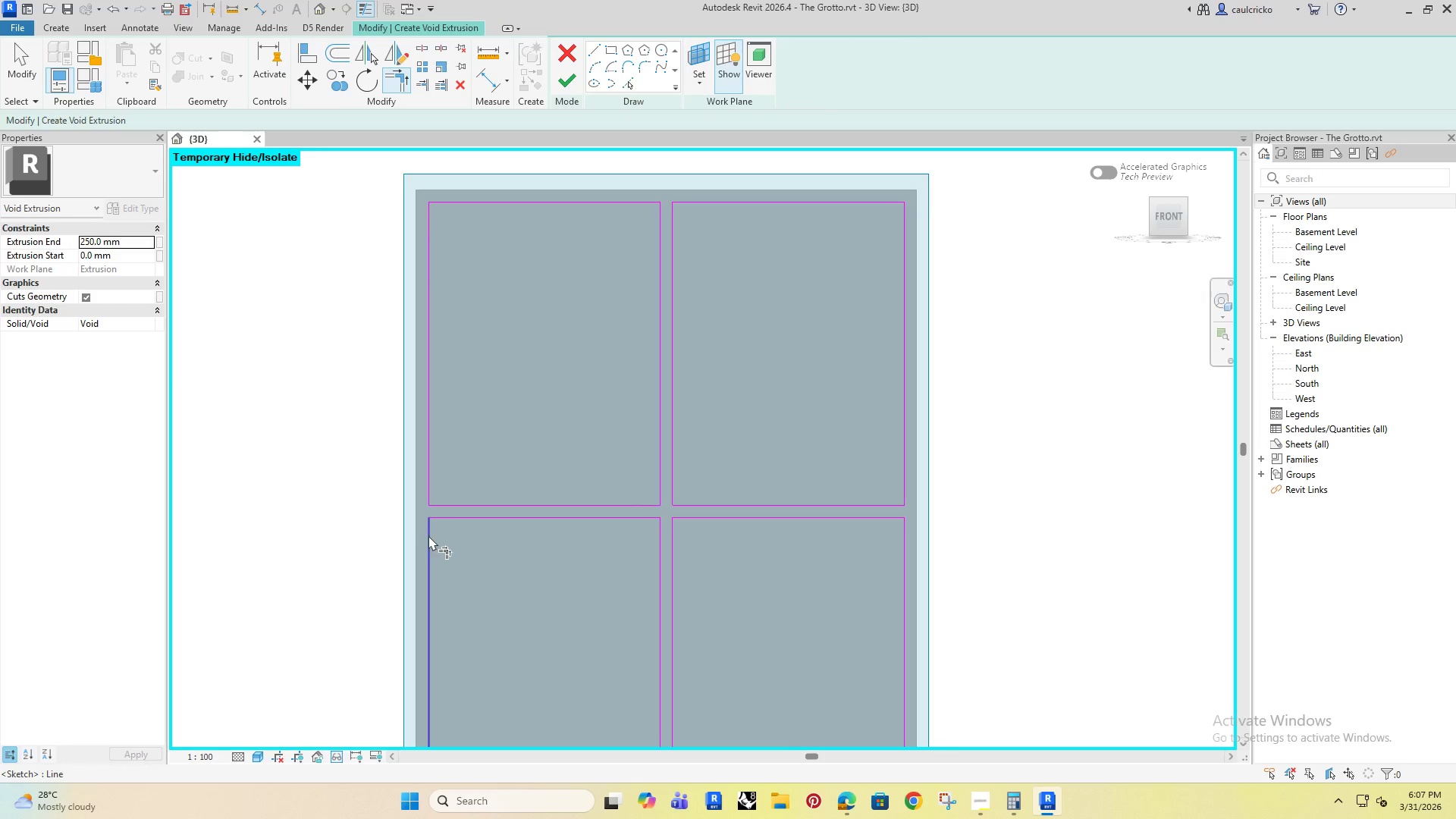 
hold_key(key=ShiftRight, duration=0.56)
 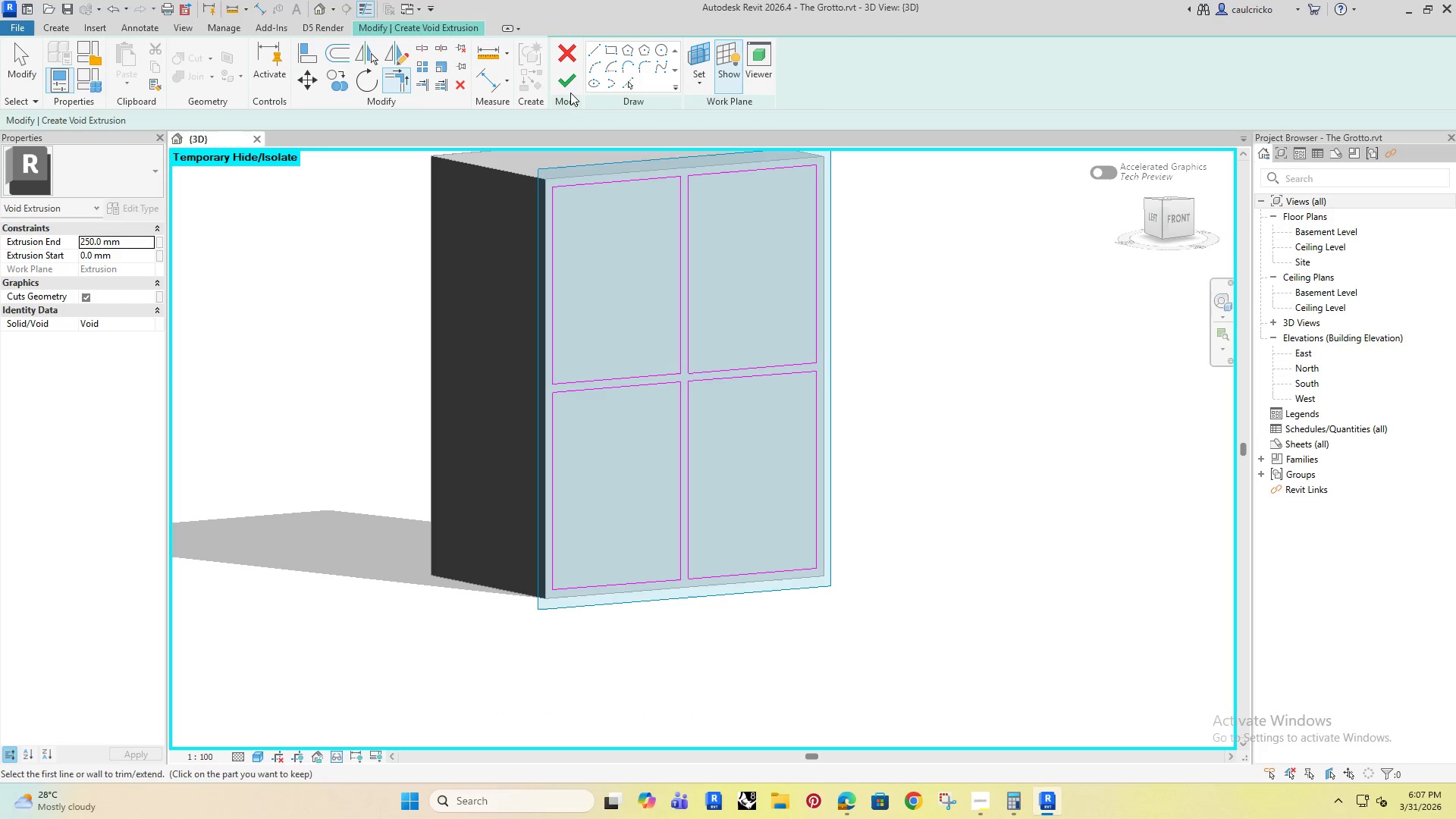 
scroll: coordinate [440, 518], scroll_direction: down, amount: 3.0
 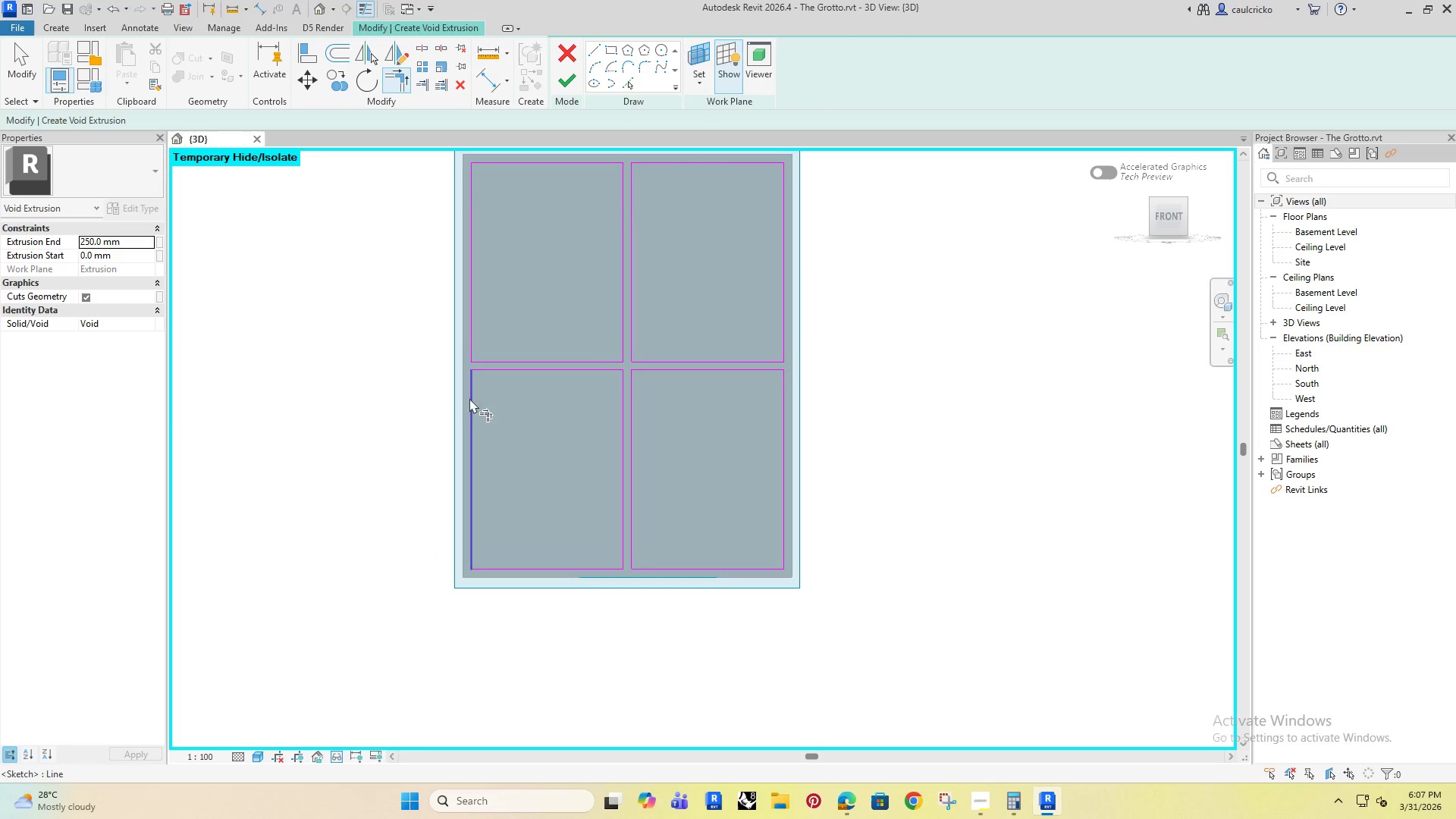 
left_click([568, 90])
 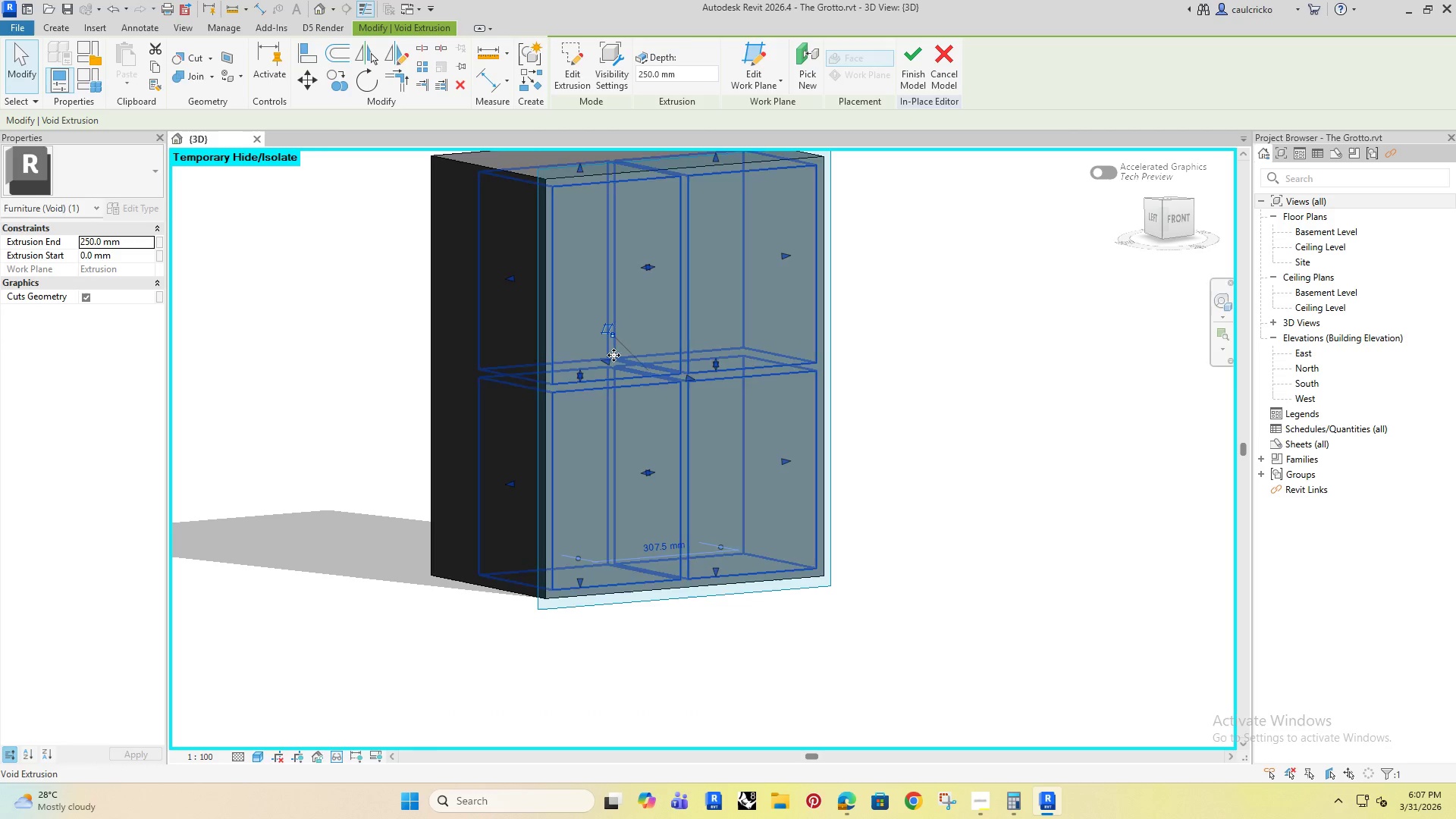 
left_click([413, 403])
 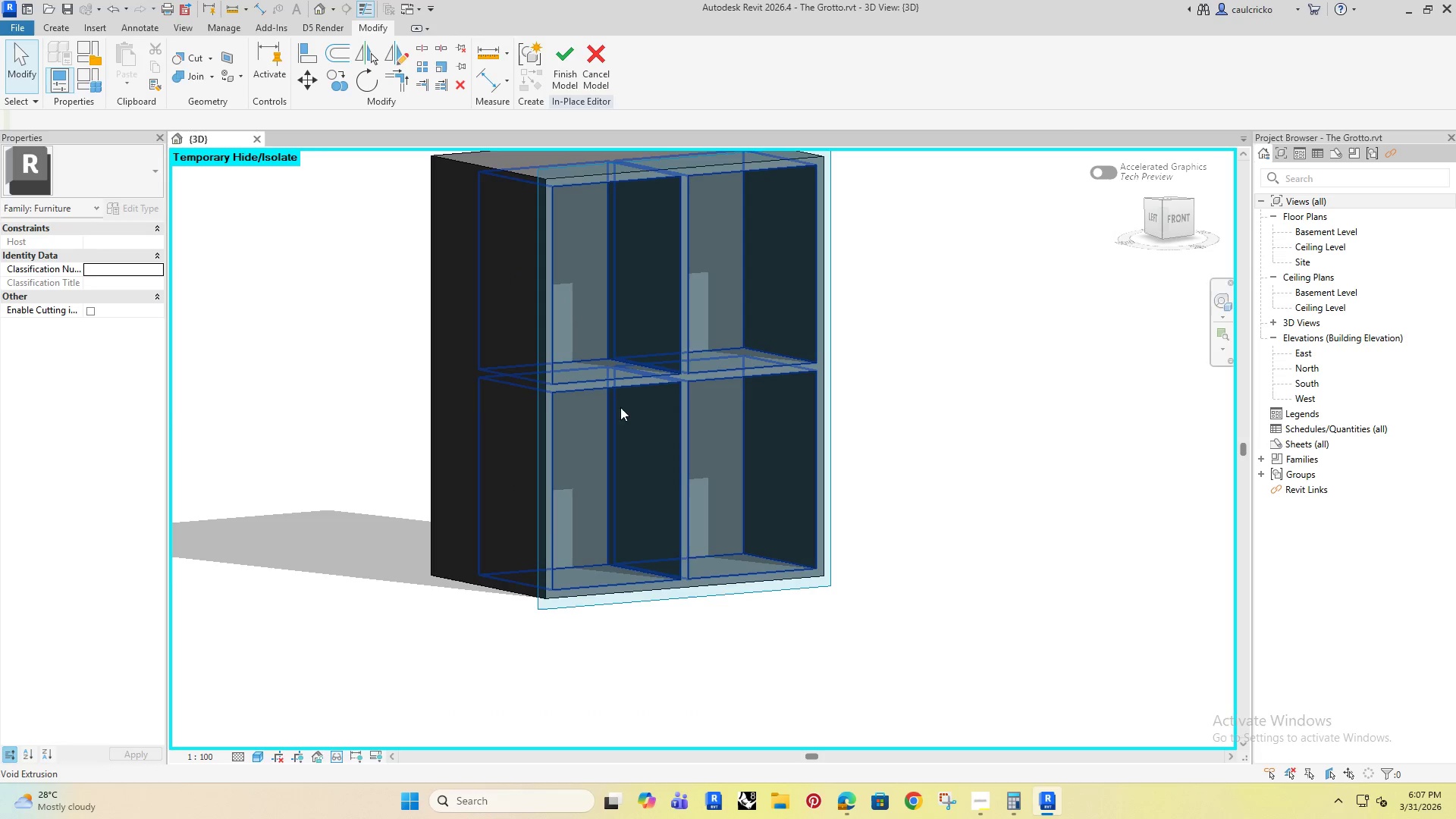 
hold_key(key=ShiftRight, duration=0.38)
 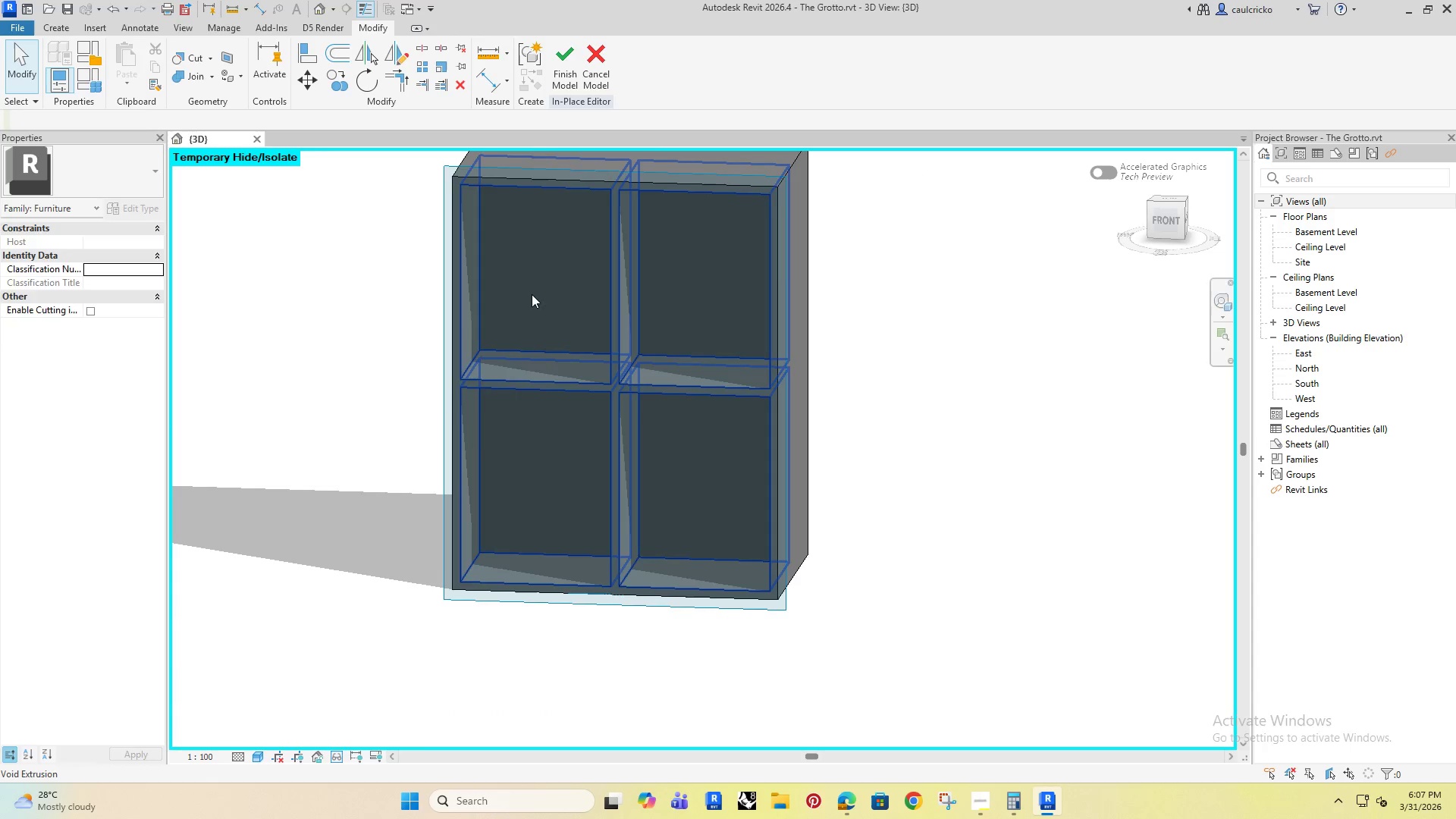 
left_click([532, 294])
 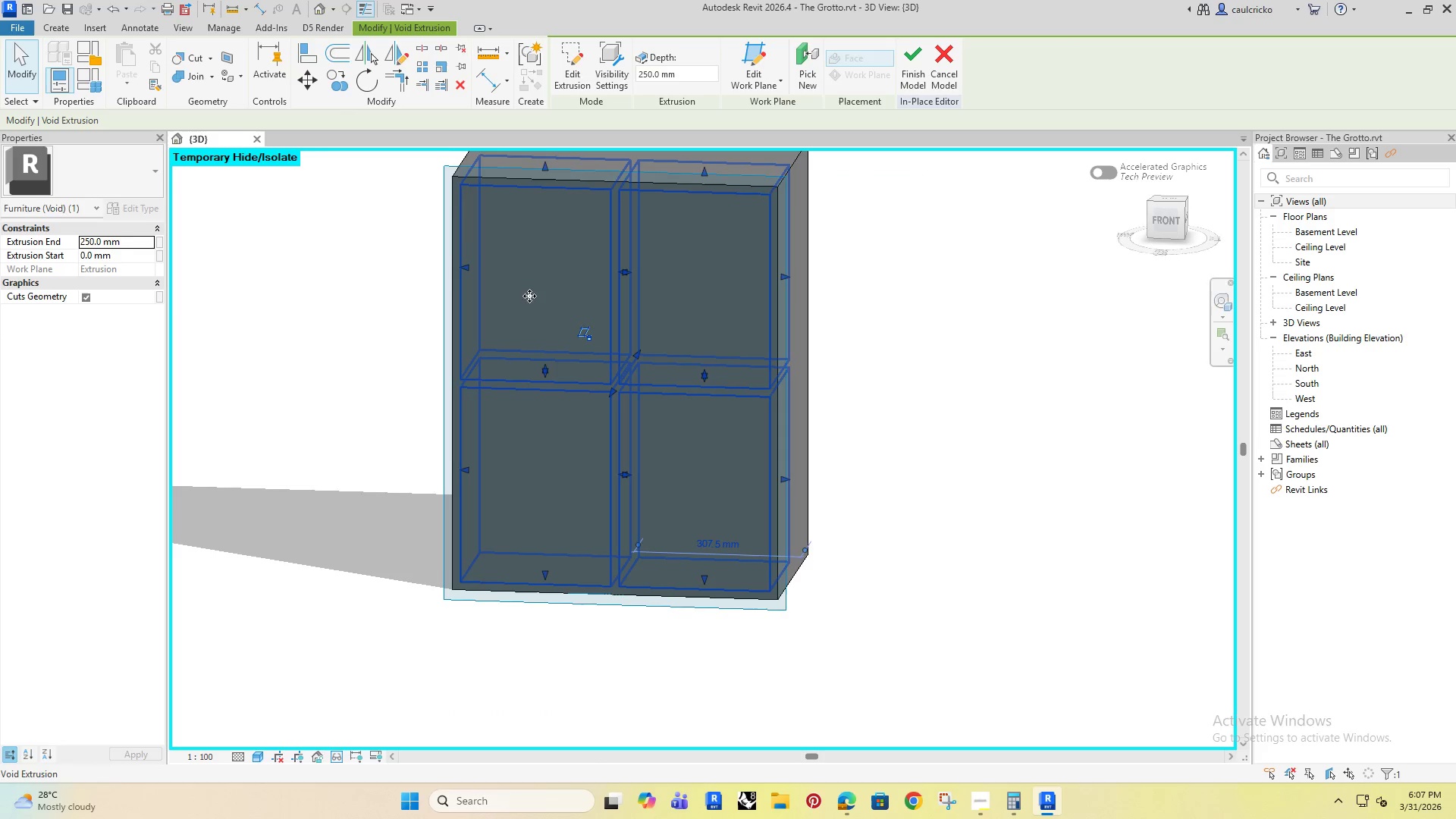 
key(Shift+ShiftRight)
 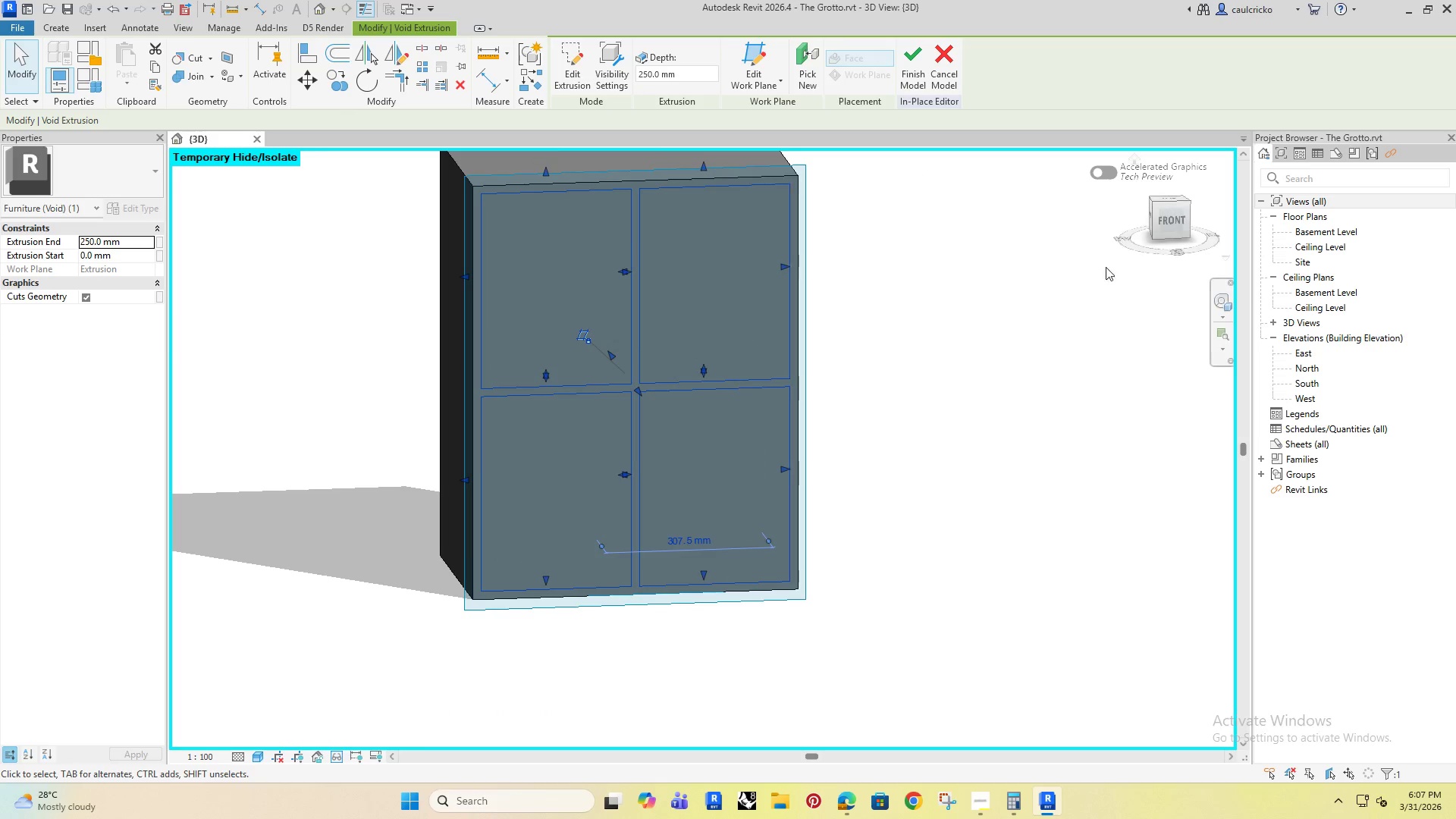 
key(Shift+ShiftRight)
 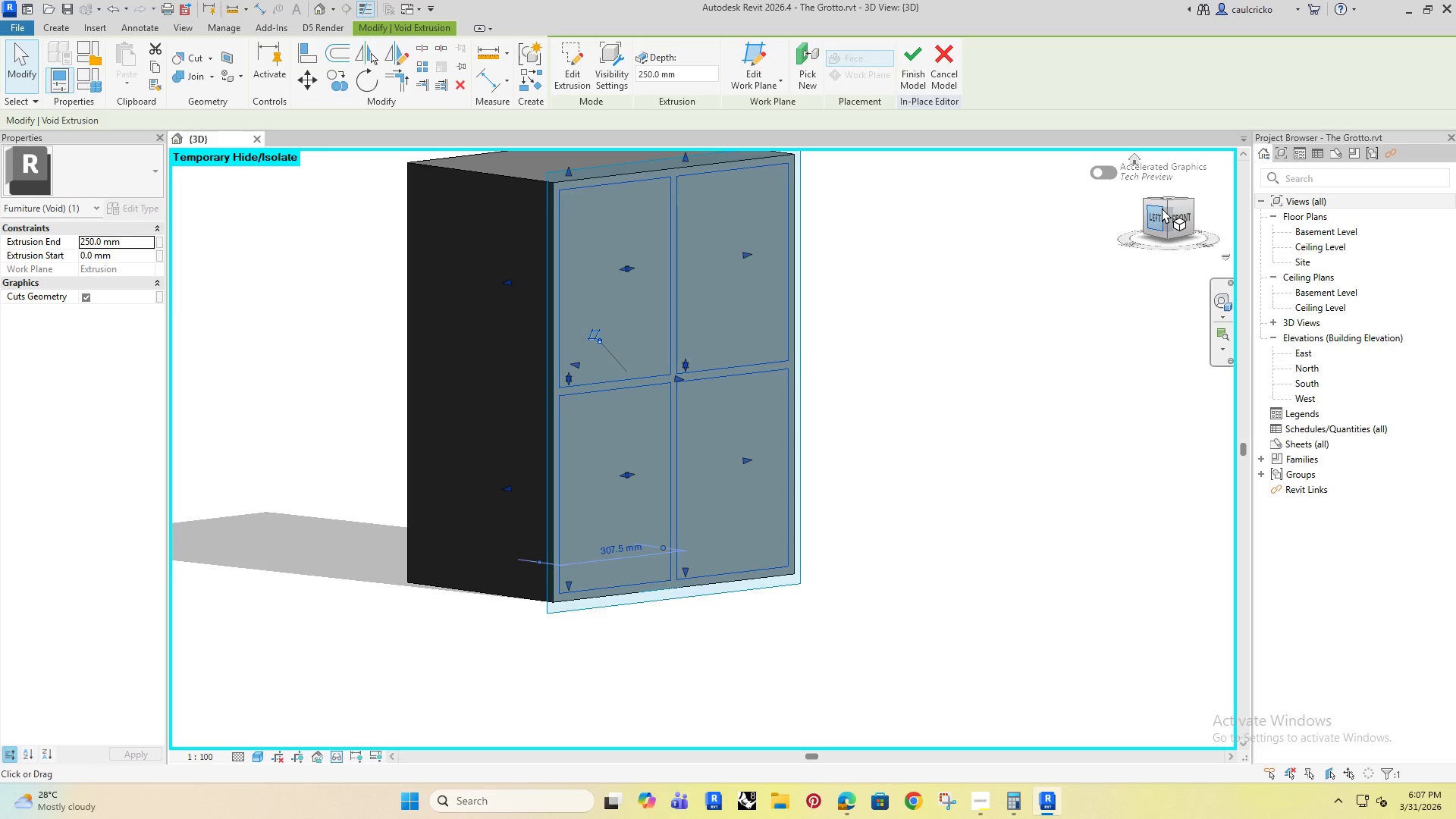 
left_click([1153, 213])
 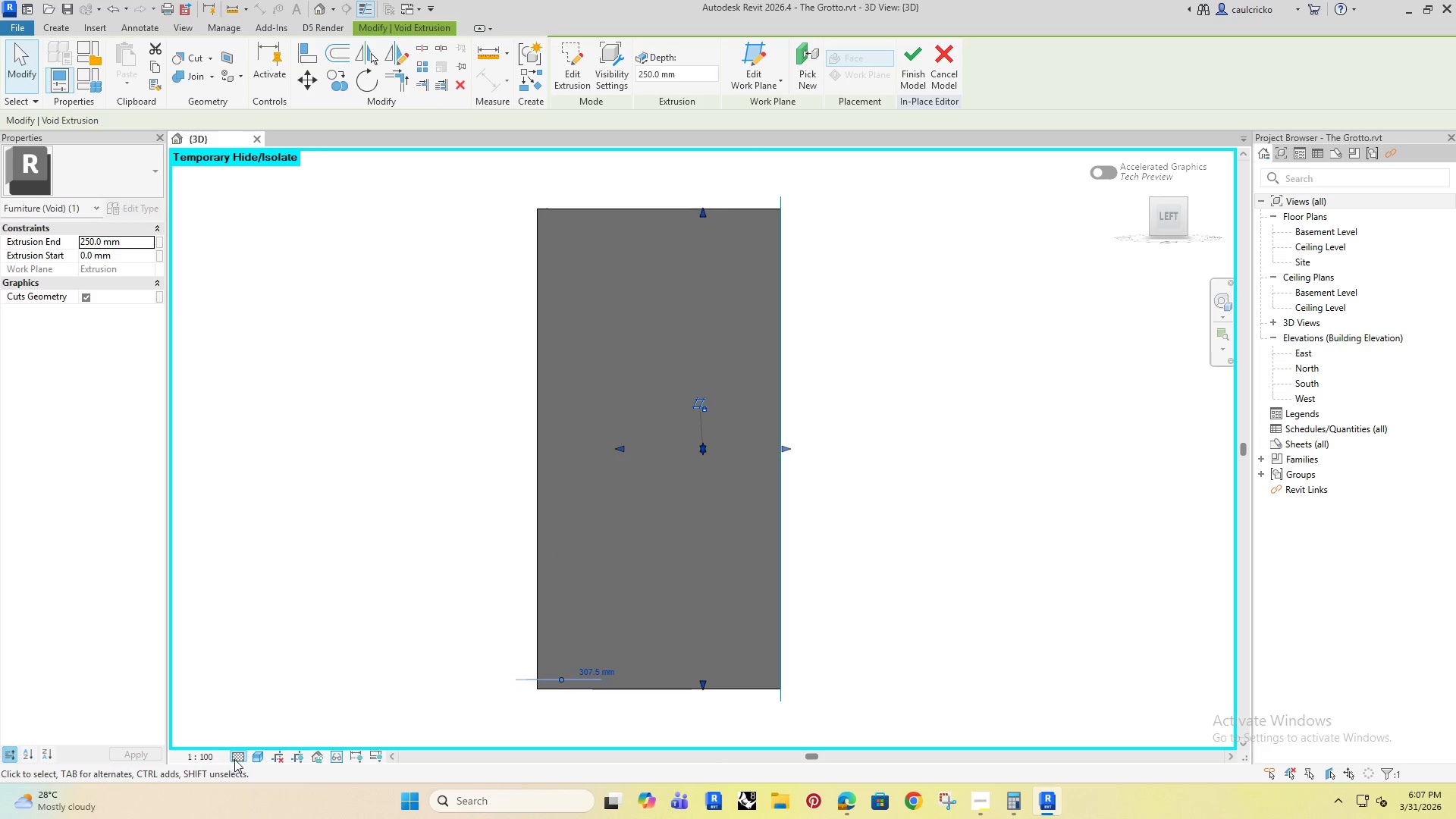 
left_click([243, 756])
 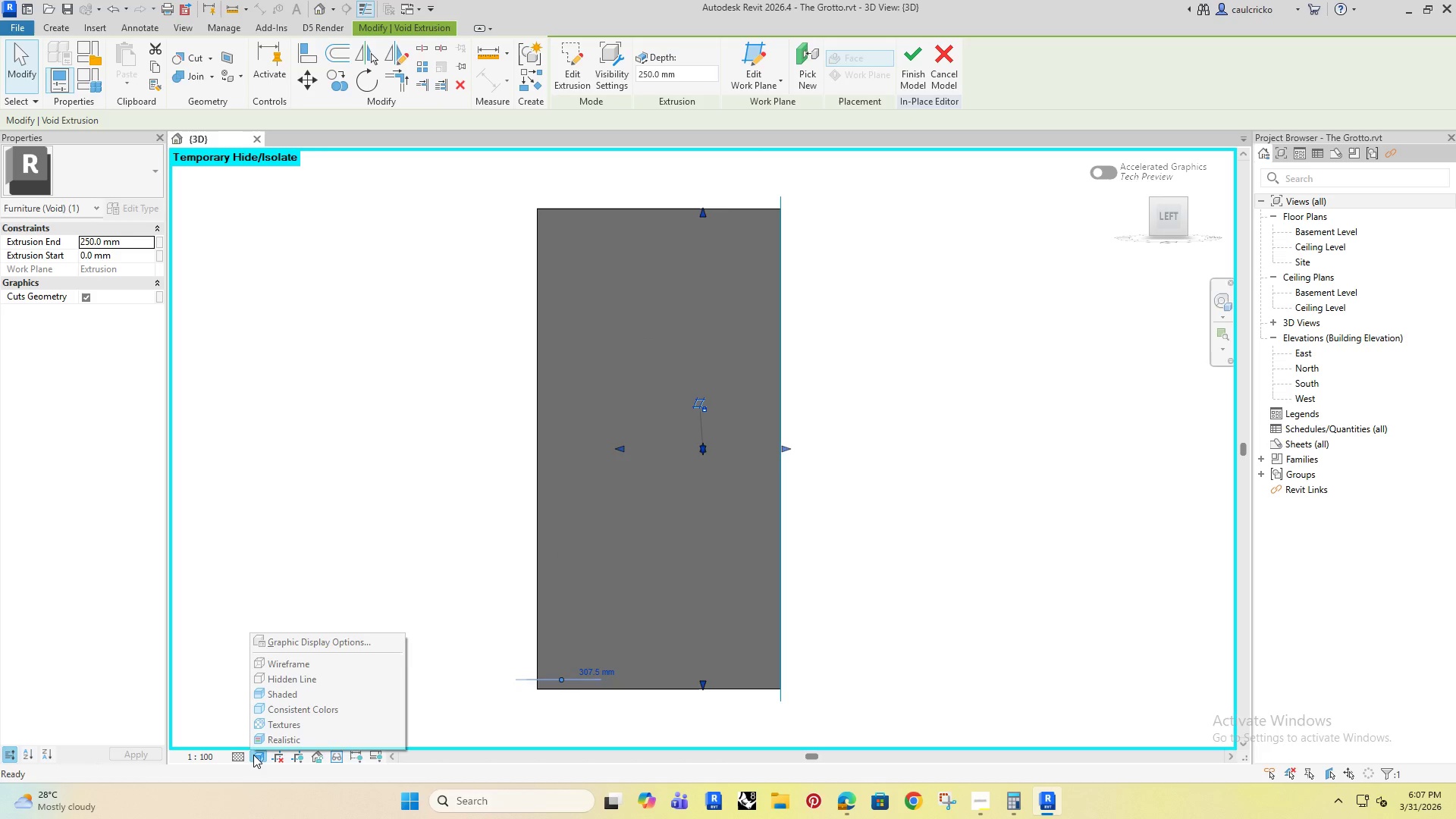 
double_click([259, 752])
 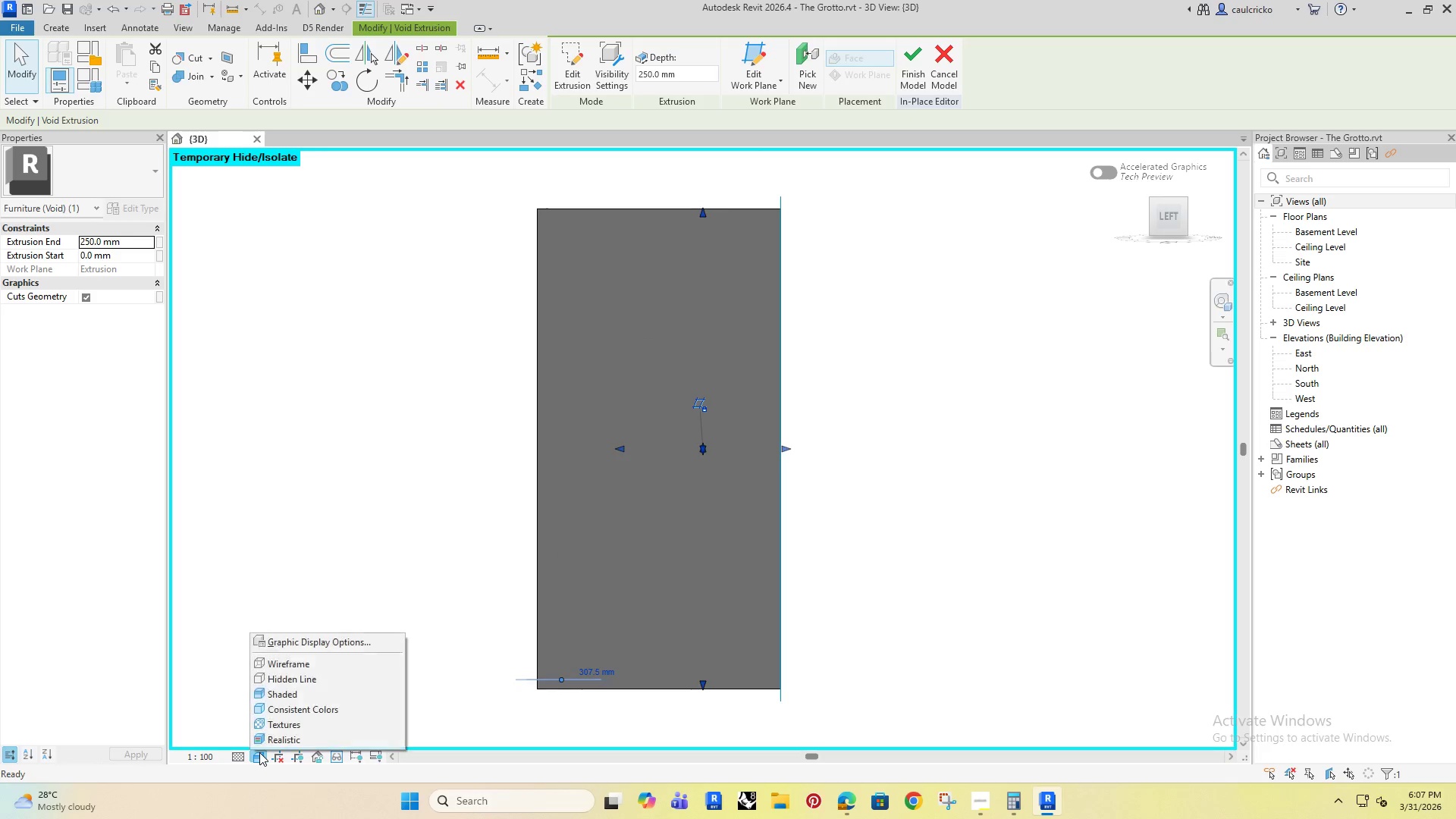 
triple_click([259, 752])
 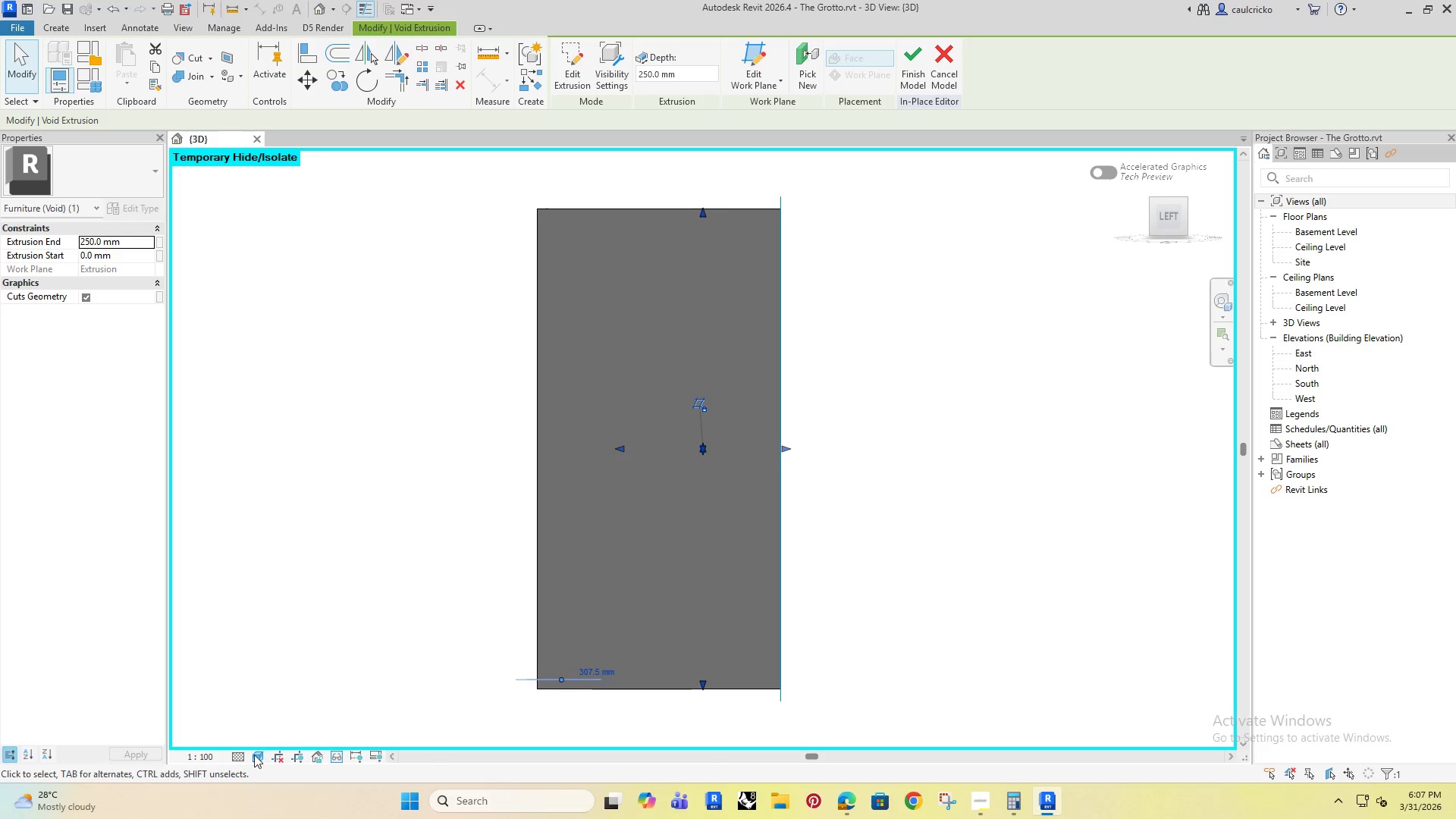 
left_click([253, 755])
 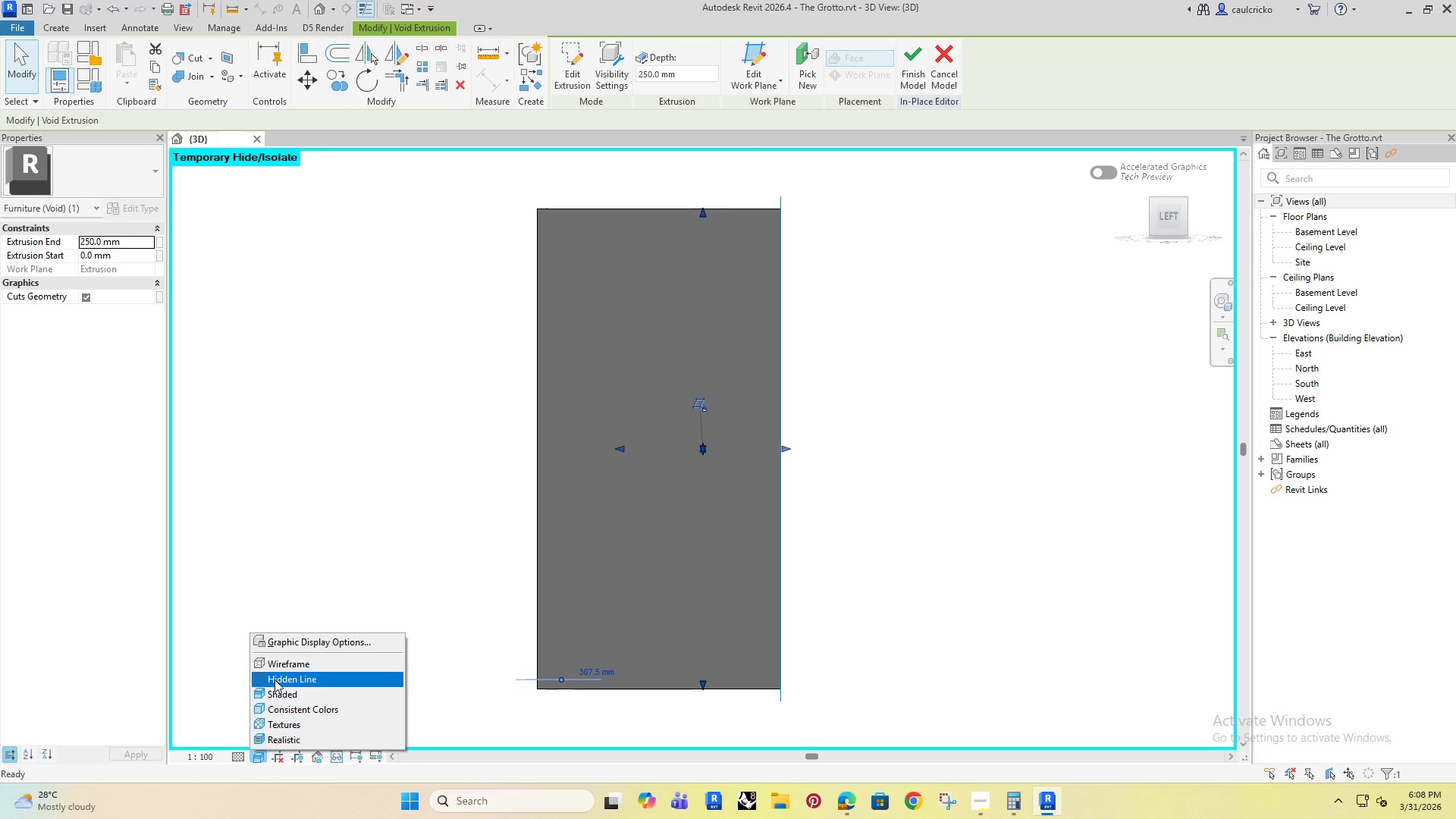 
left_click([281, 670])
 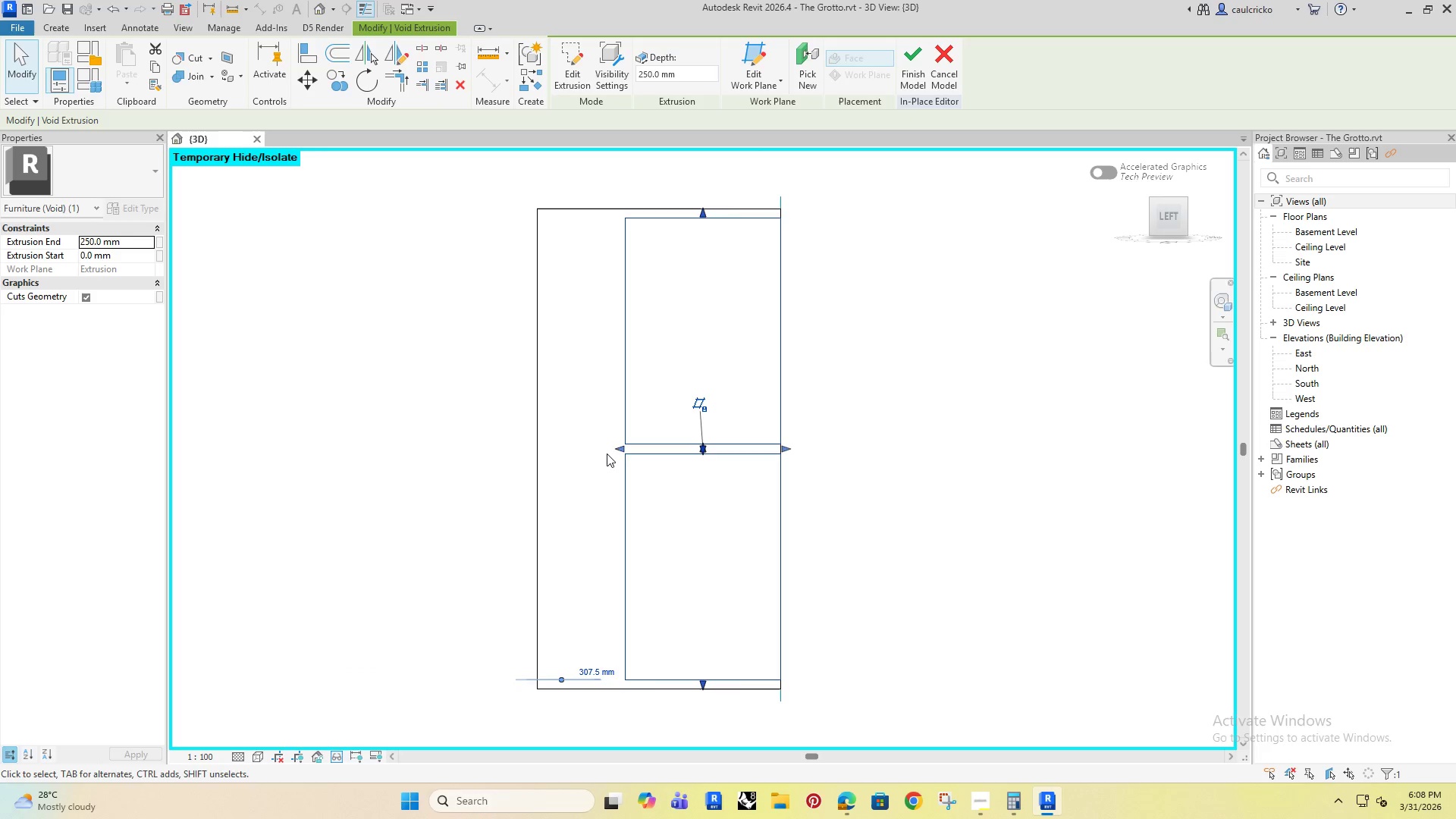 
left_click_drag(start_coordinate=[623, 448], to_coordinate=[558, 473])
 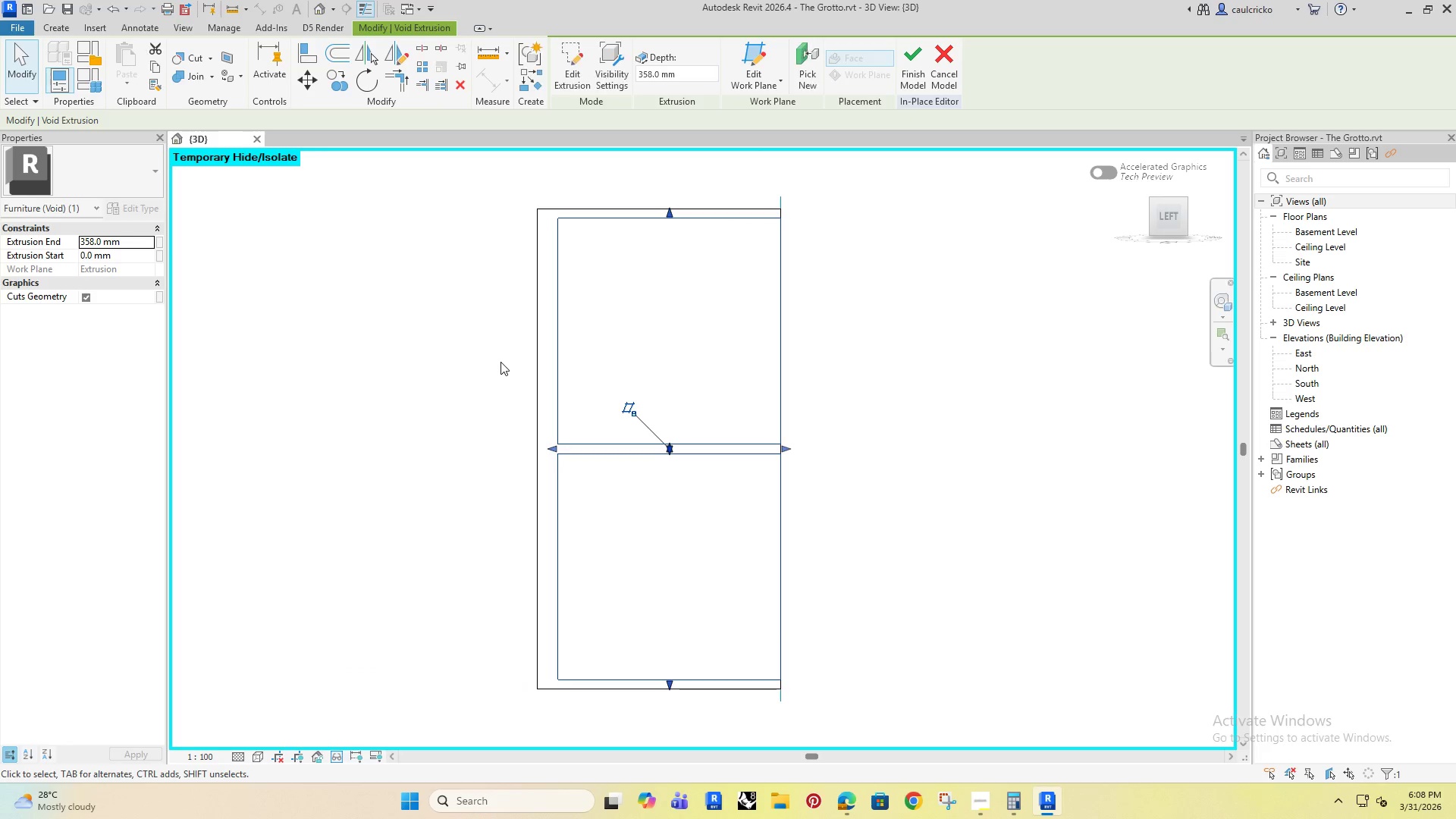 
left_click([490, 359])
 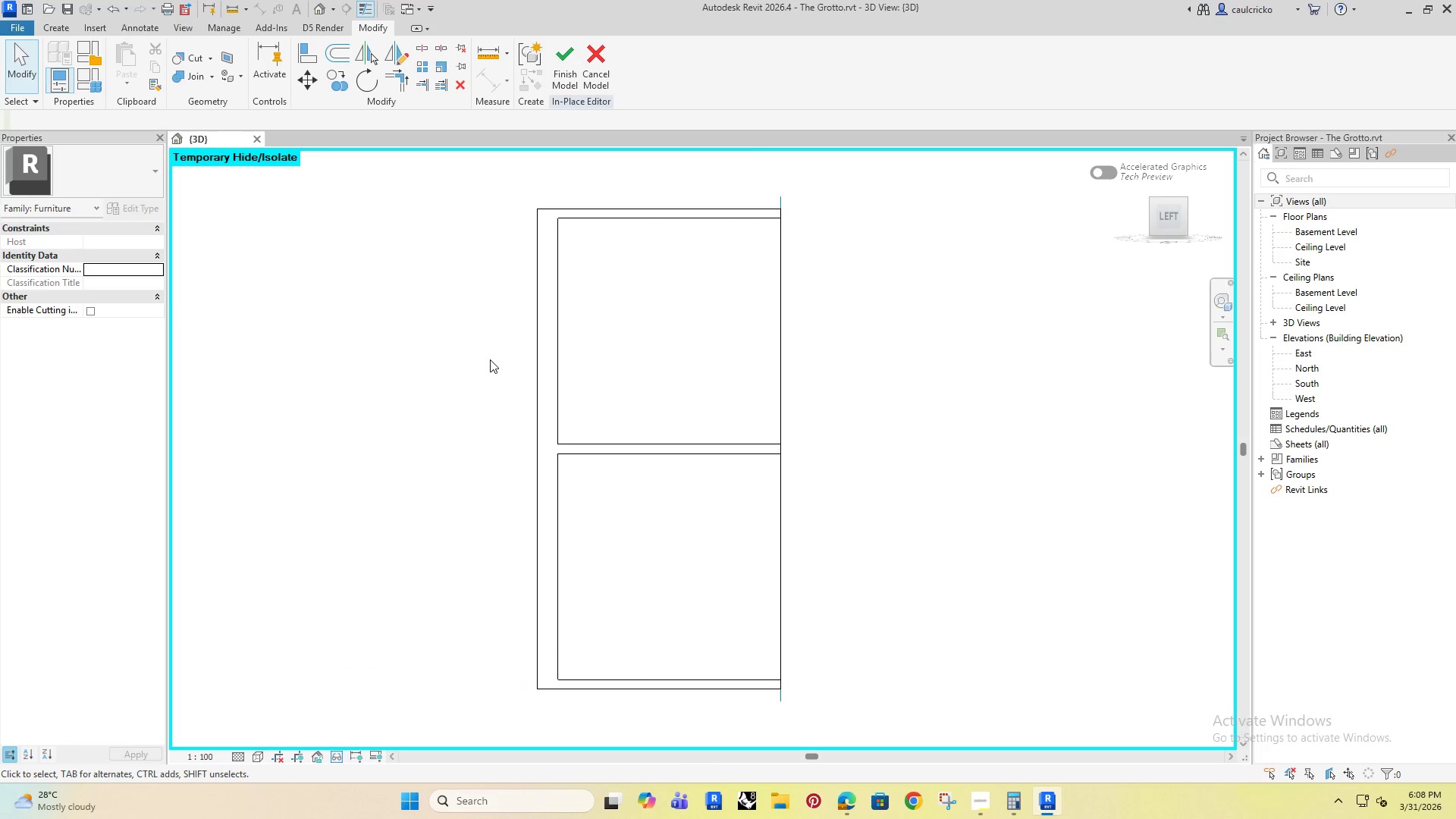 
type(di)
 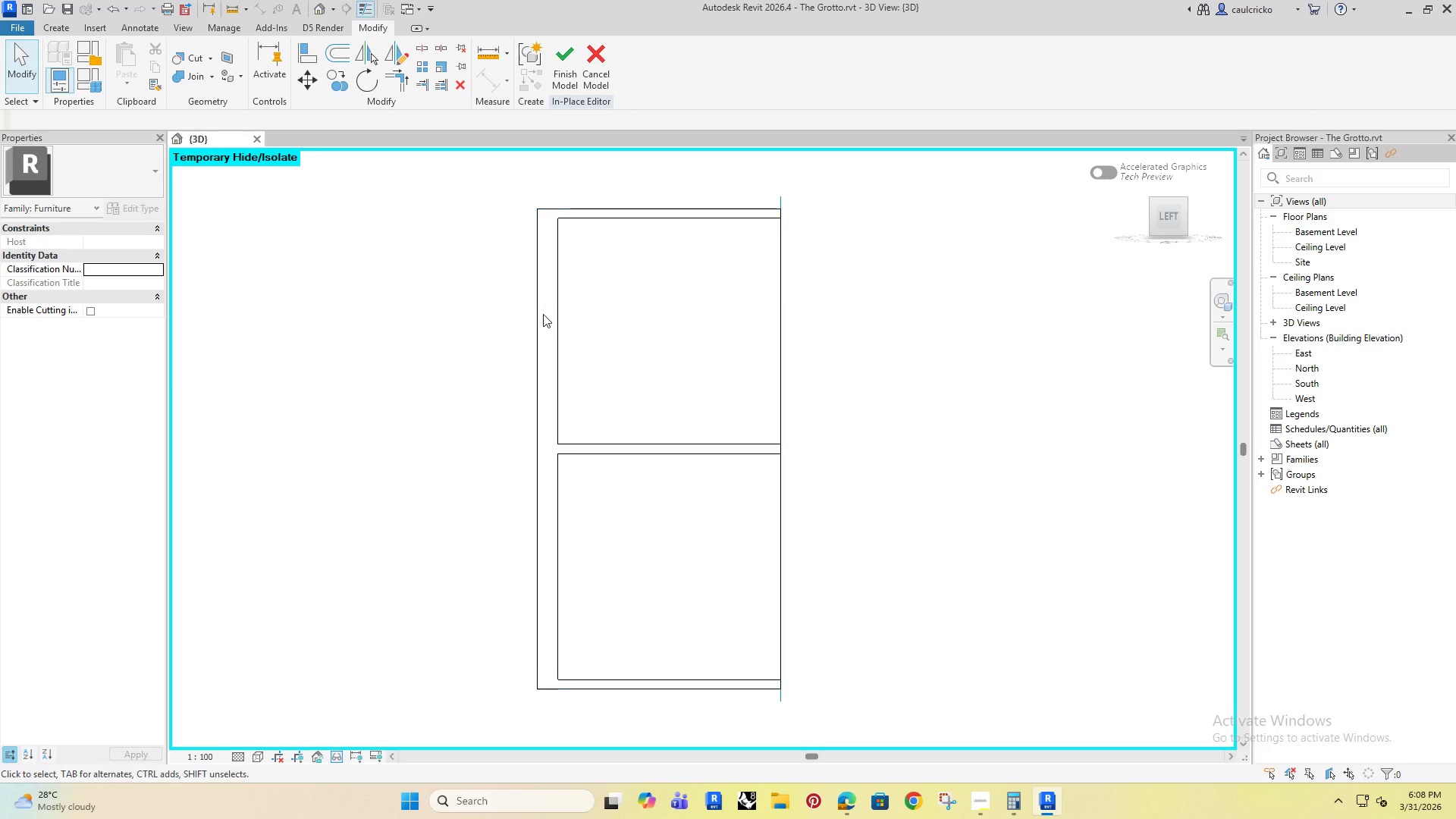 
left_click([501, 342])
 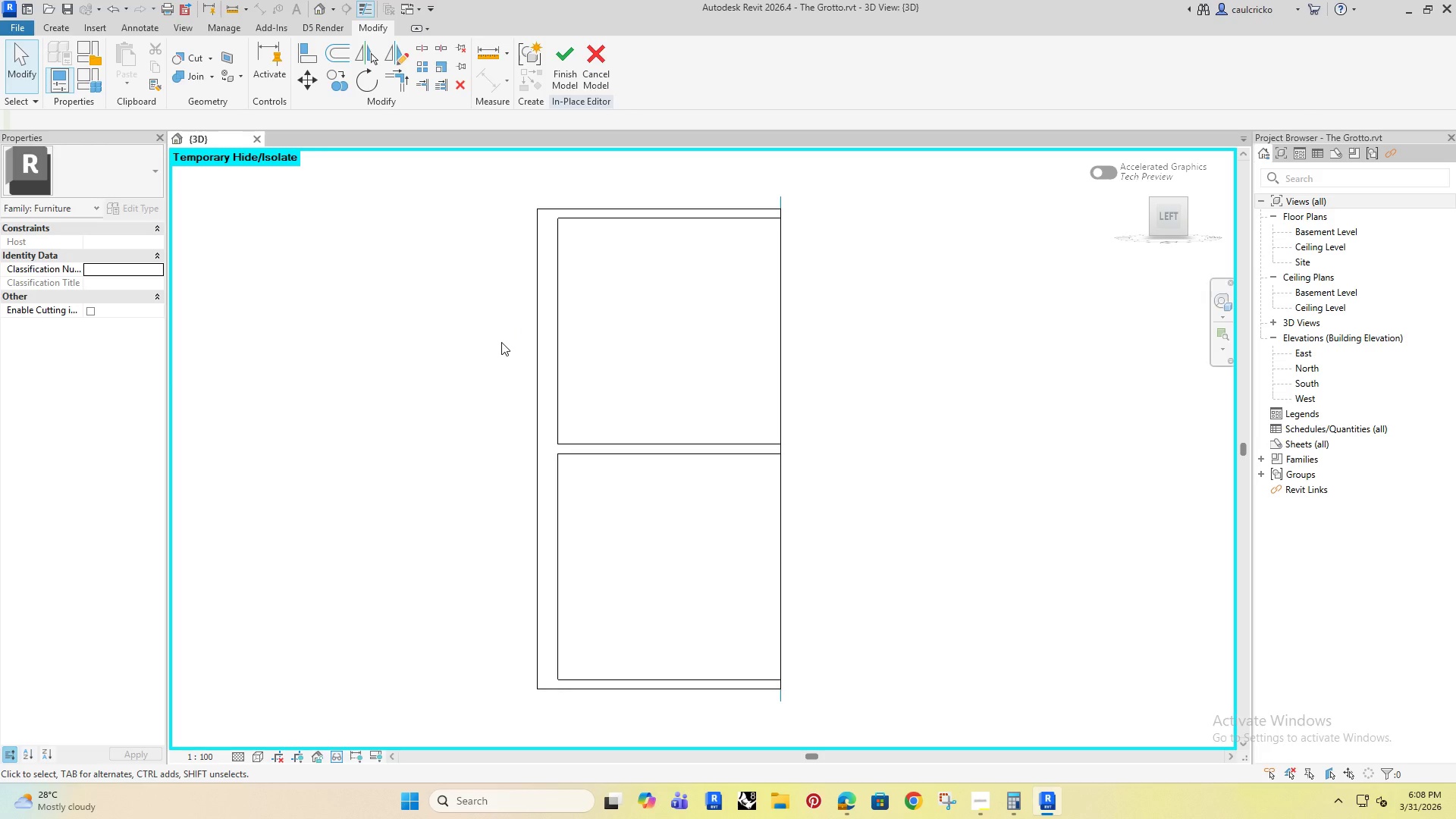 
type(di)
 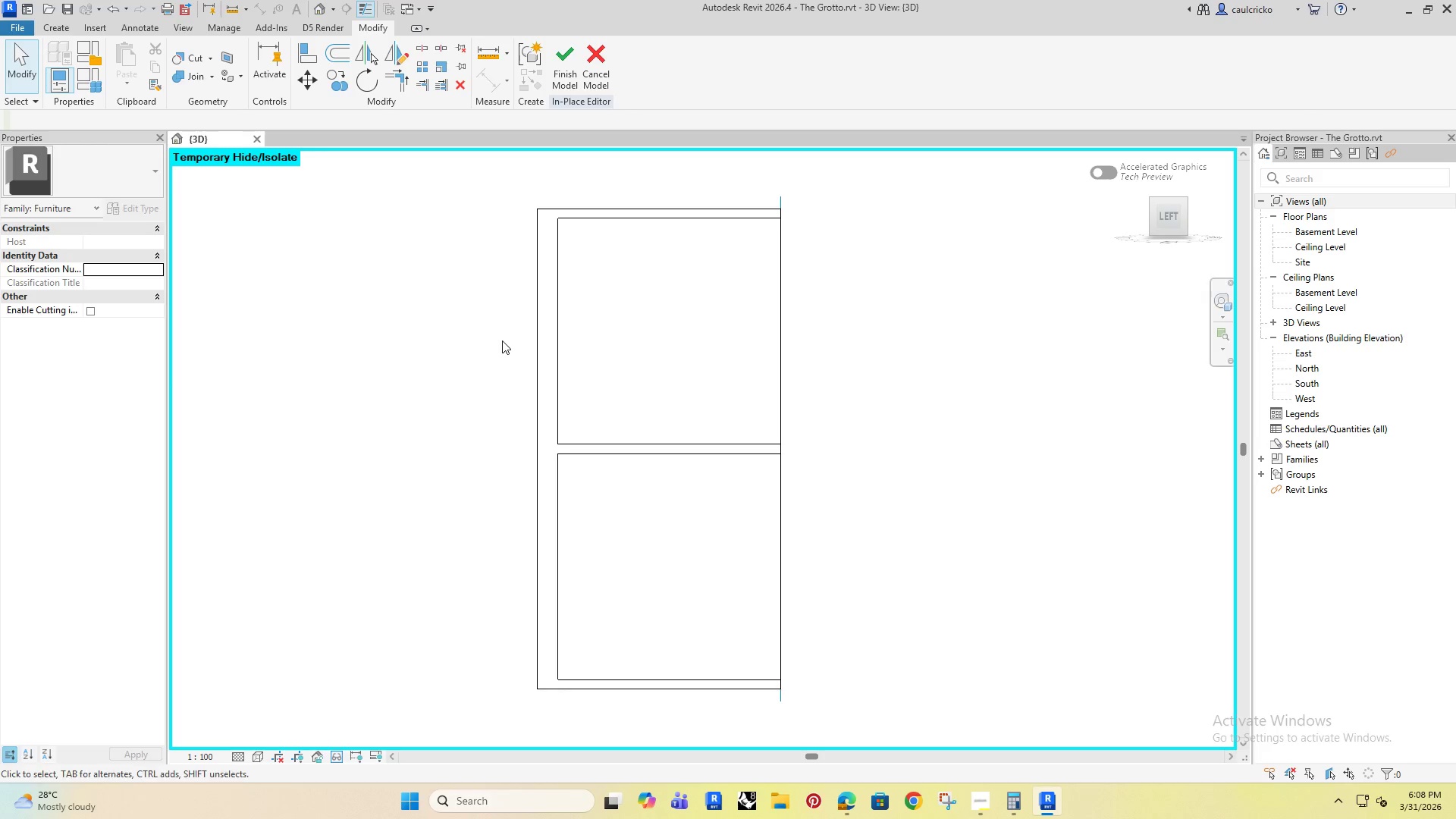 
left_click([500, 338])
 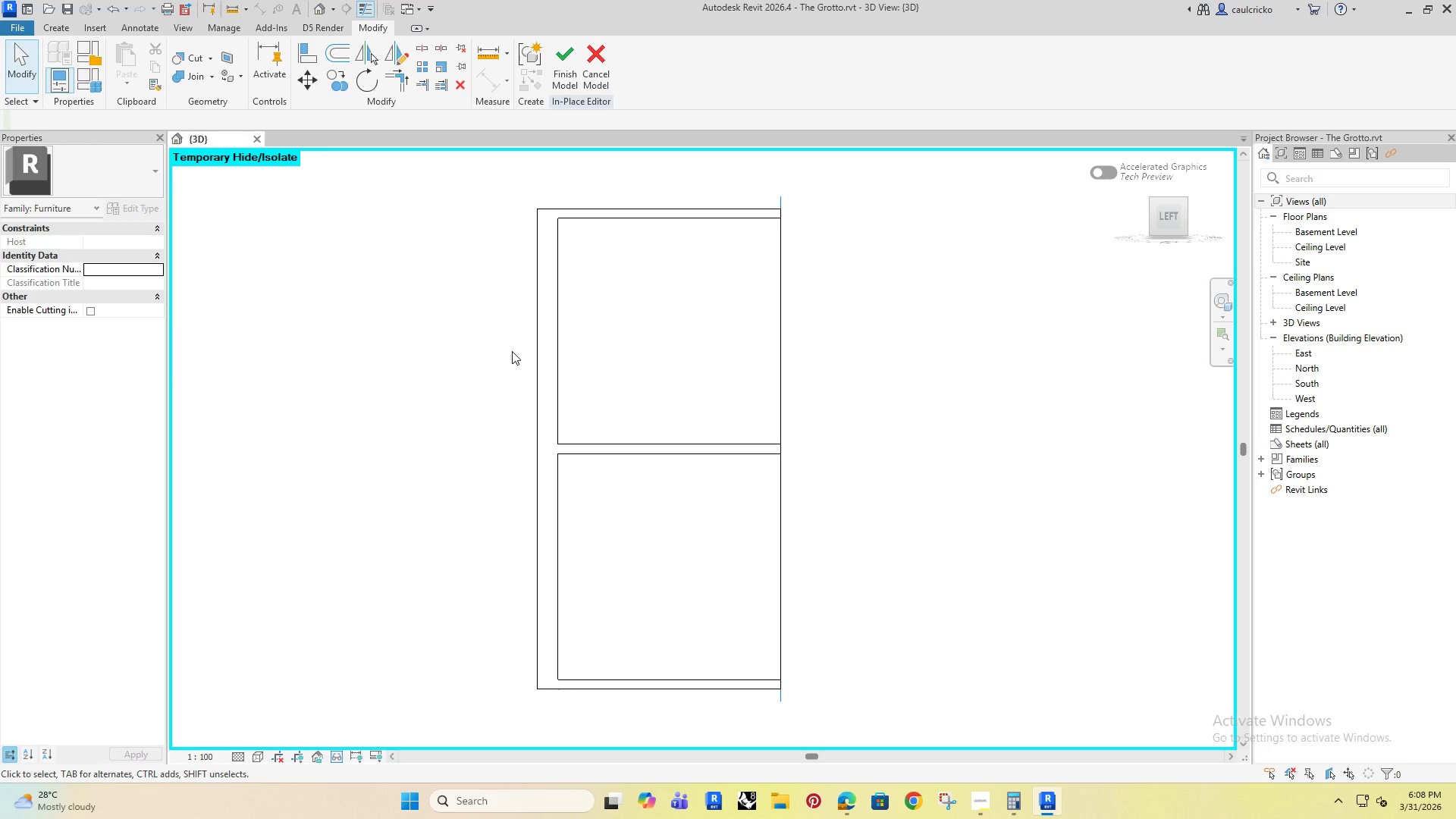 
hold_key(key=ShiftRight, duration=0.33)
 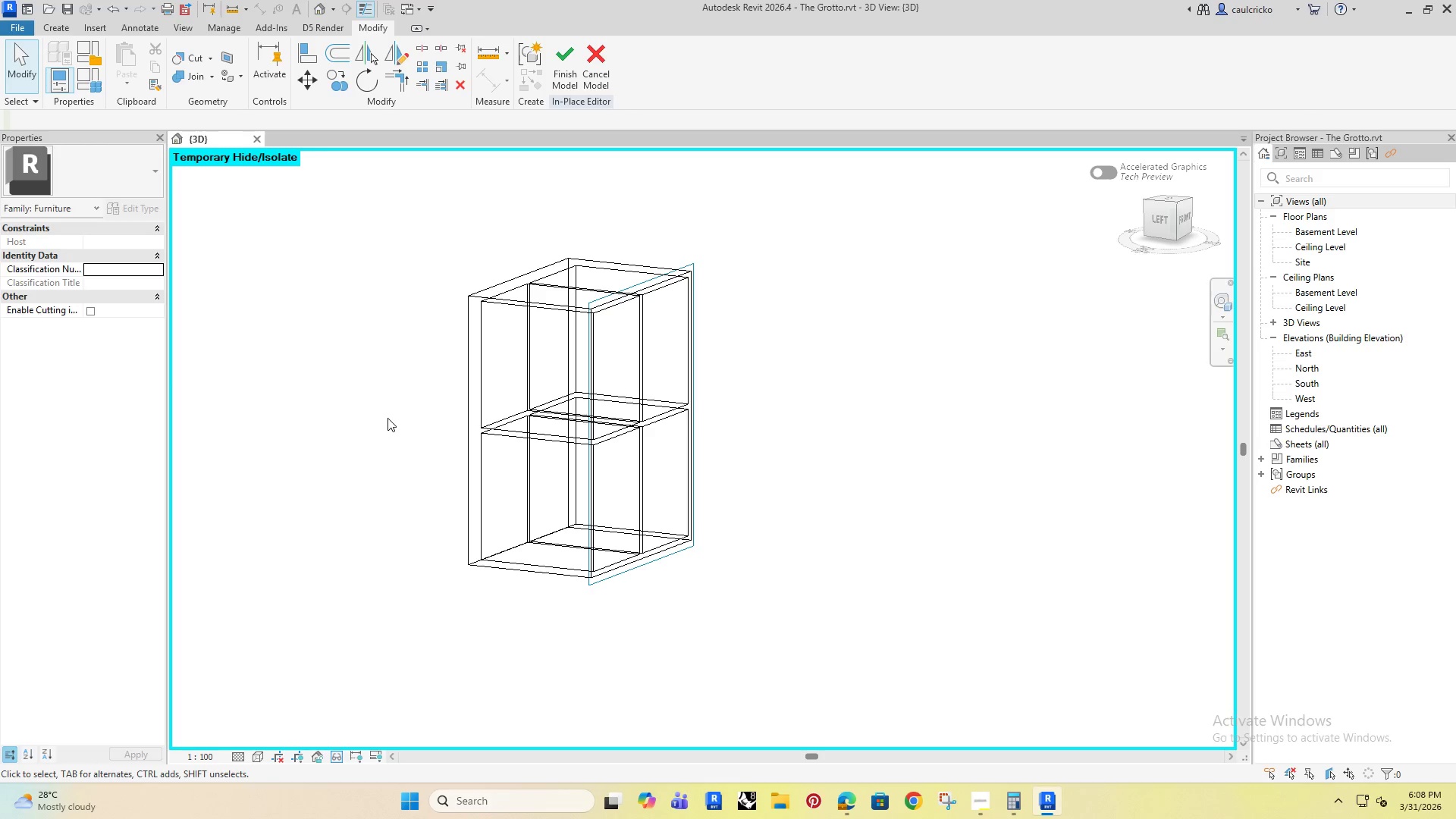 
scroll: coordinate [469, 382], scroll_direction: down, amount: 4.0
 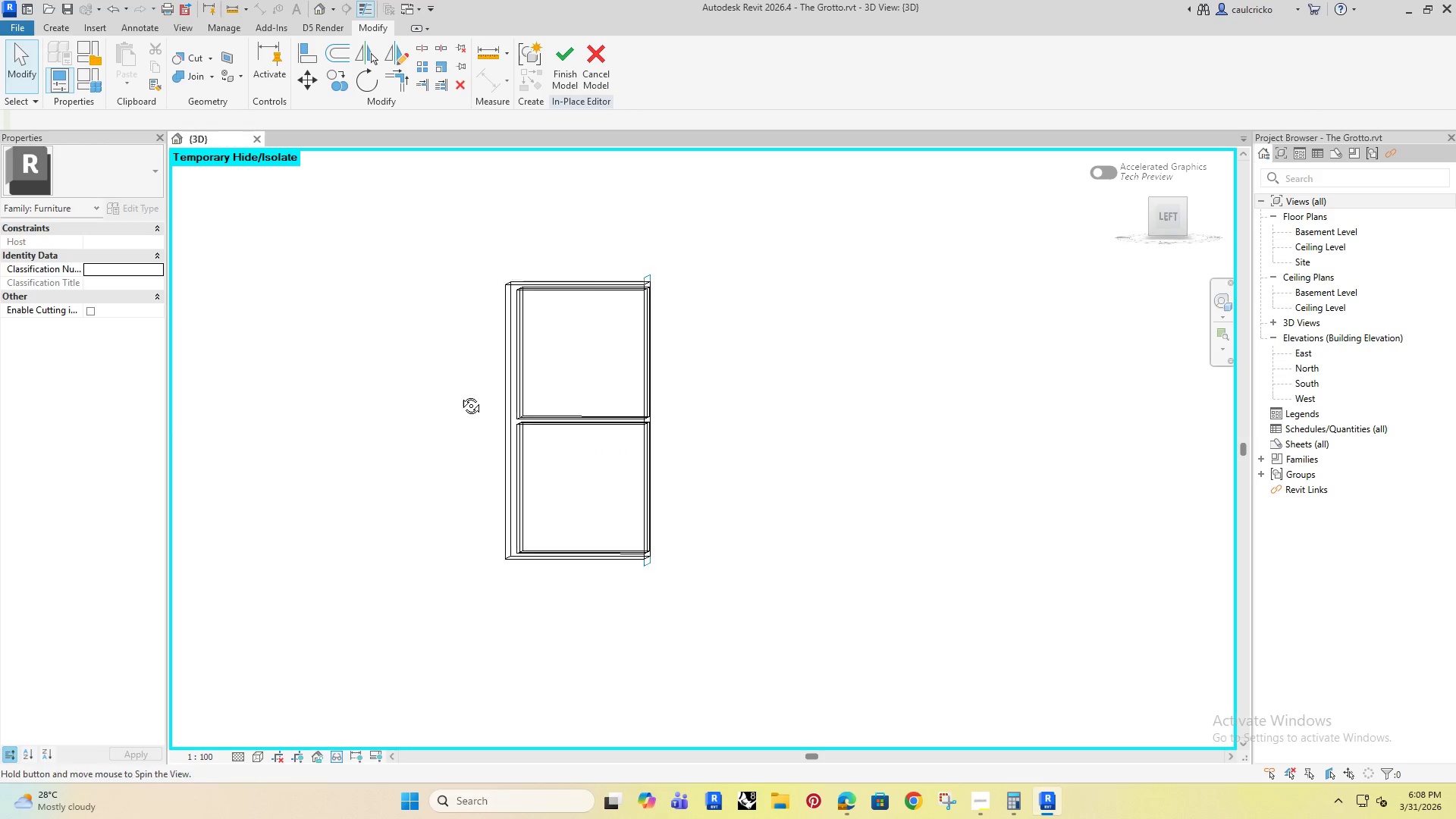 
type(pk)
 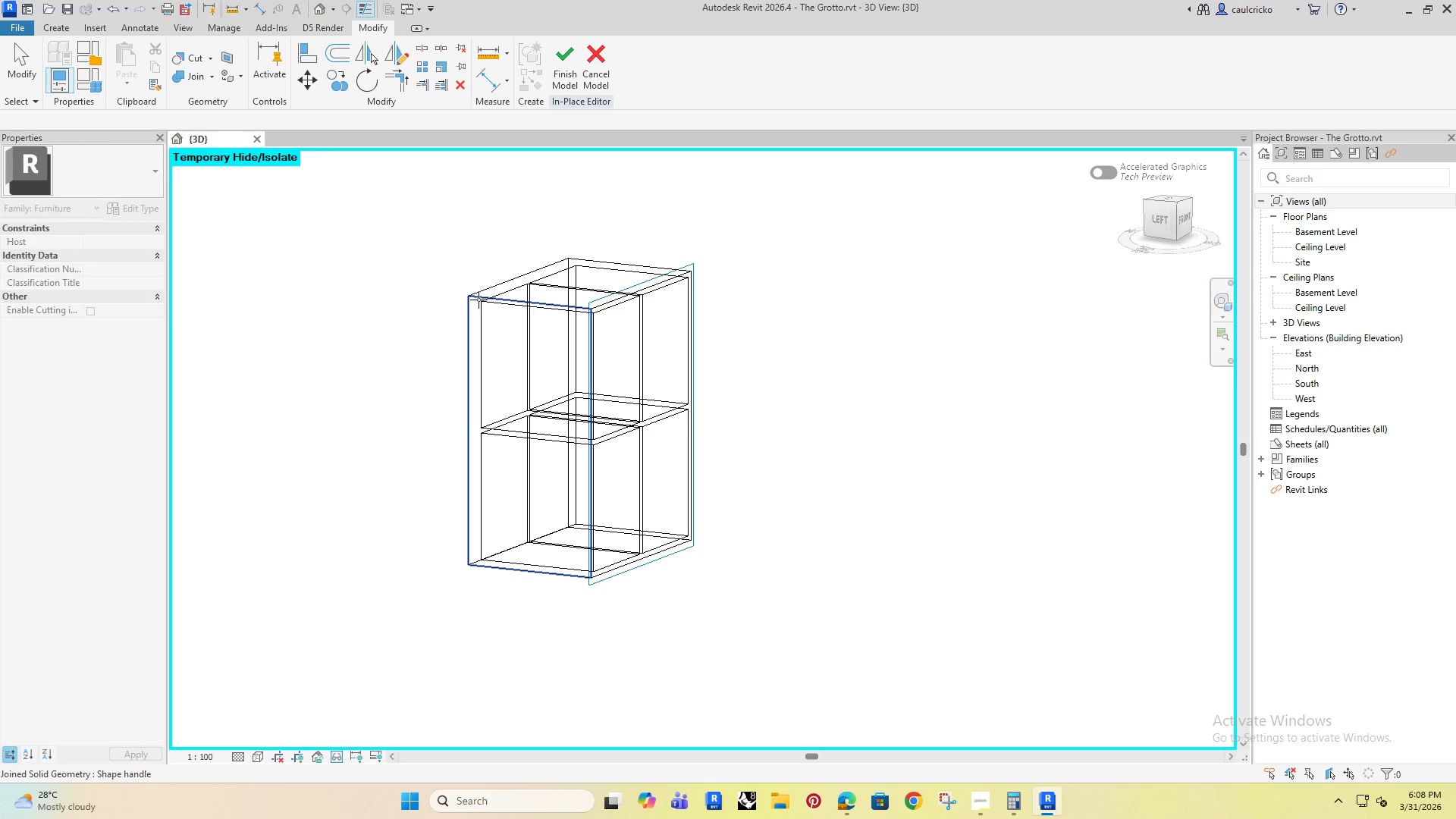 
left_click([479, 300])
 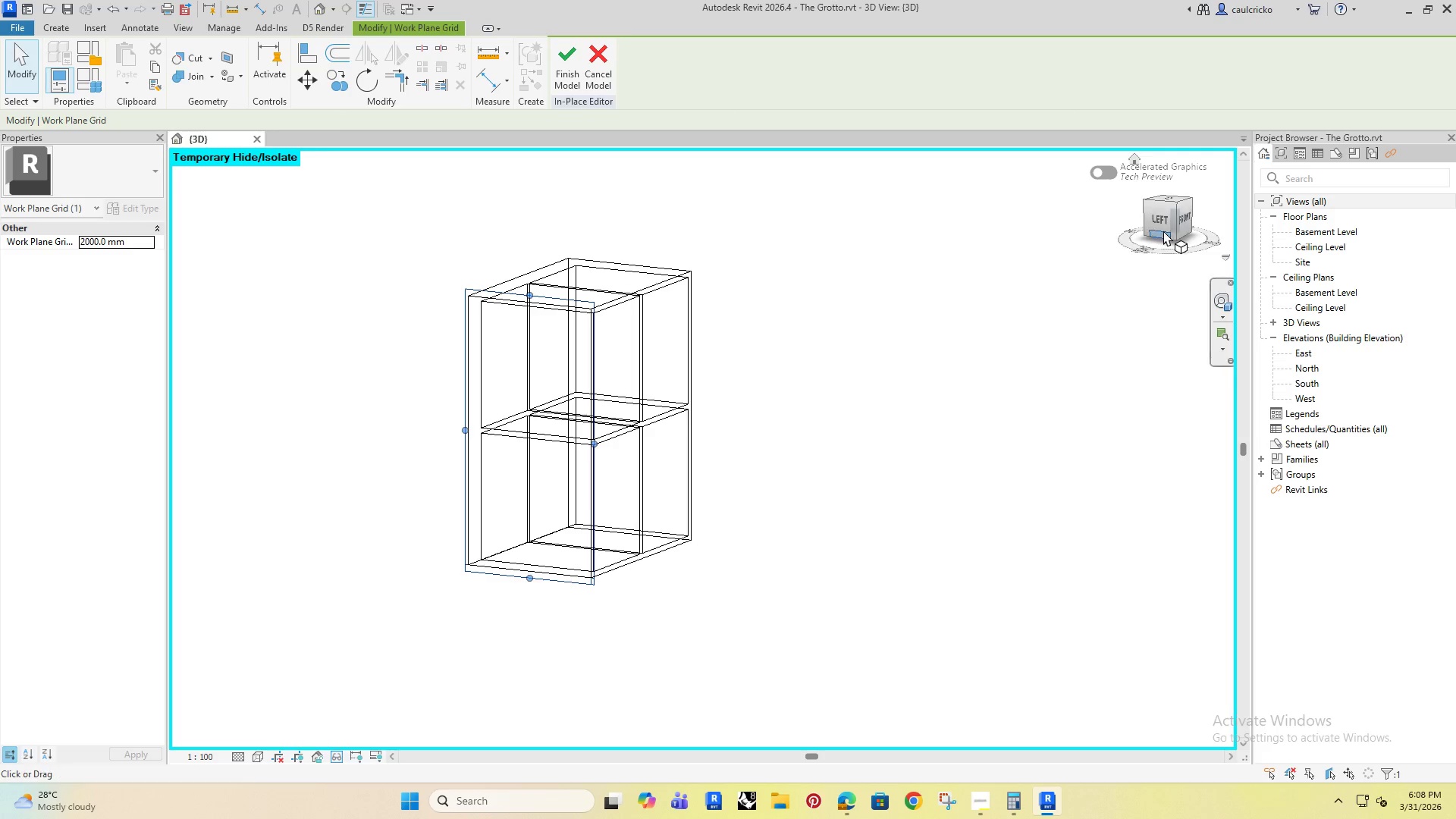 
left_click([1165, 224])
 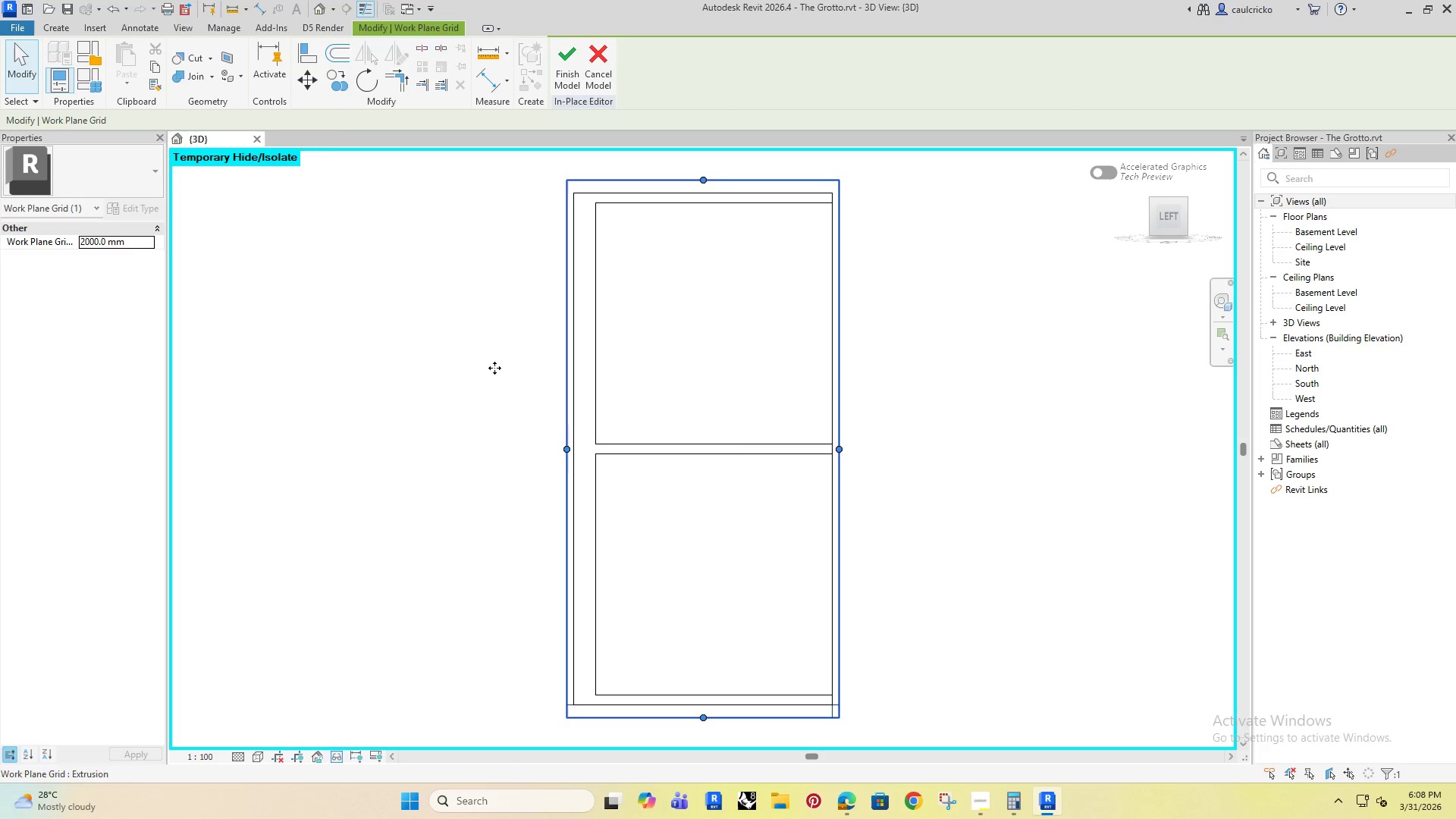 
type(di)
 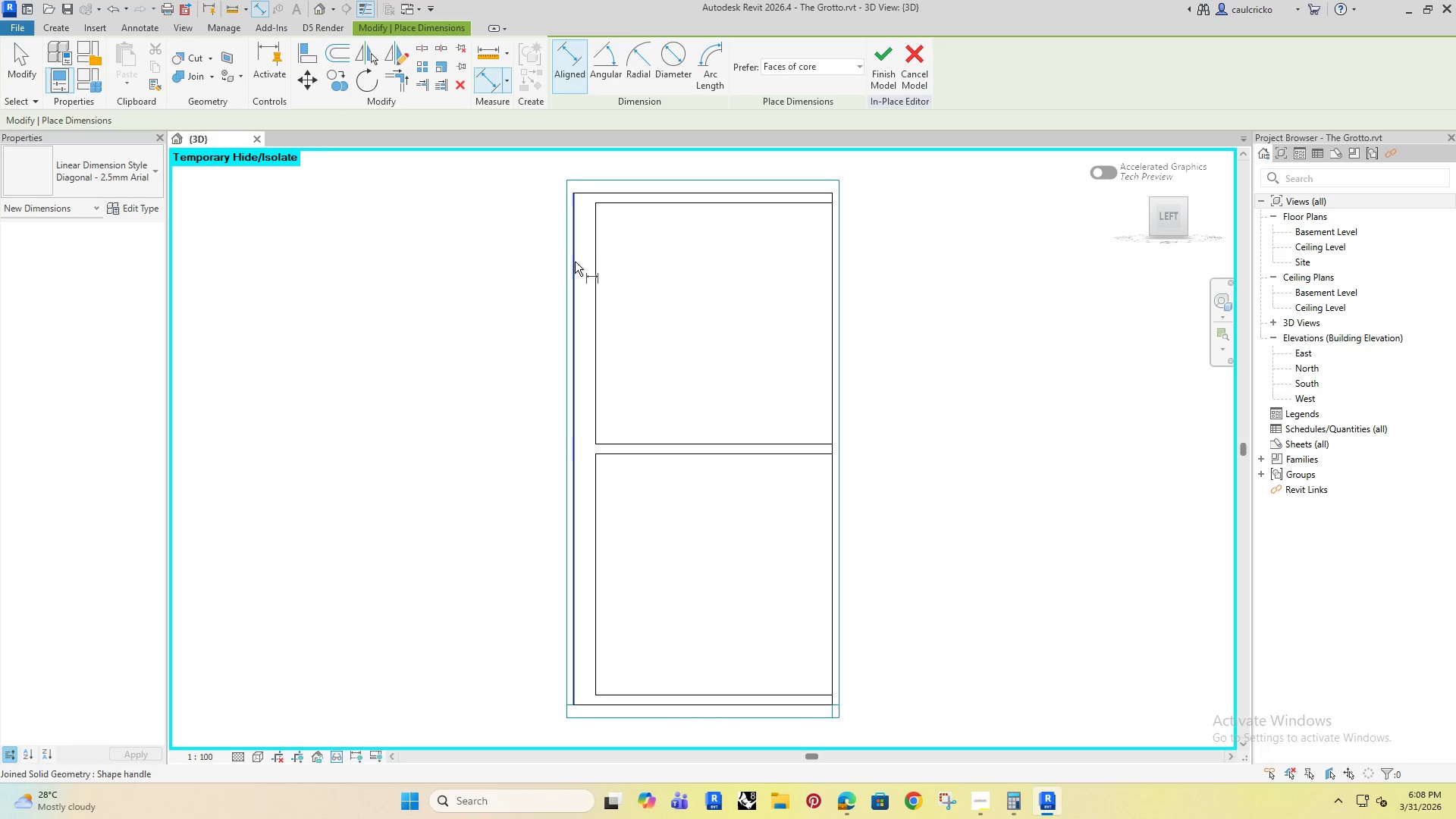 
left_click([575, 262])
 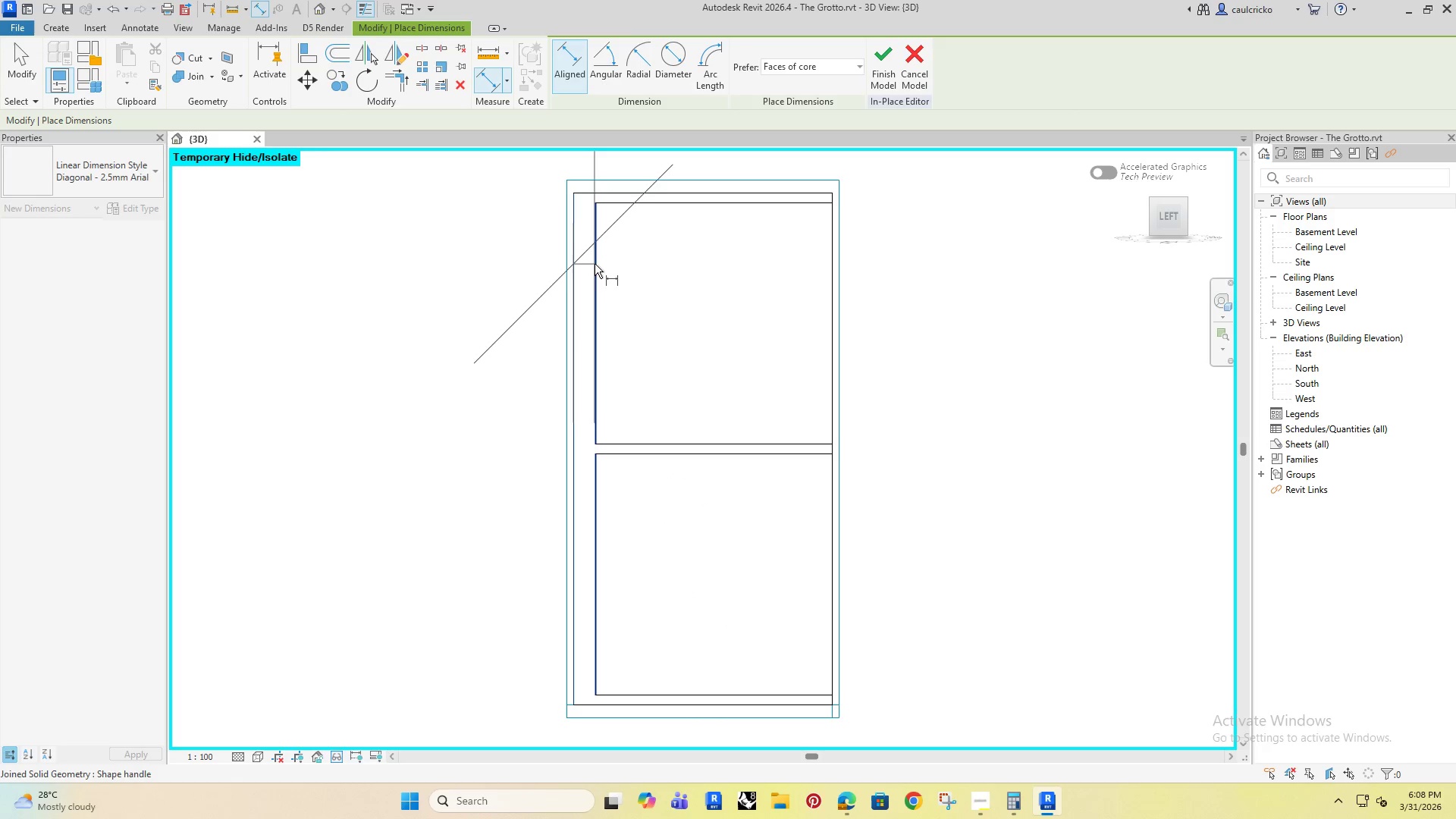 
left_click([596, 264])
 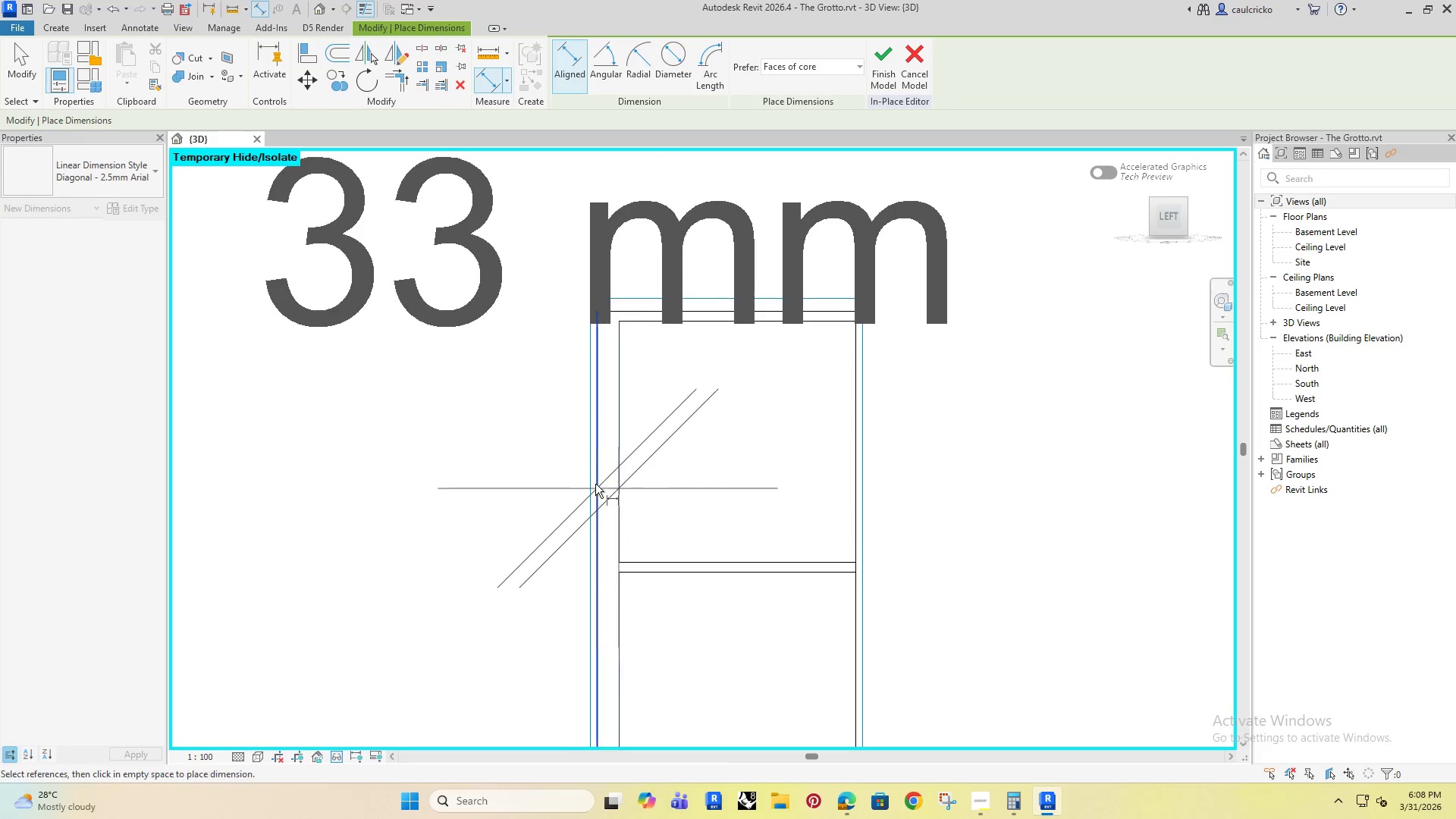 
scroll: coordinate [579, 441], scroll_direction: down, amount: 3.0
 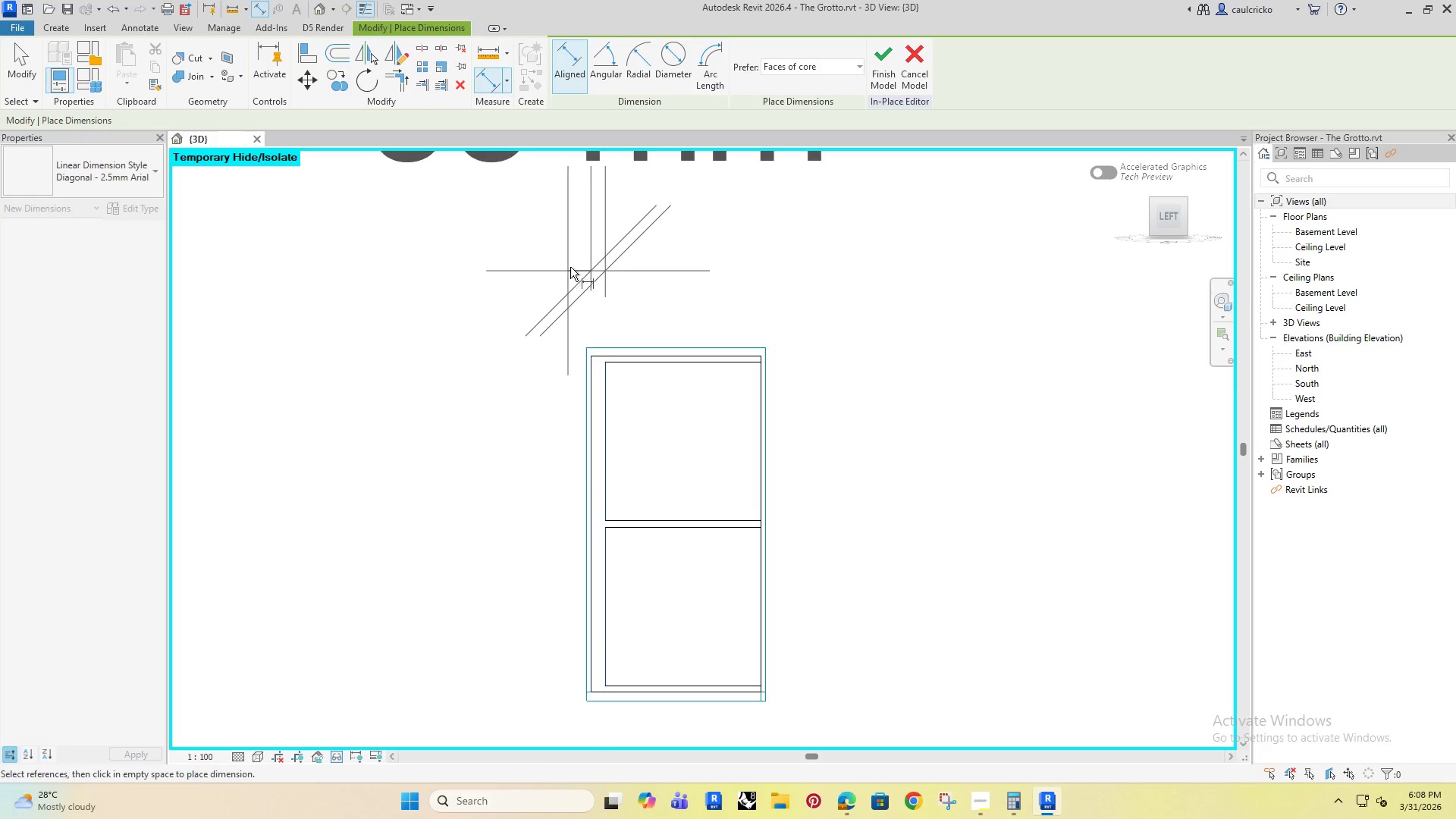 
left_click([574, 251])
 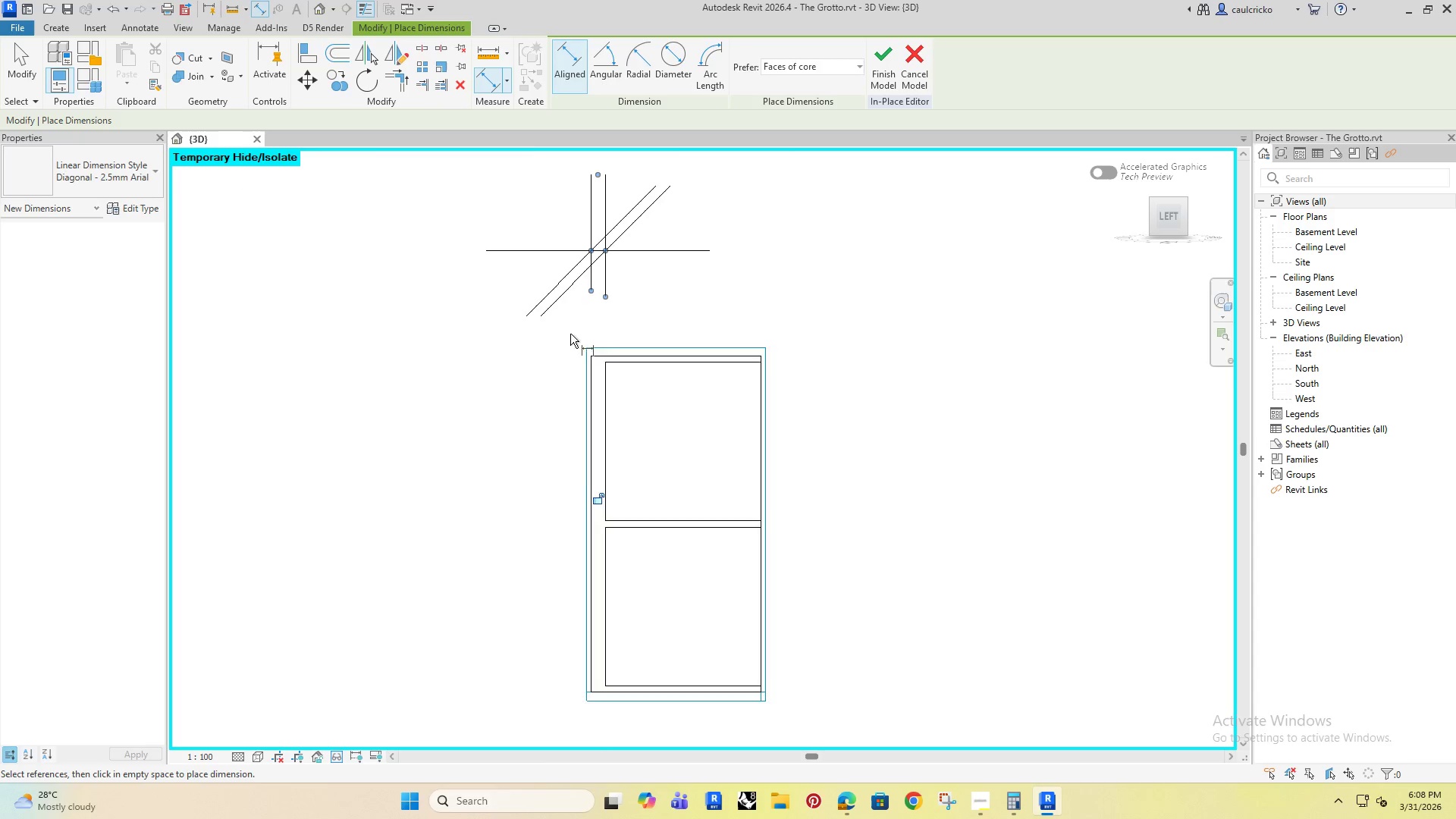 
key(Escape)
 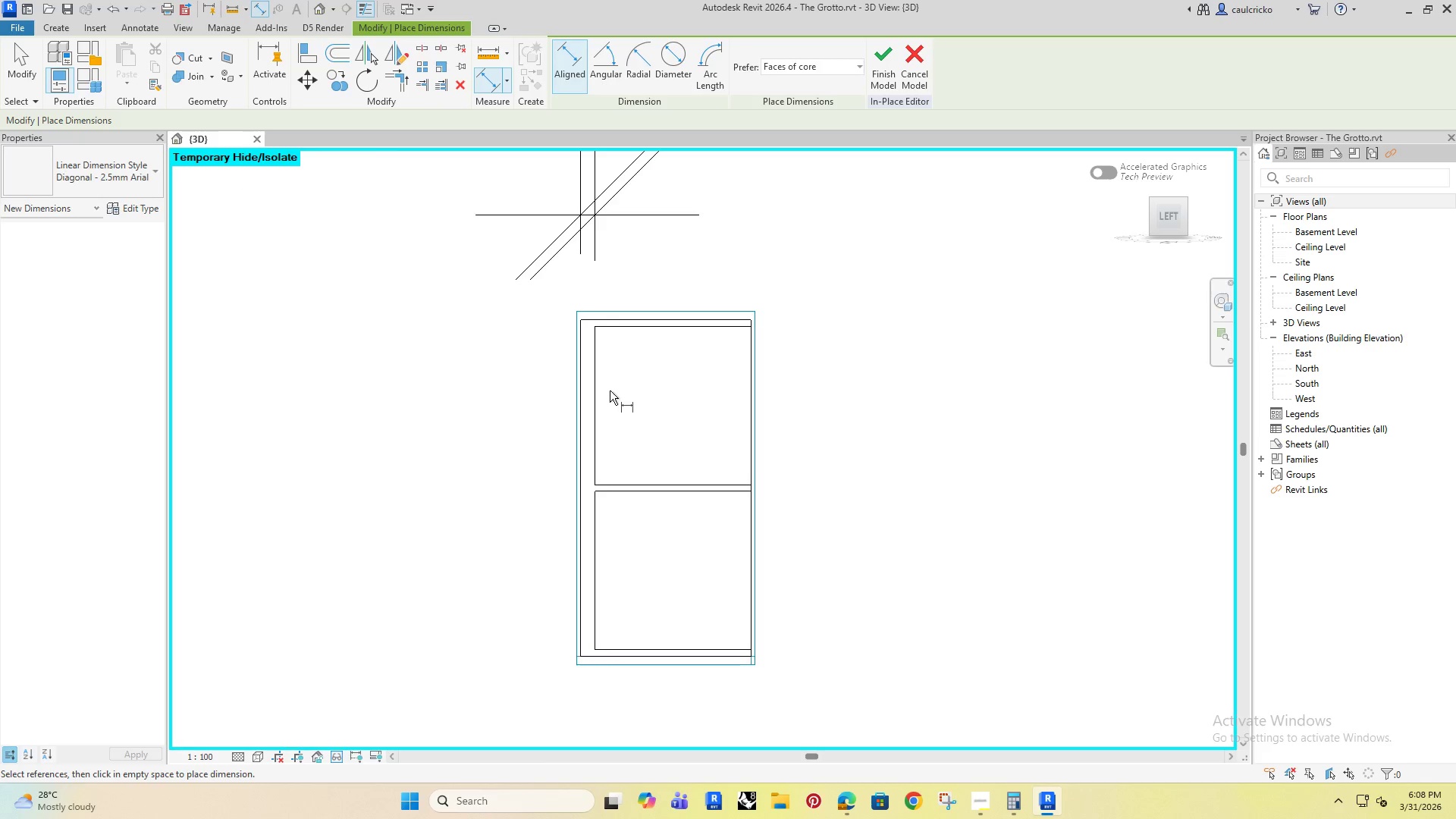 
key(Escape)
 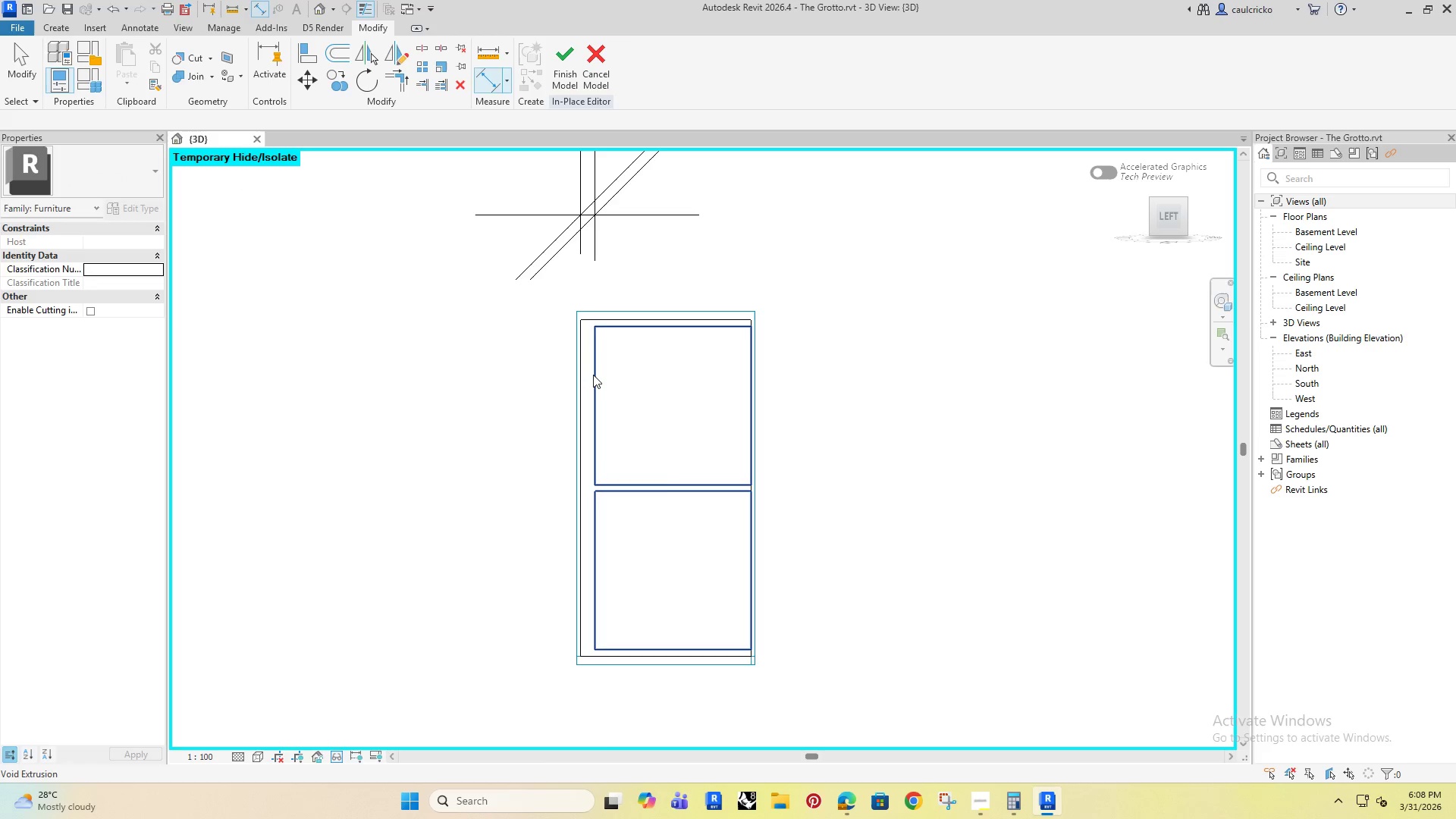 
scroll: coordinate [581, 428], scroll_direction: none, amount: 0.0
 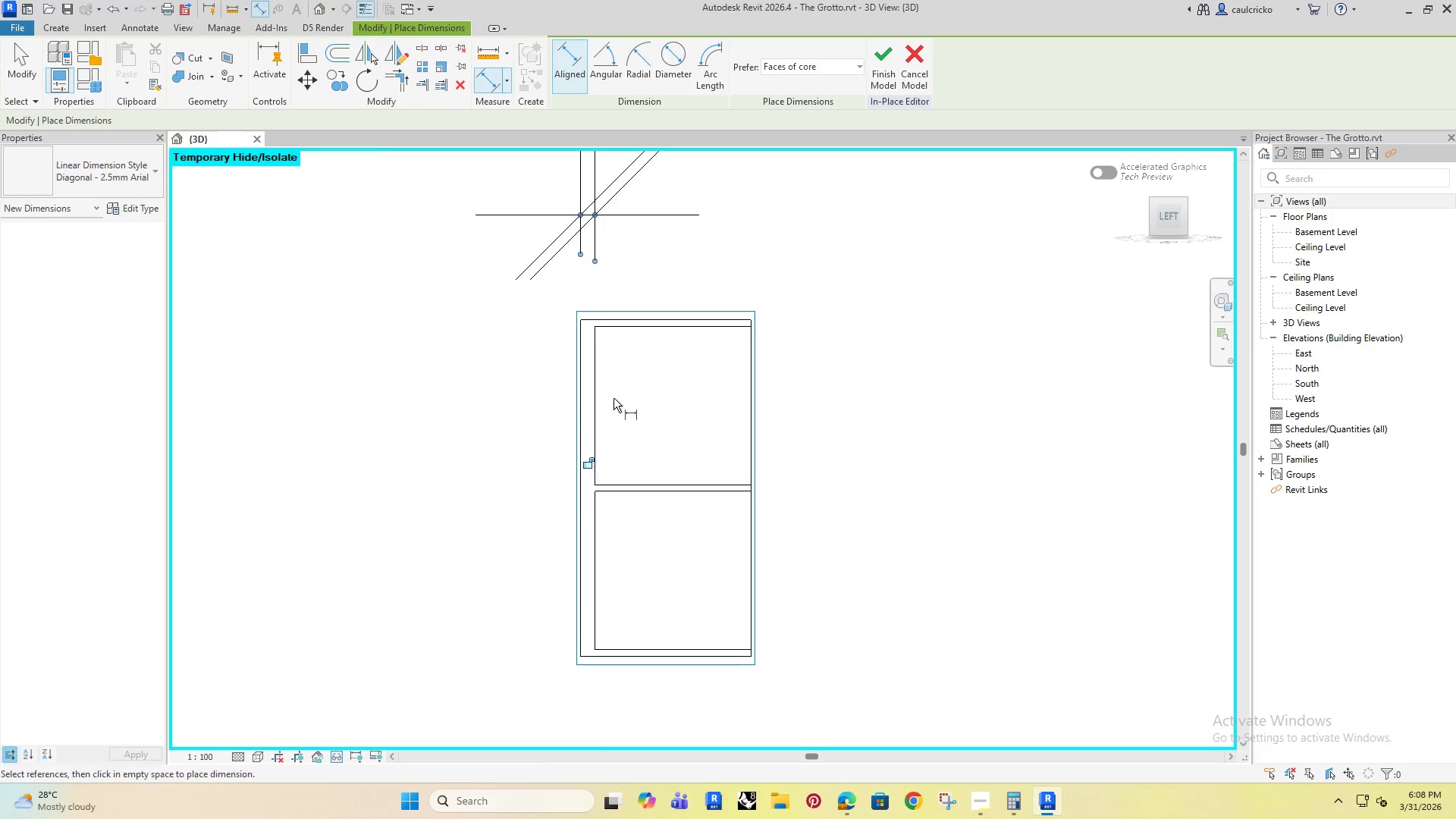 
left_click([593, 375])
 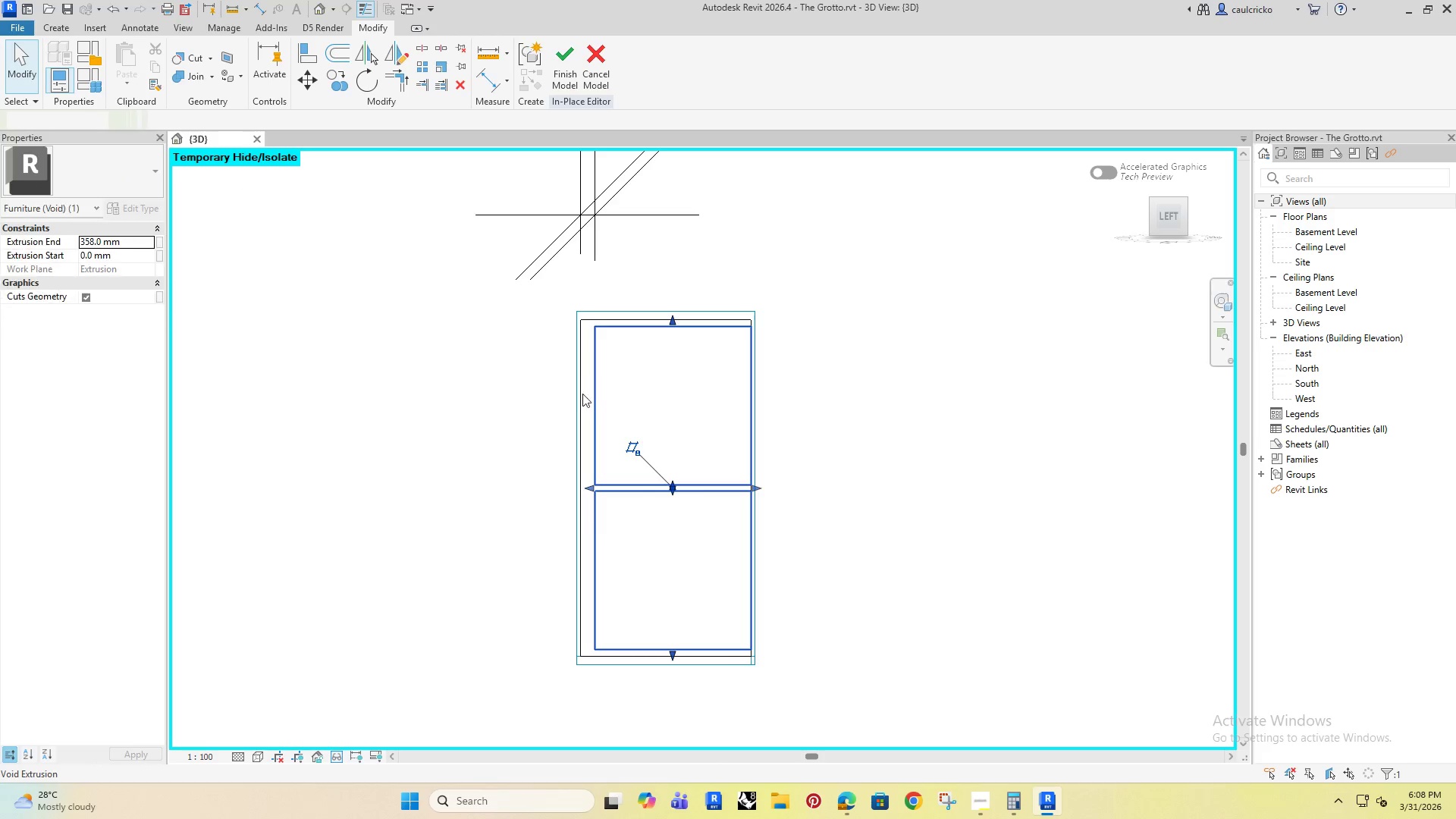 
scroll: coordinate [588, 431], scroll_direction: down, amount: 2.0
 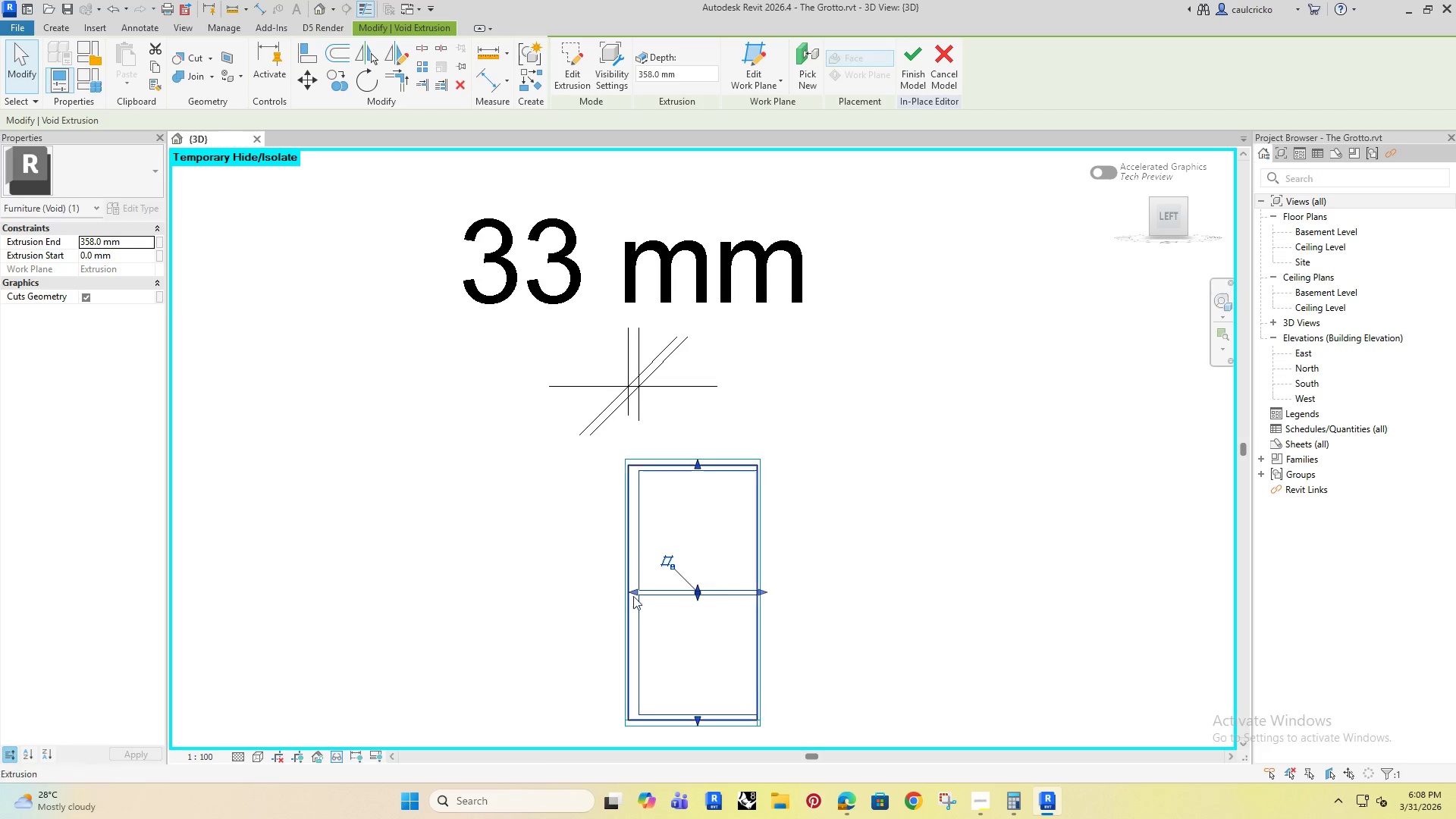 
left_click_drag(start_coordinate=[632, 592], to_coordinate=[627, 592])
 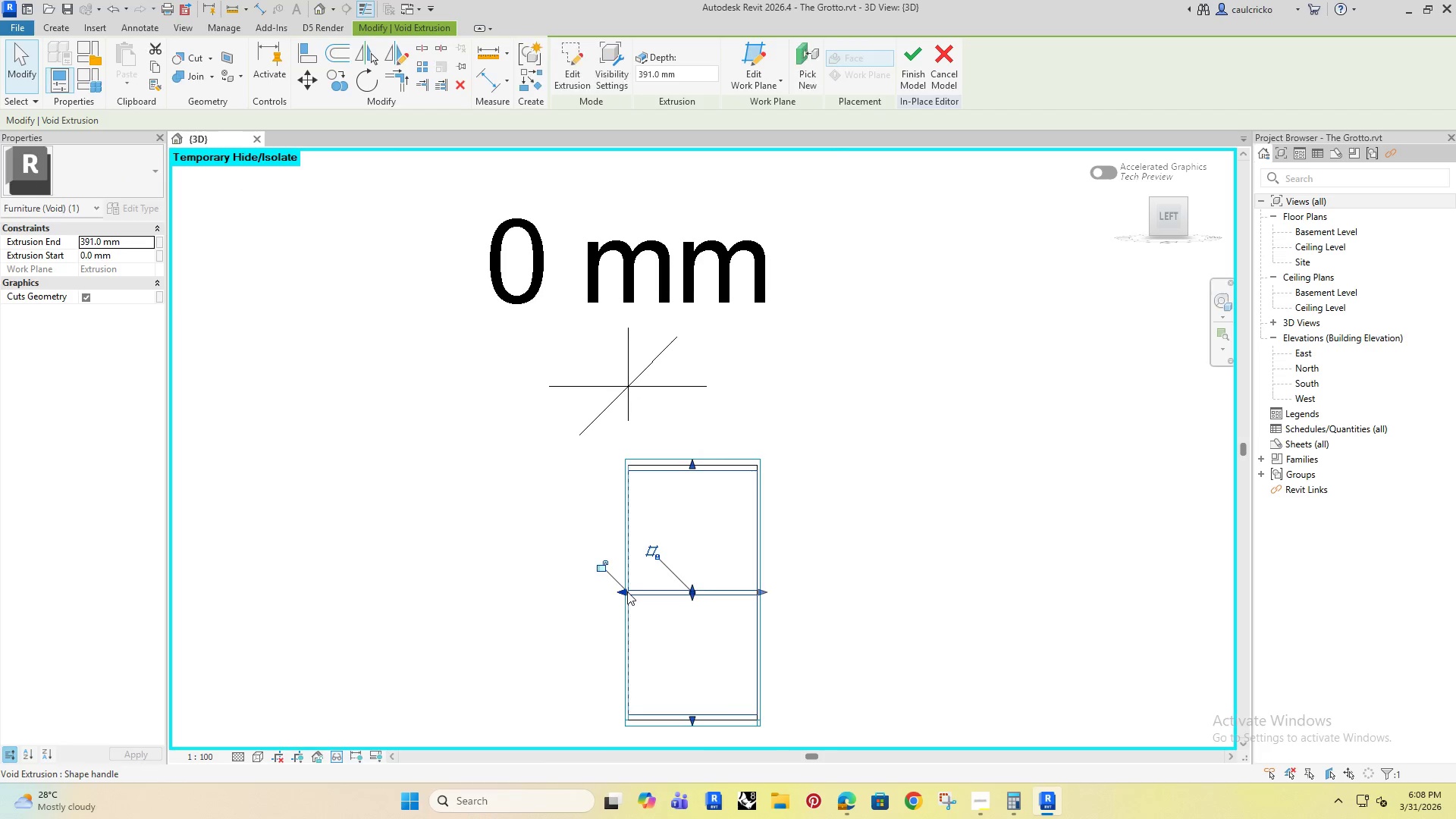 
scroll: coordinate [627, 592], scroll_direction: up, amount: 3.0
 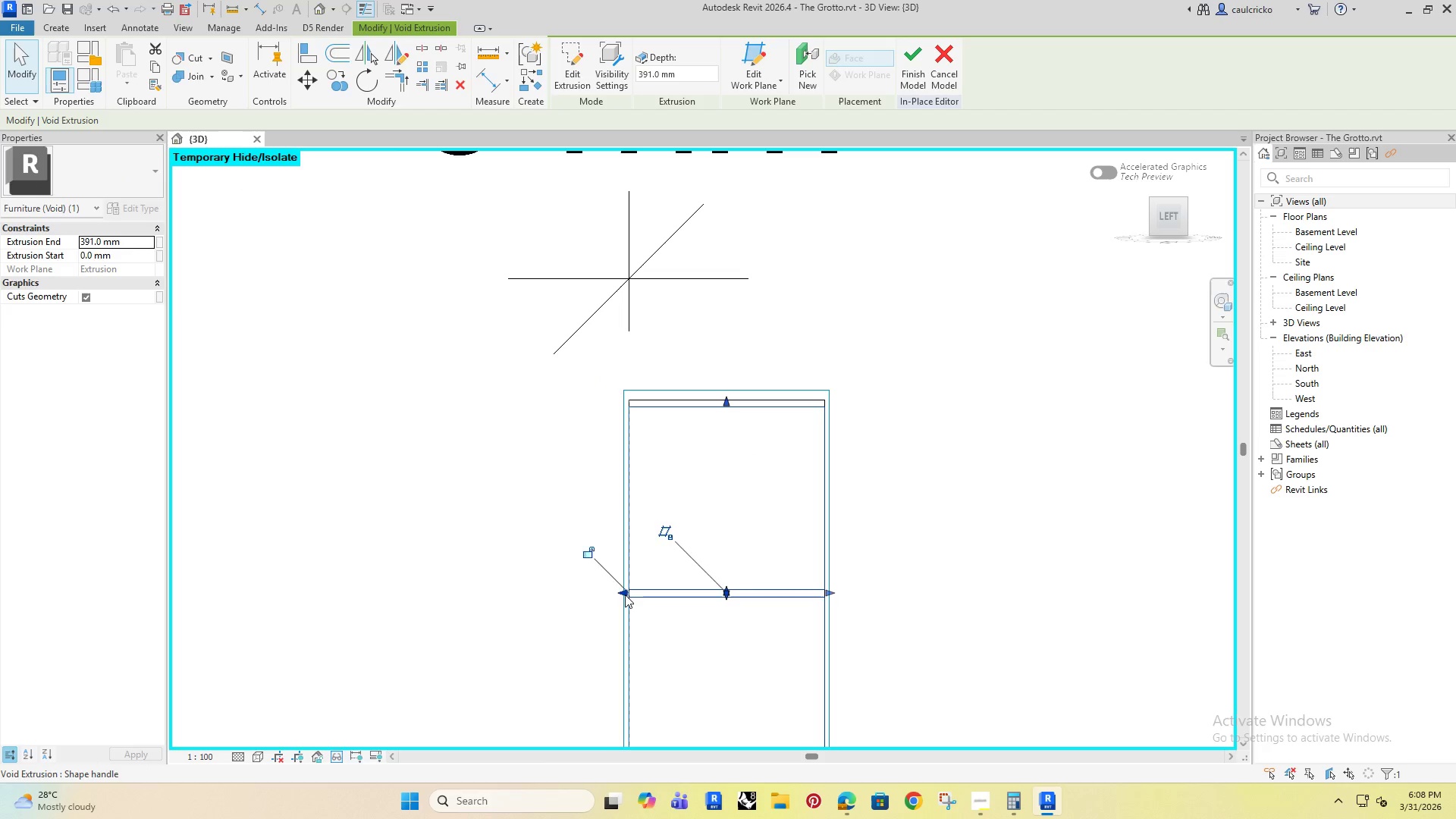 
left_click_drag(start_coordinate=[625, 595], to_coordinate=[642, 588])
 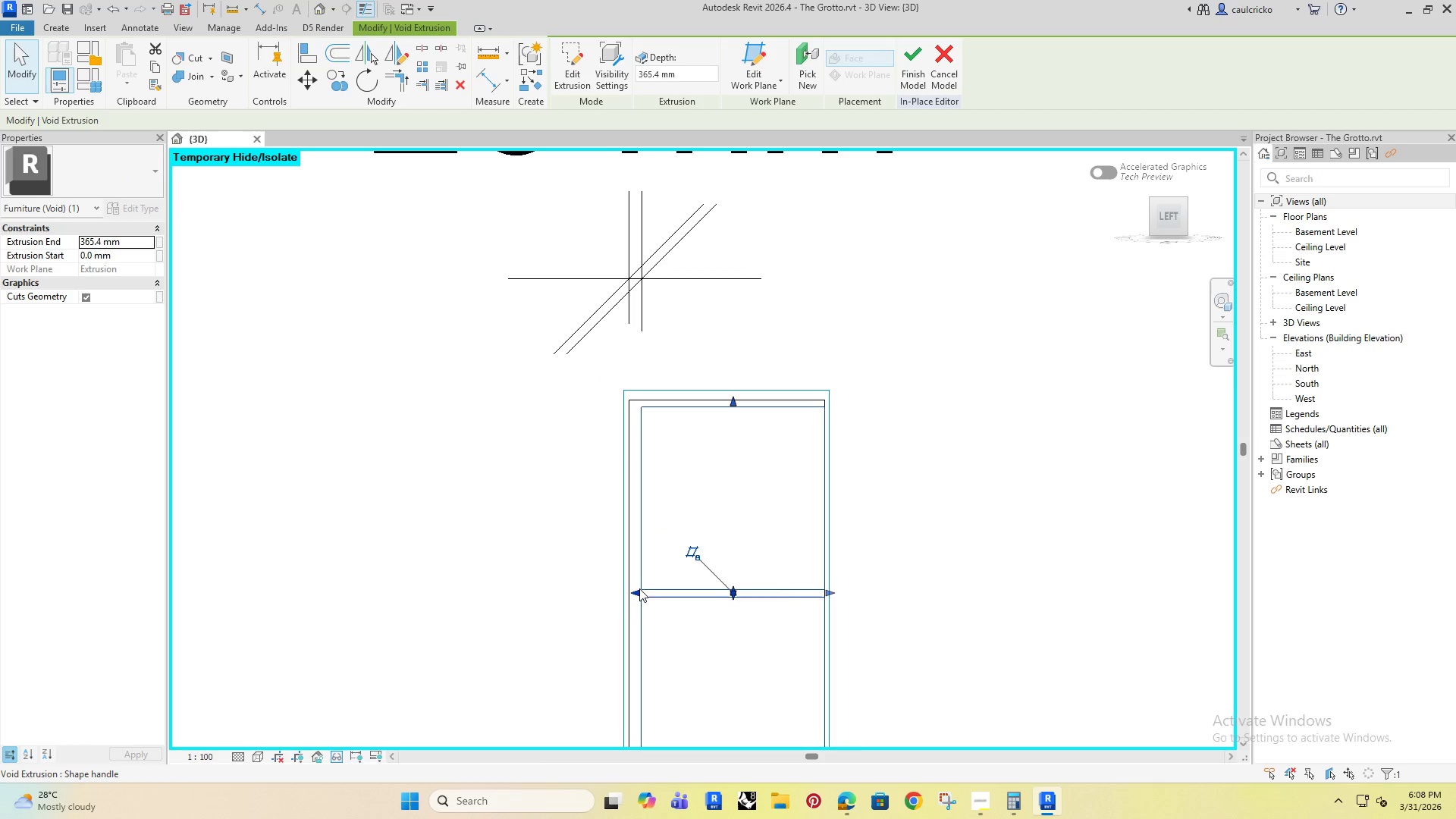 
scroll: coordinate [635, 592], scroll_direction: up, amount: 3.0
 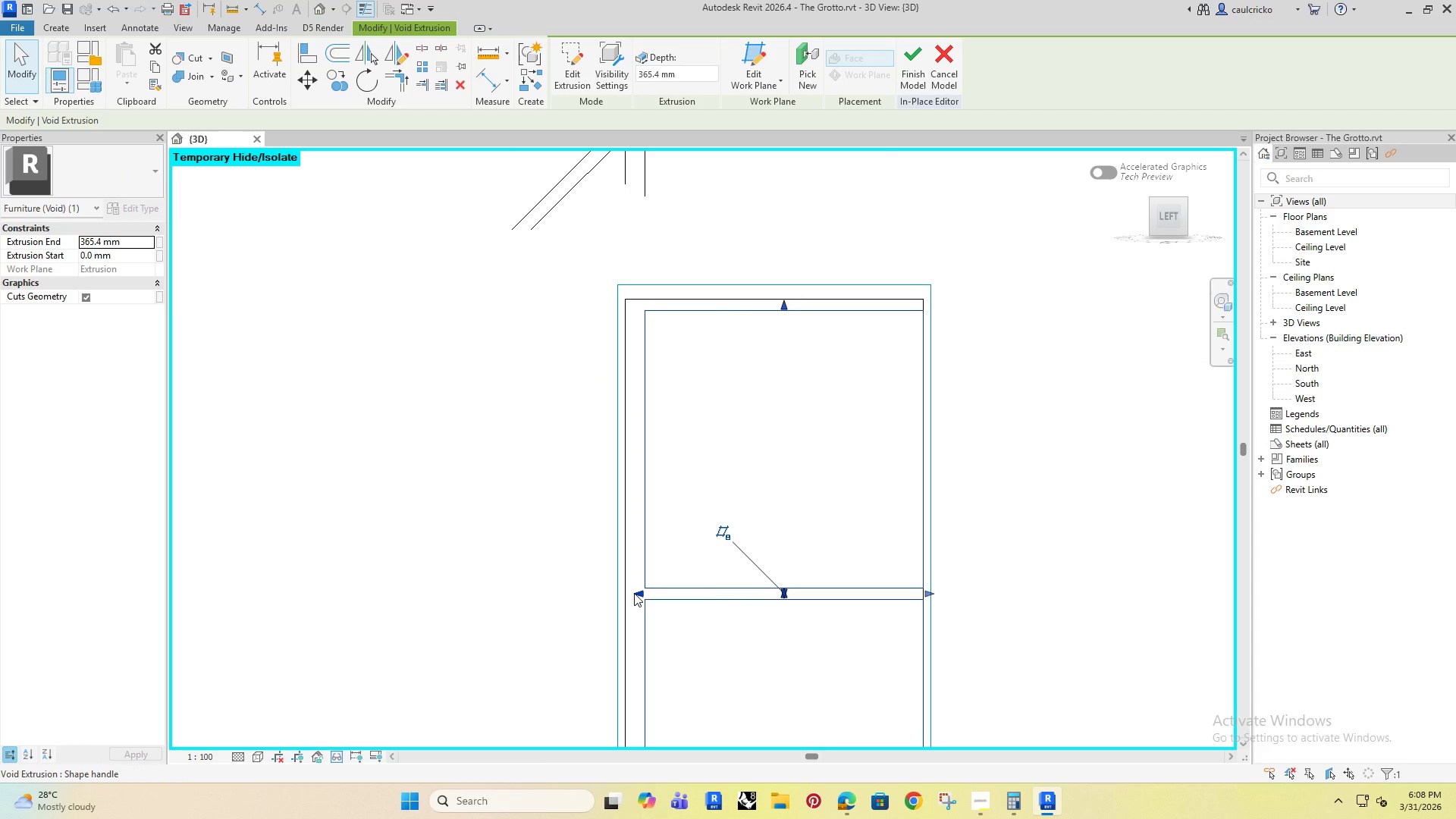 
scroll: coordinate [634, 593], scroll_direction: down, amount: 2.0
 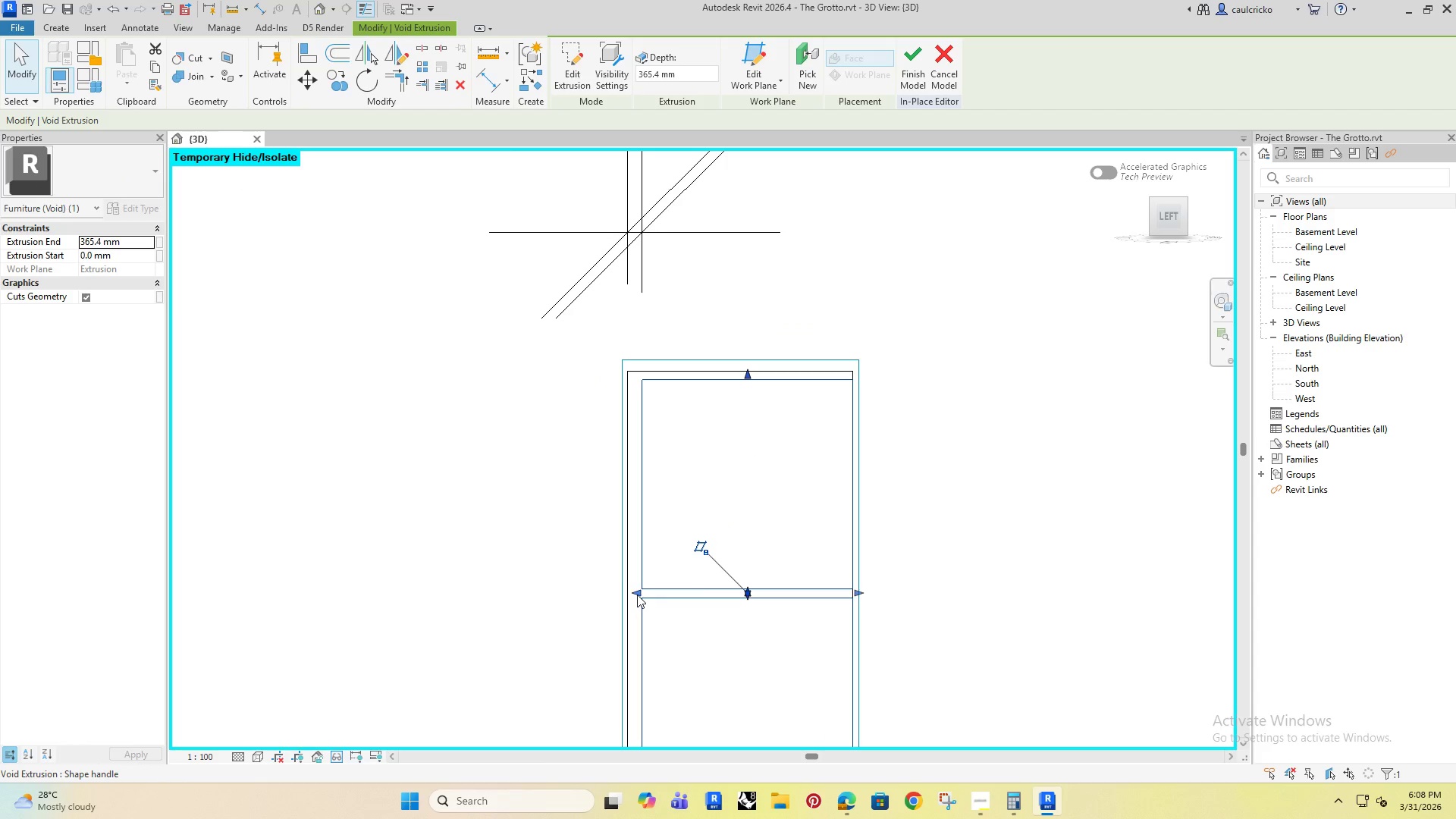 
left_click_drag(start_coordinate=[637, 595], to_coordinate=[627, 599])
 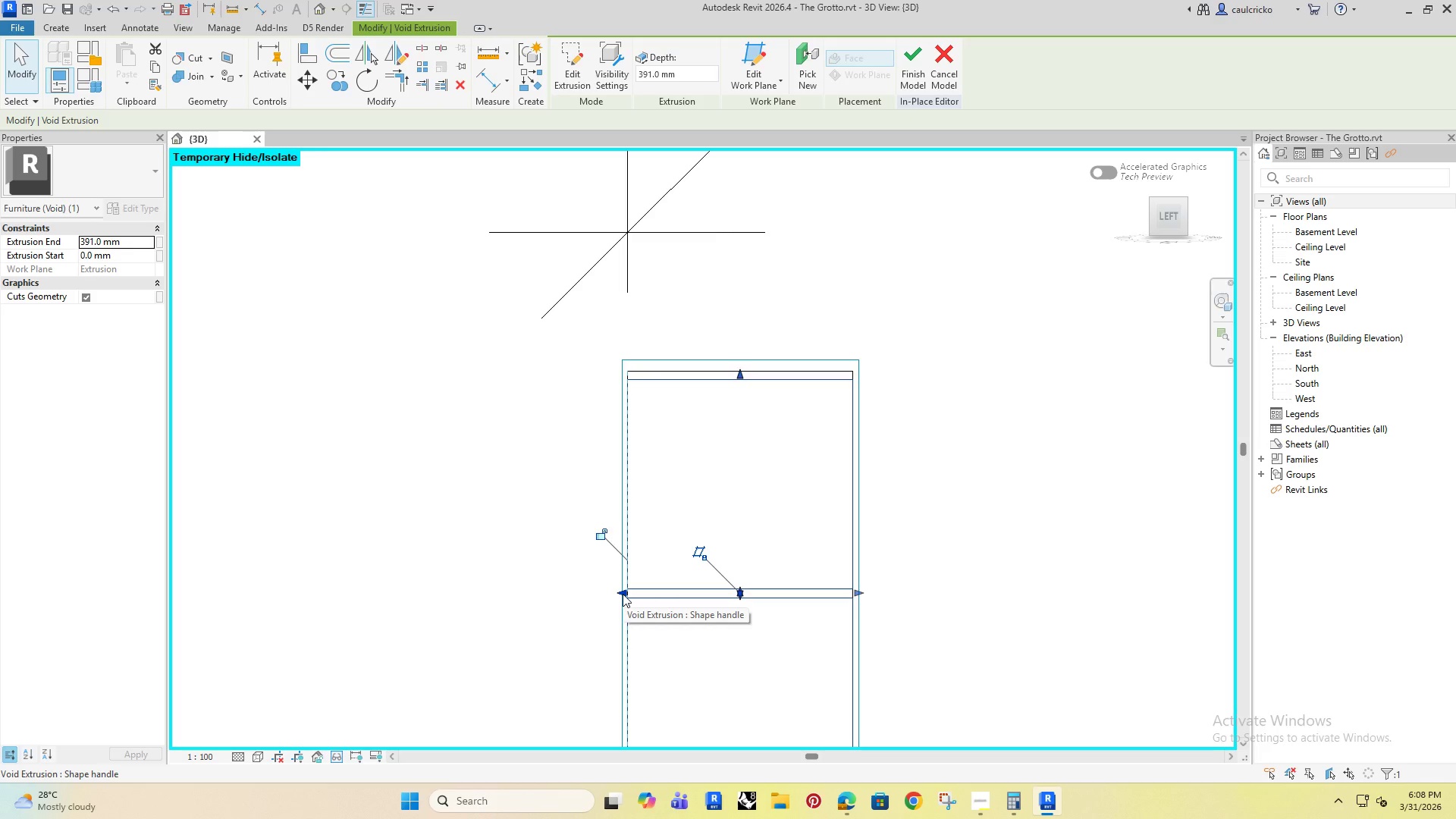 
wait(5.77)
 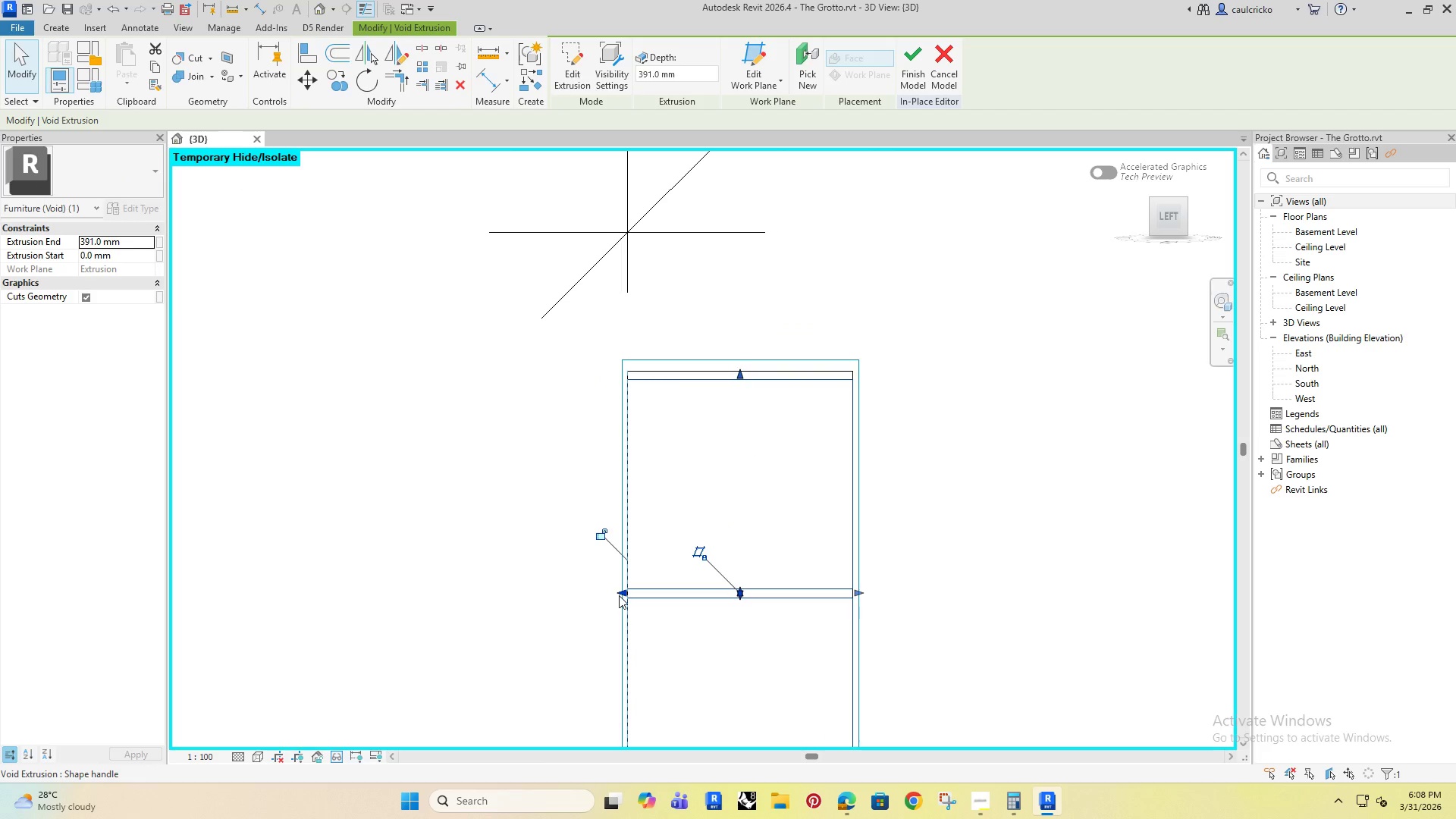 
left_click_drag(start_coordinate=[623, 594], to_coordinate=[635, 592])
 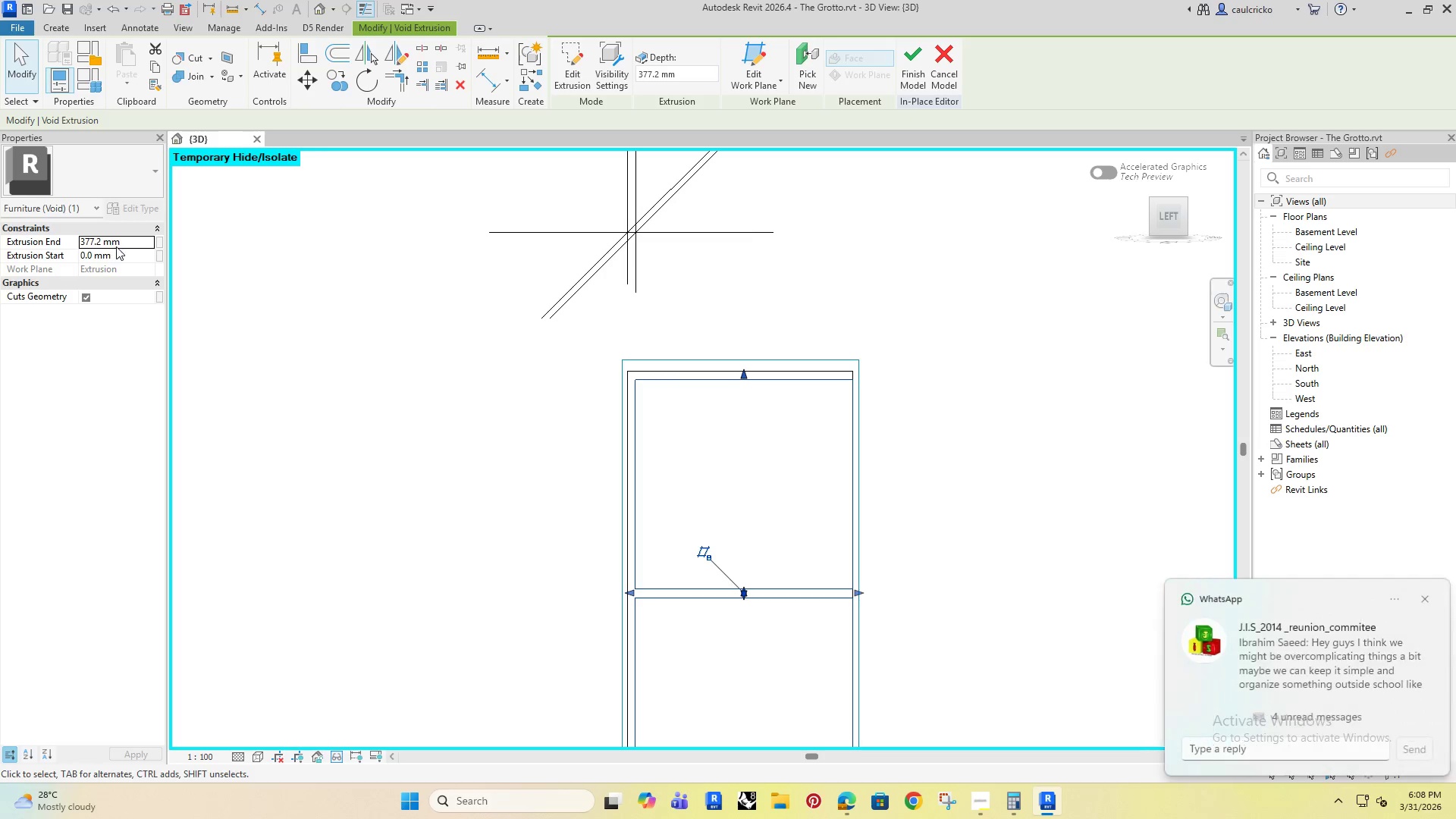 
left_click([120, 243])
 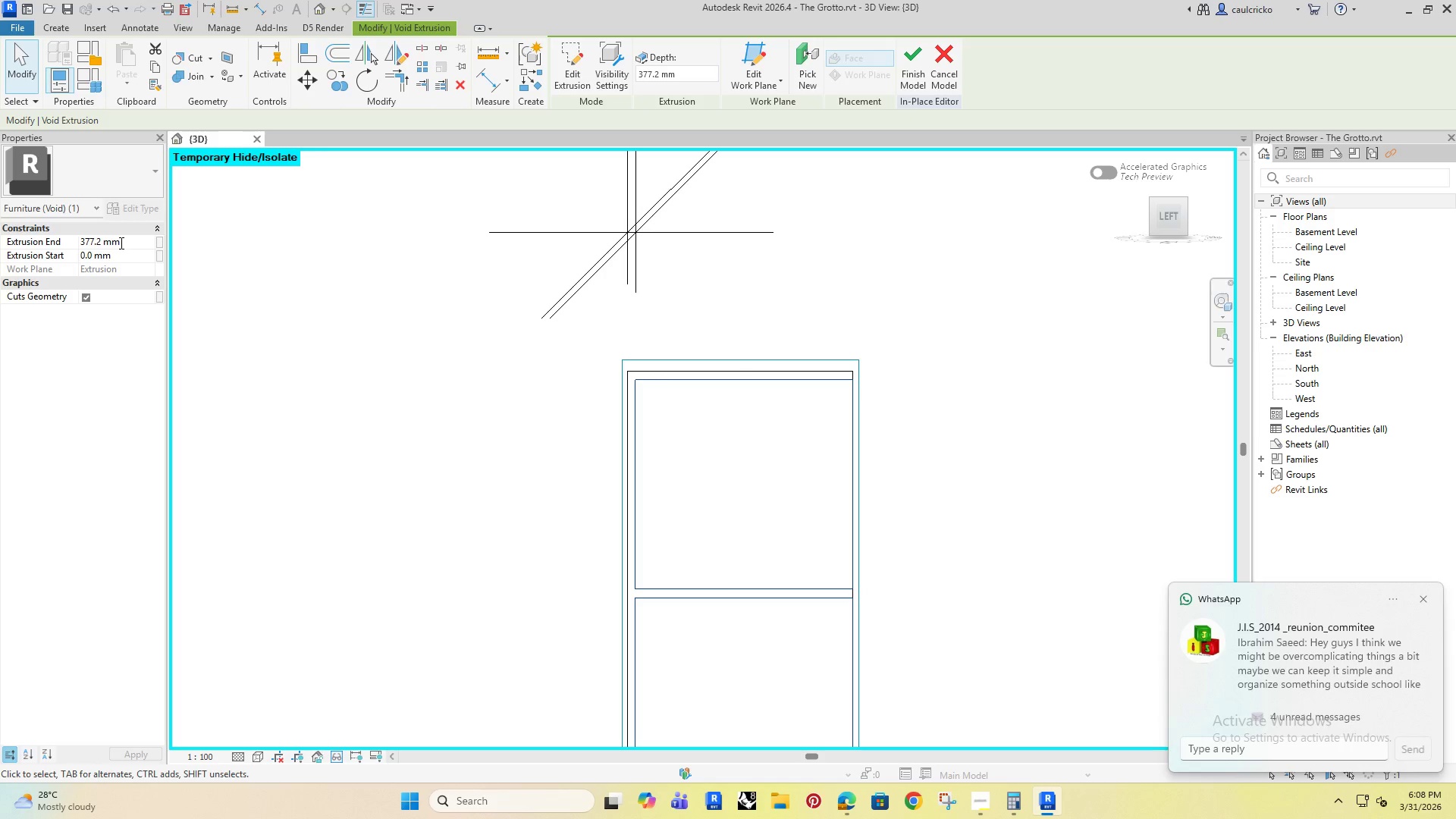 
left_click_drag(start_coordinate=[120, 243], to_coordinate=[89, 249])
 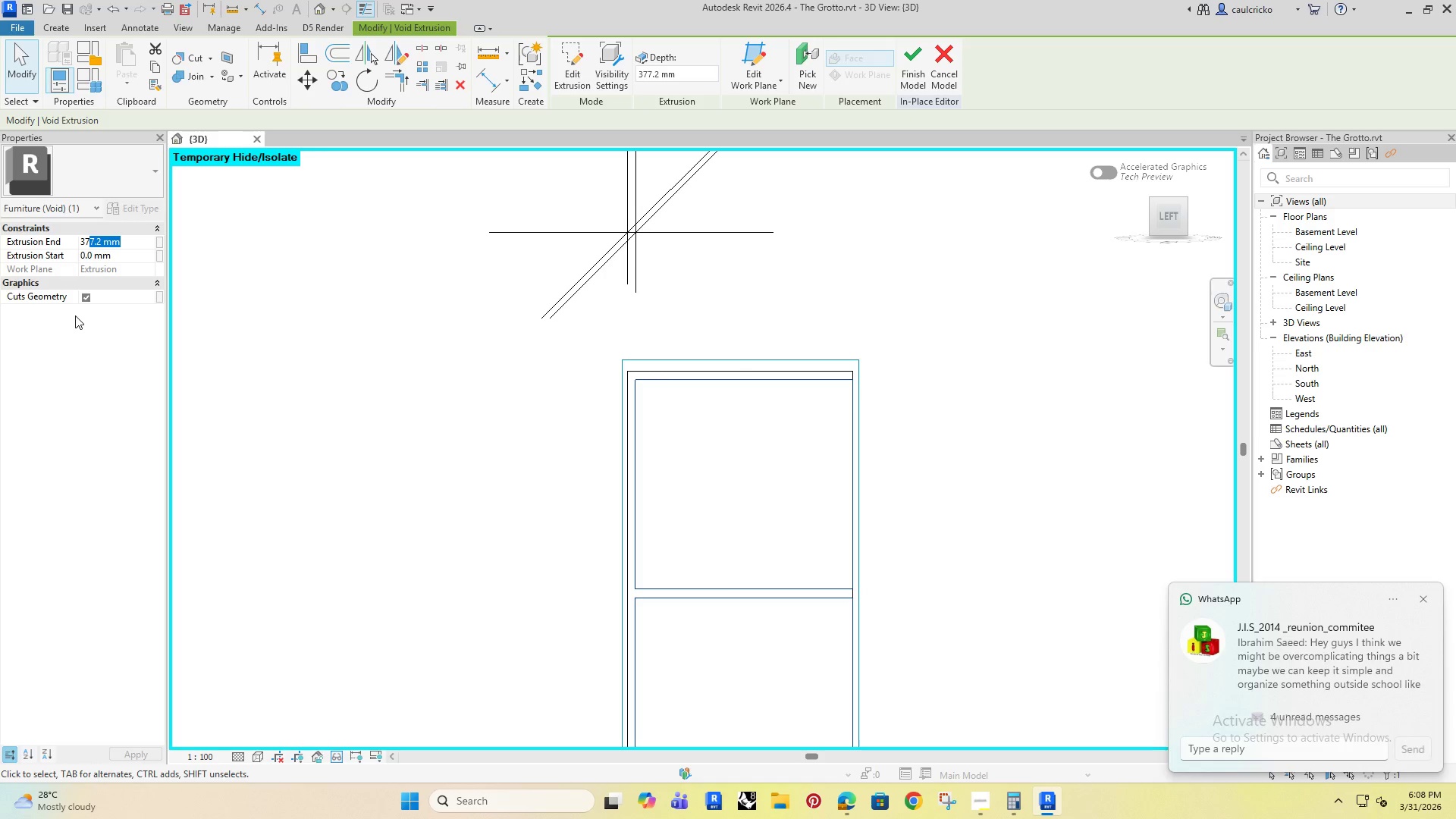 
key(Backspace)
 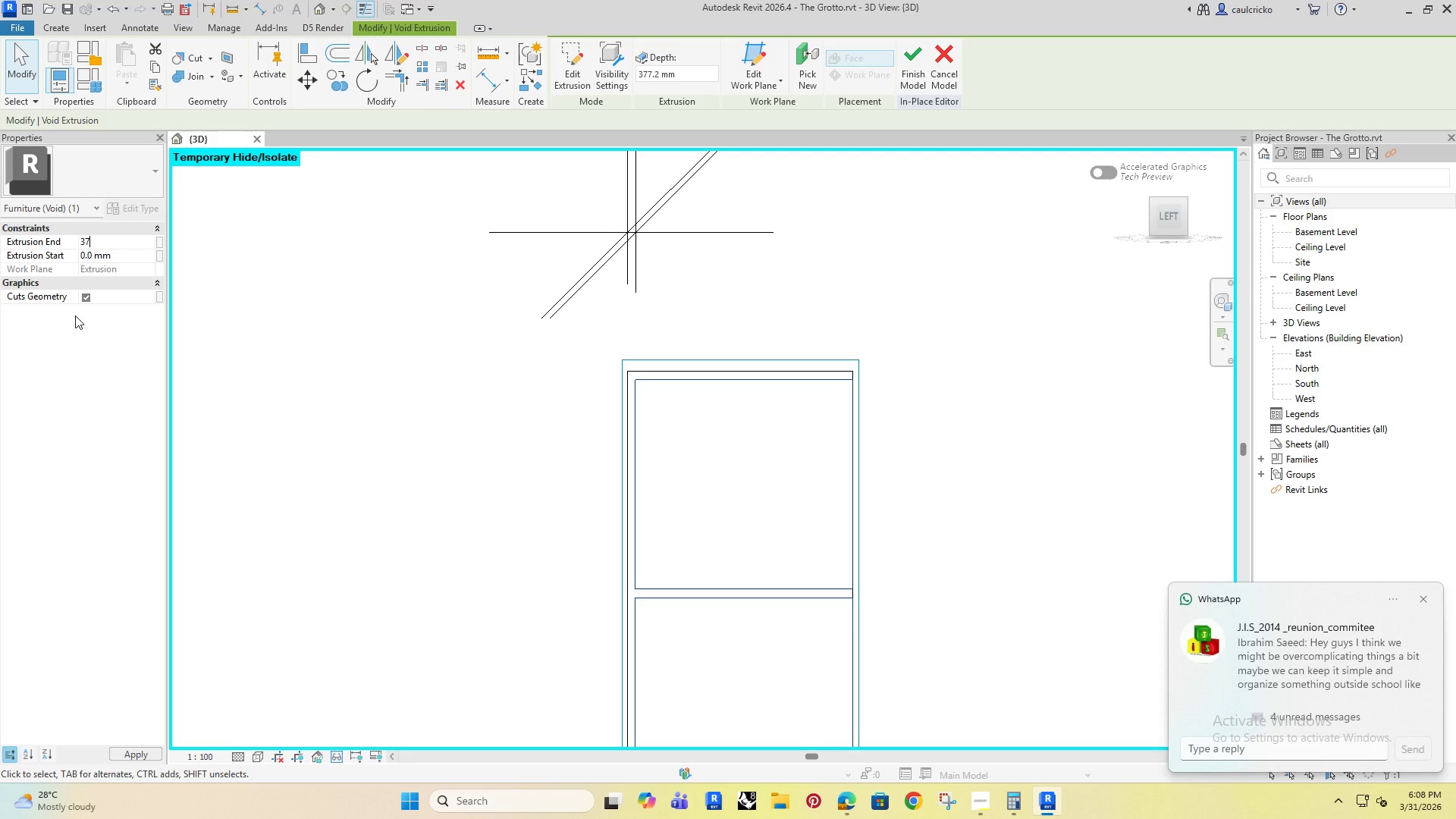 
key(5)
 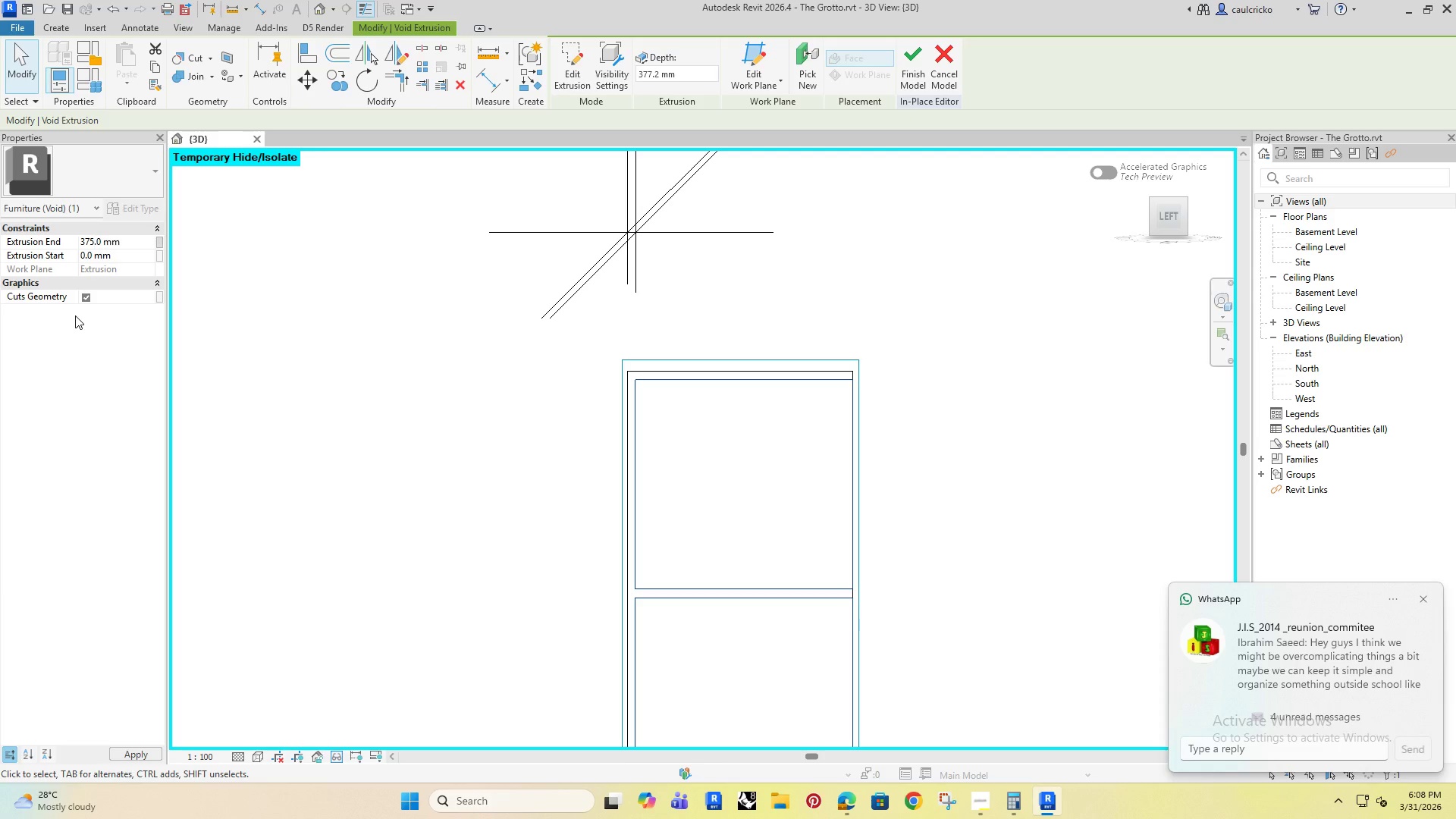 
key(Enter)
 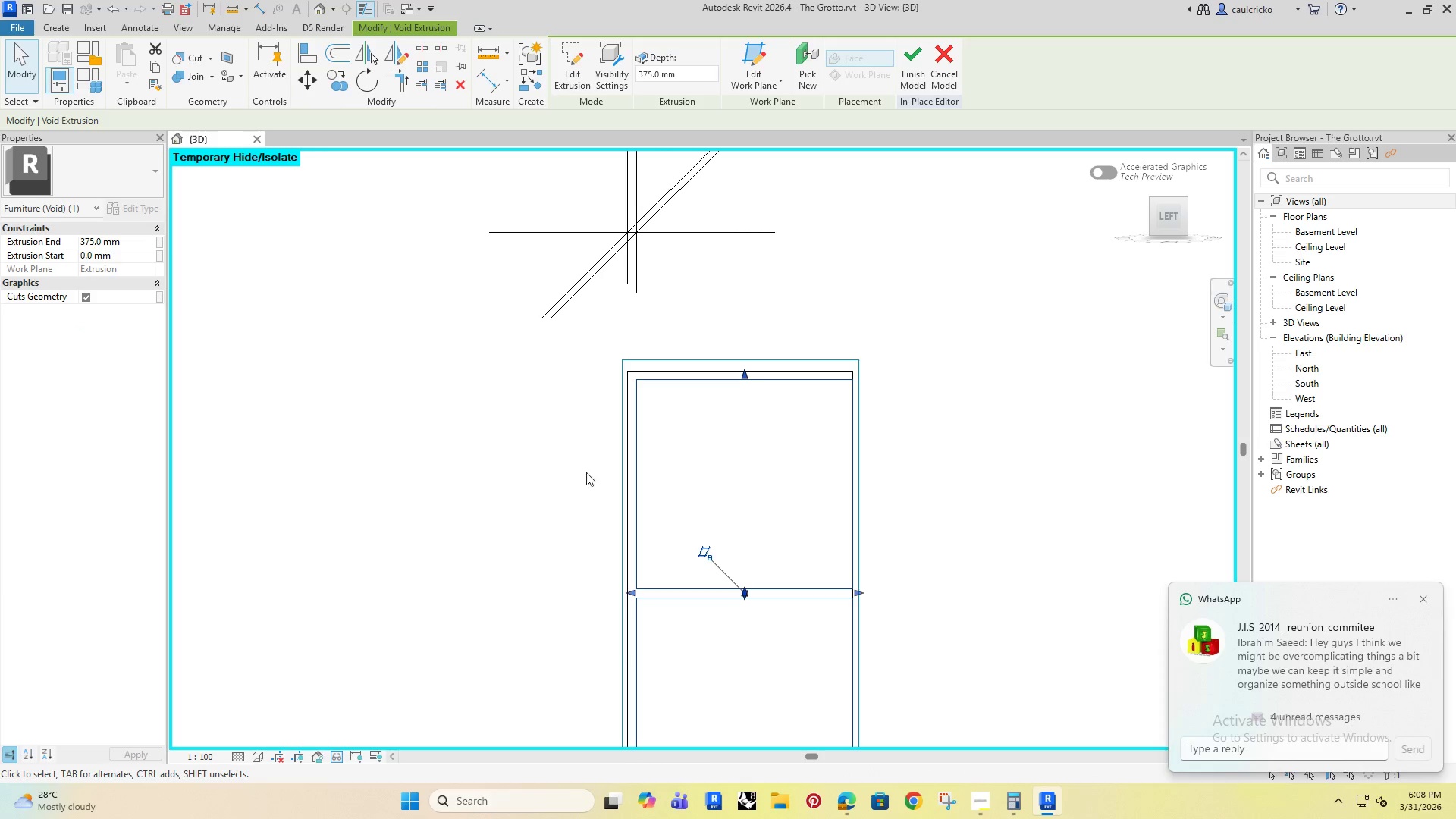 
left_click([537, 426])
 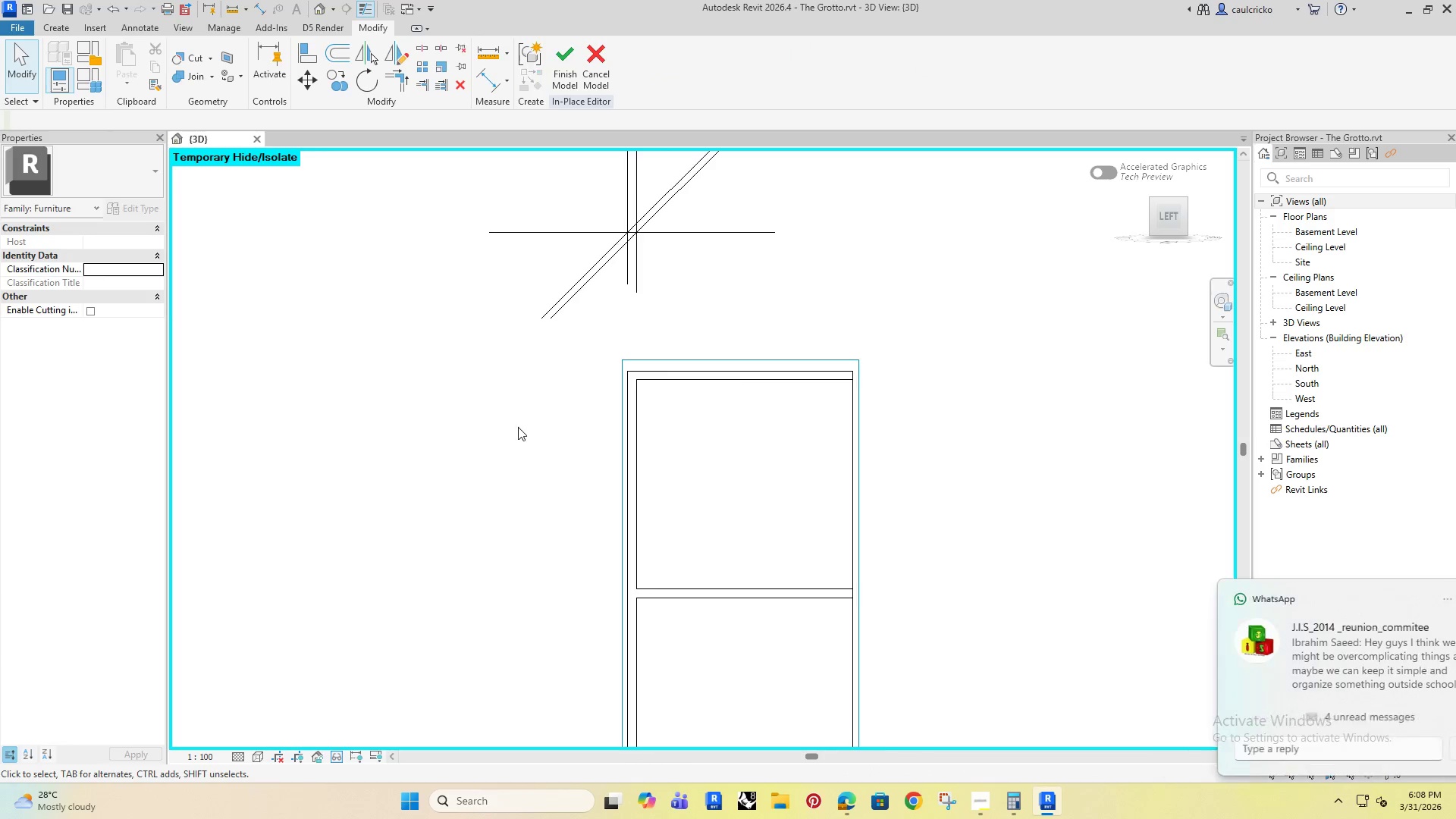 
scroll: coordinate [628, 359], scroll_direction: down, amount: 3.0
 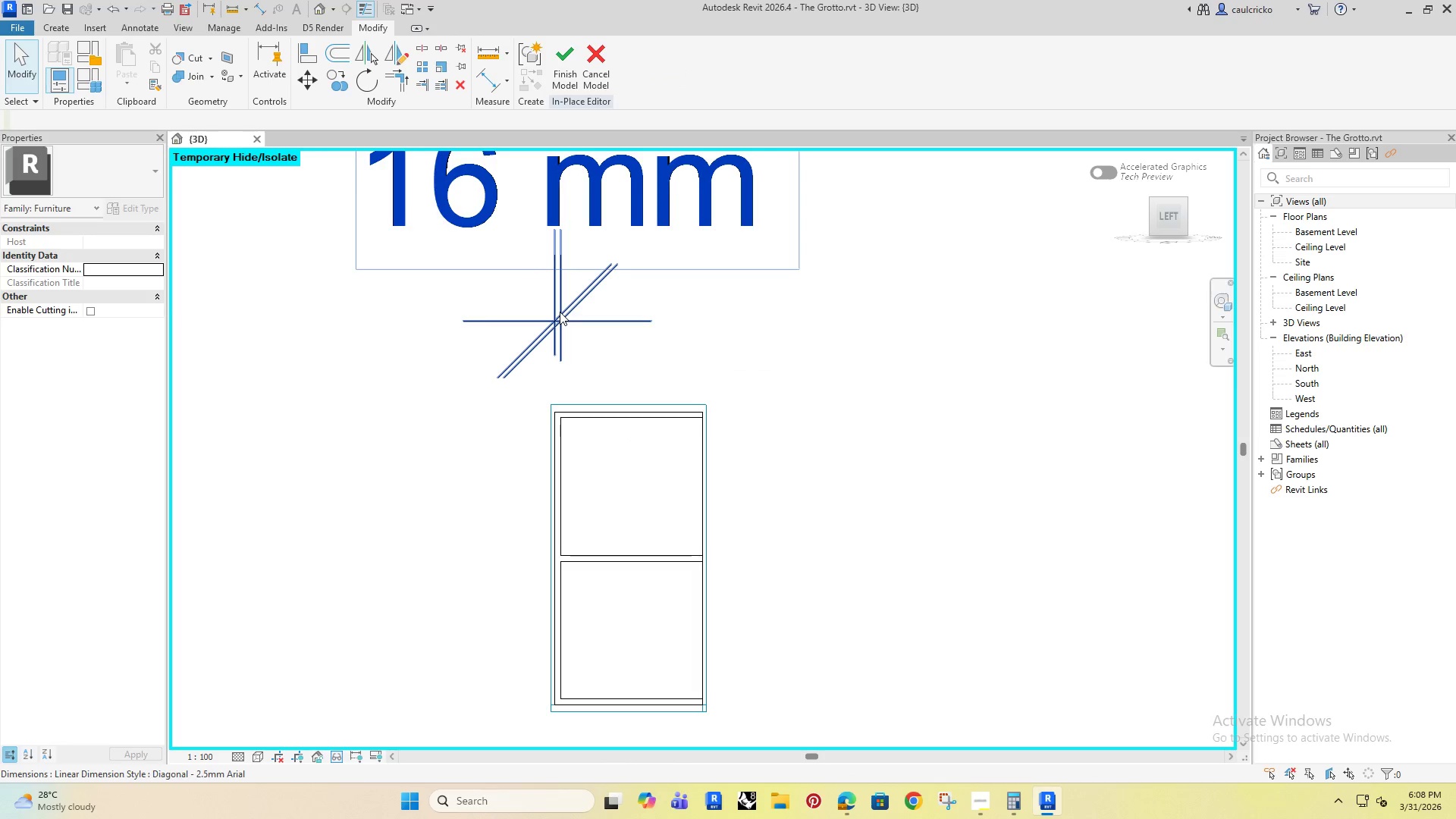 
left_click([560, 312])
 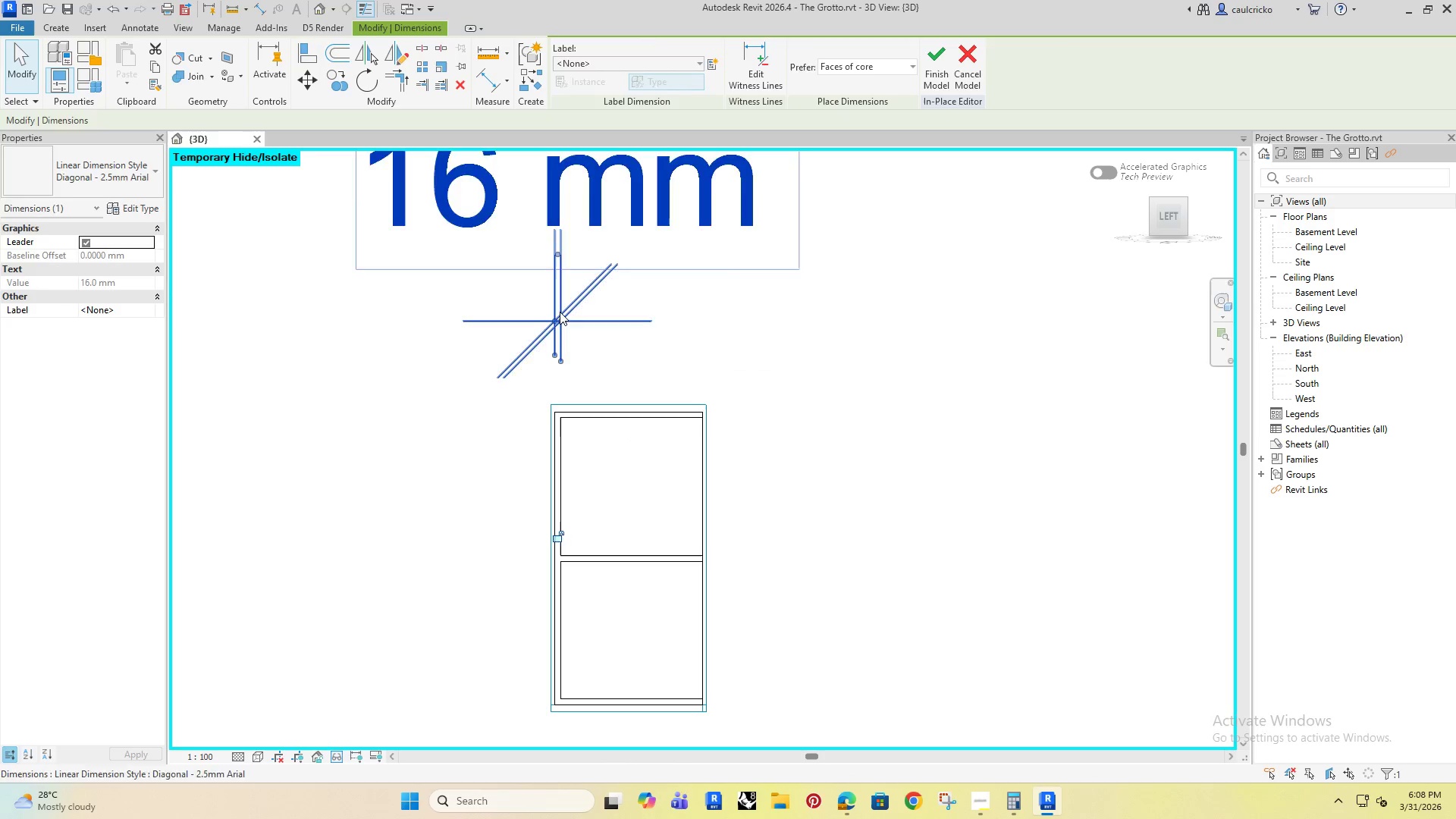 
hold_key(key=ShiftRight, duration=0.55)
 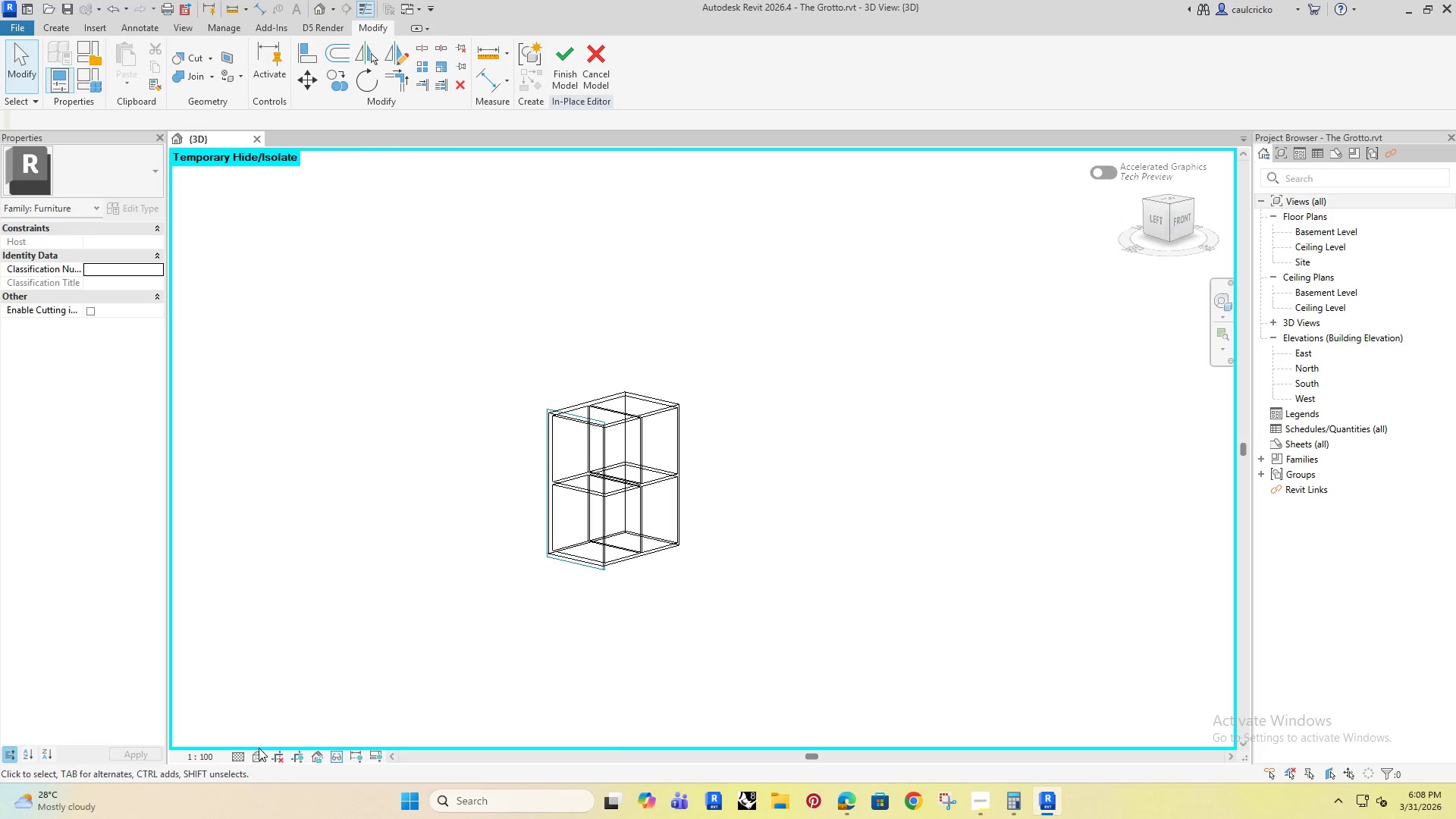 
scroll: coordinate [524, 422], scroll_direction: down, amount: 5.0
 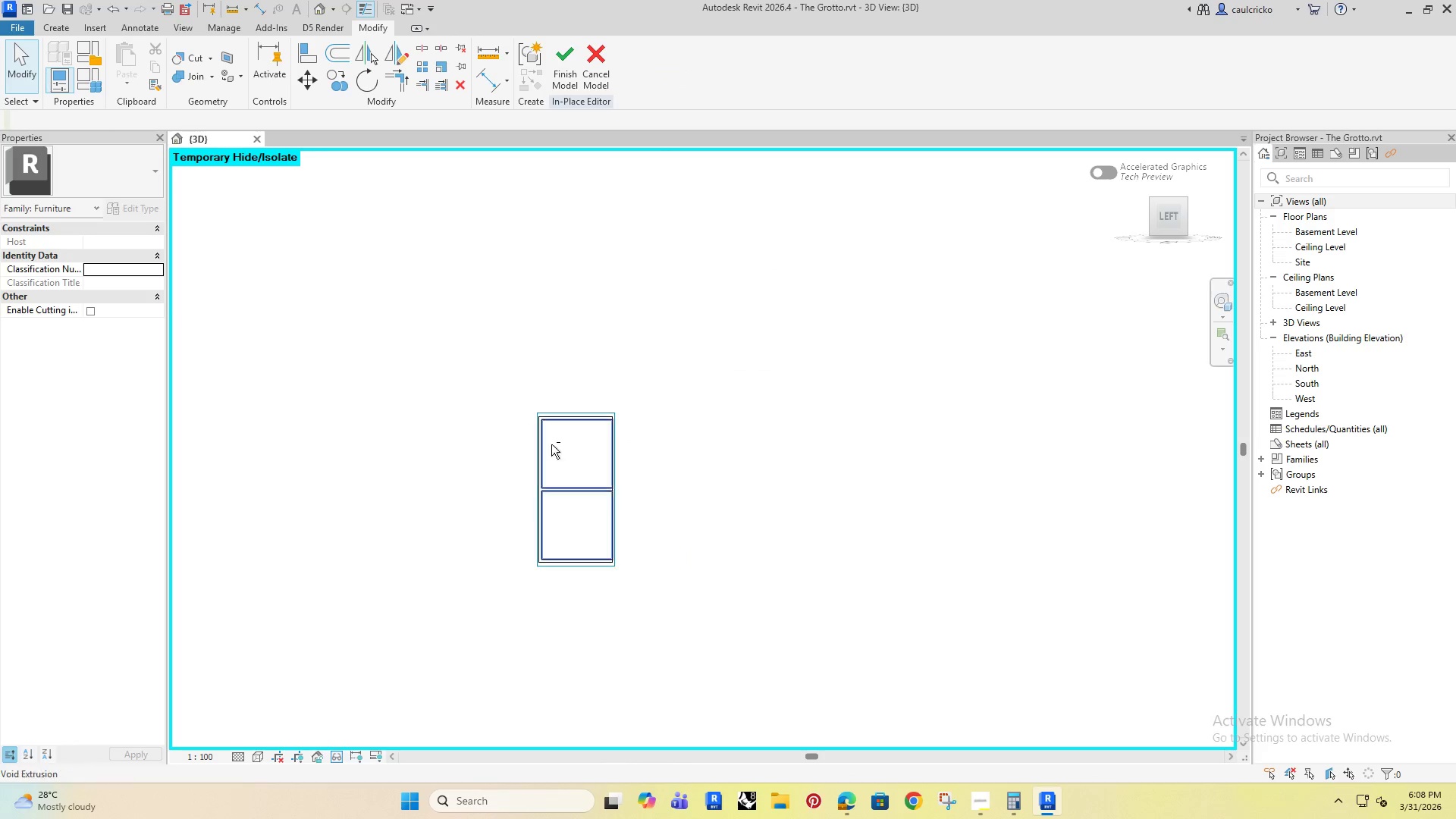 
left_click([252, 757])
 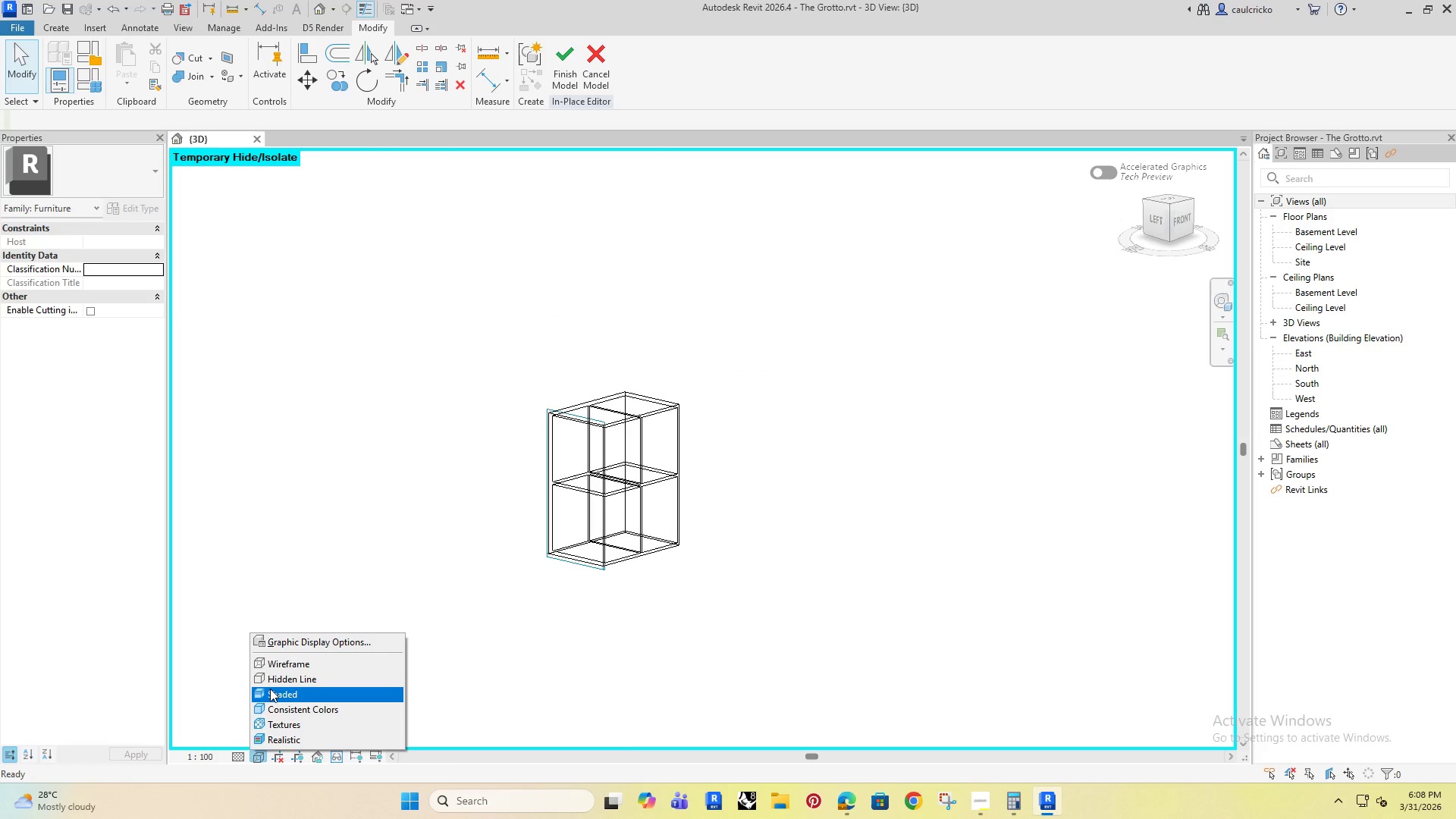 
left_click([272, 690])
 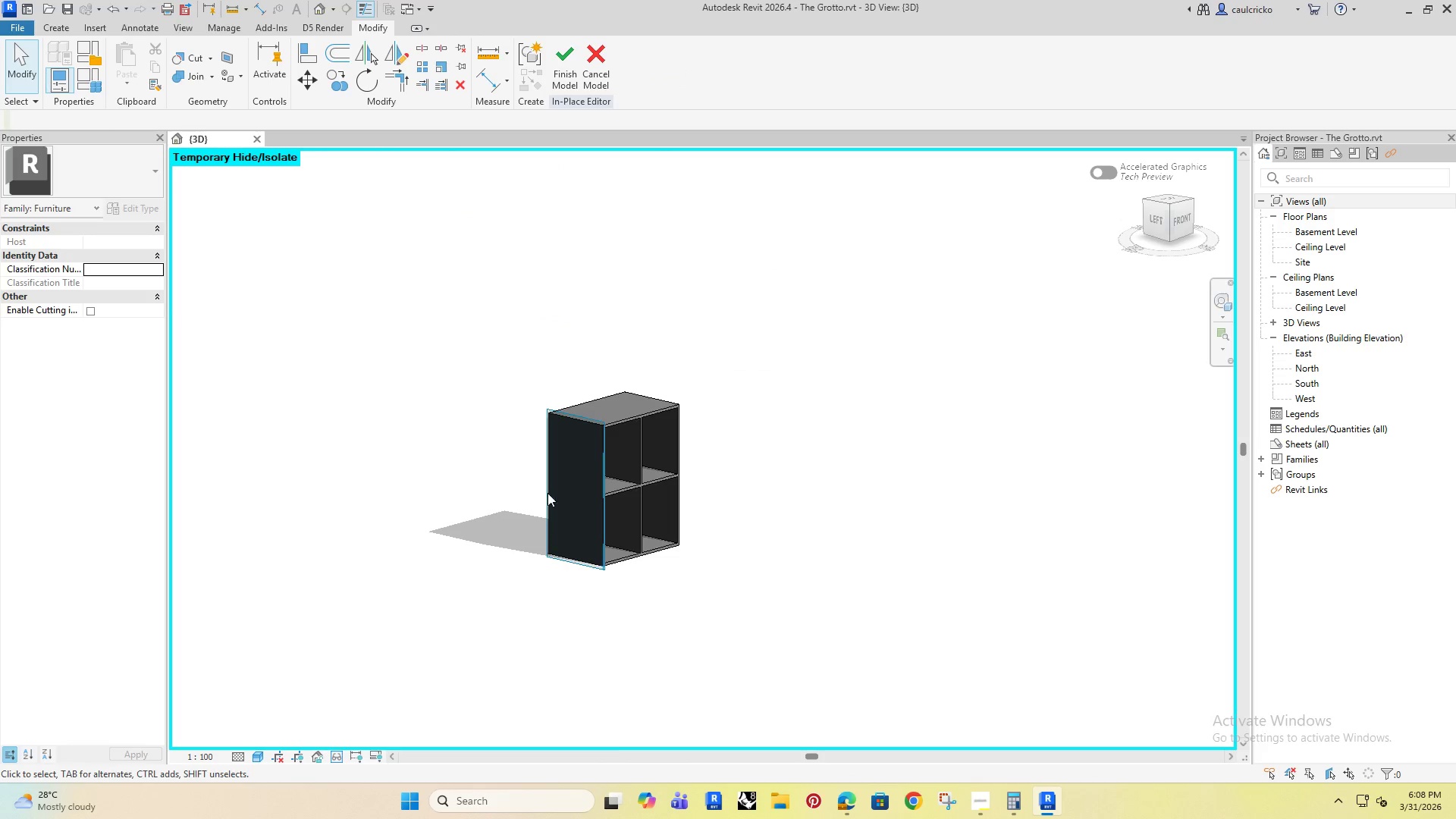 
hold_key(key=ShiftRight, duration=0.62)
 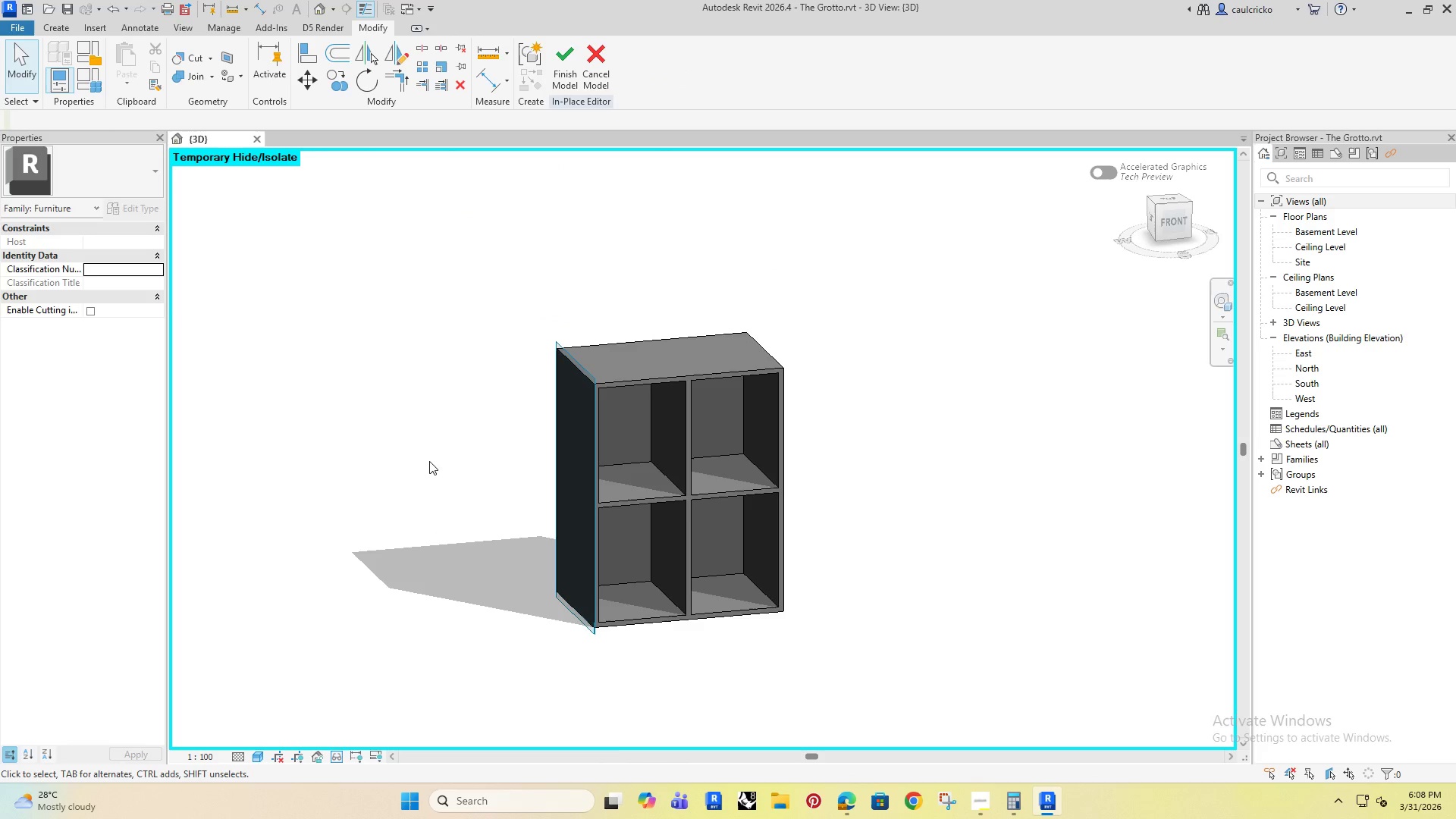 
scroll: coordinate [576, 491], scroll_direction: up, amount: 4.0
 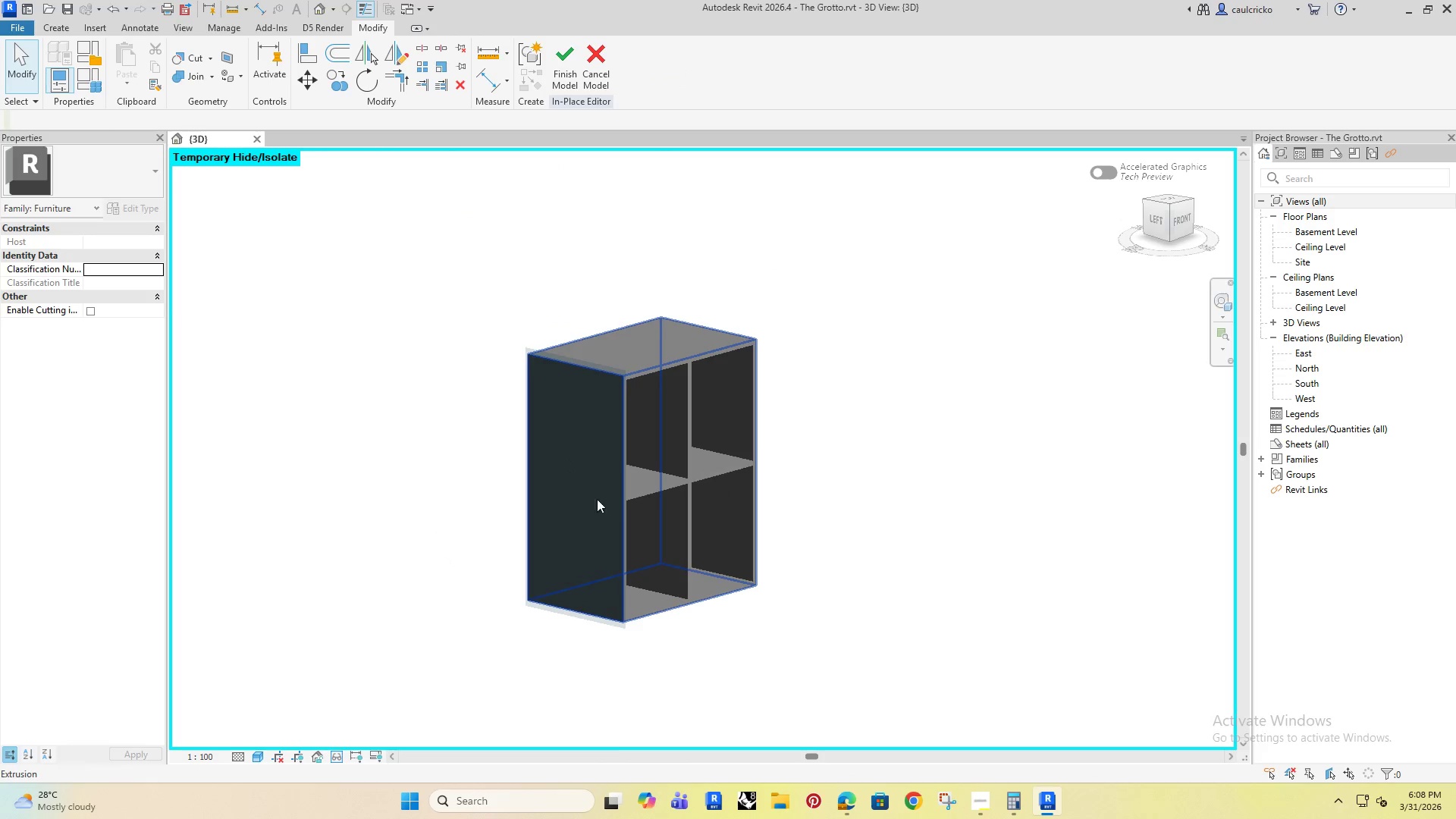 
left_click([429, 460])
 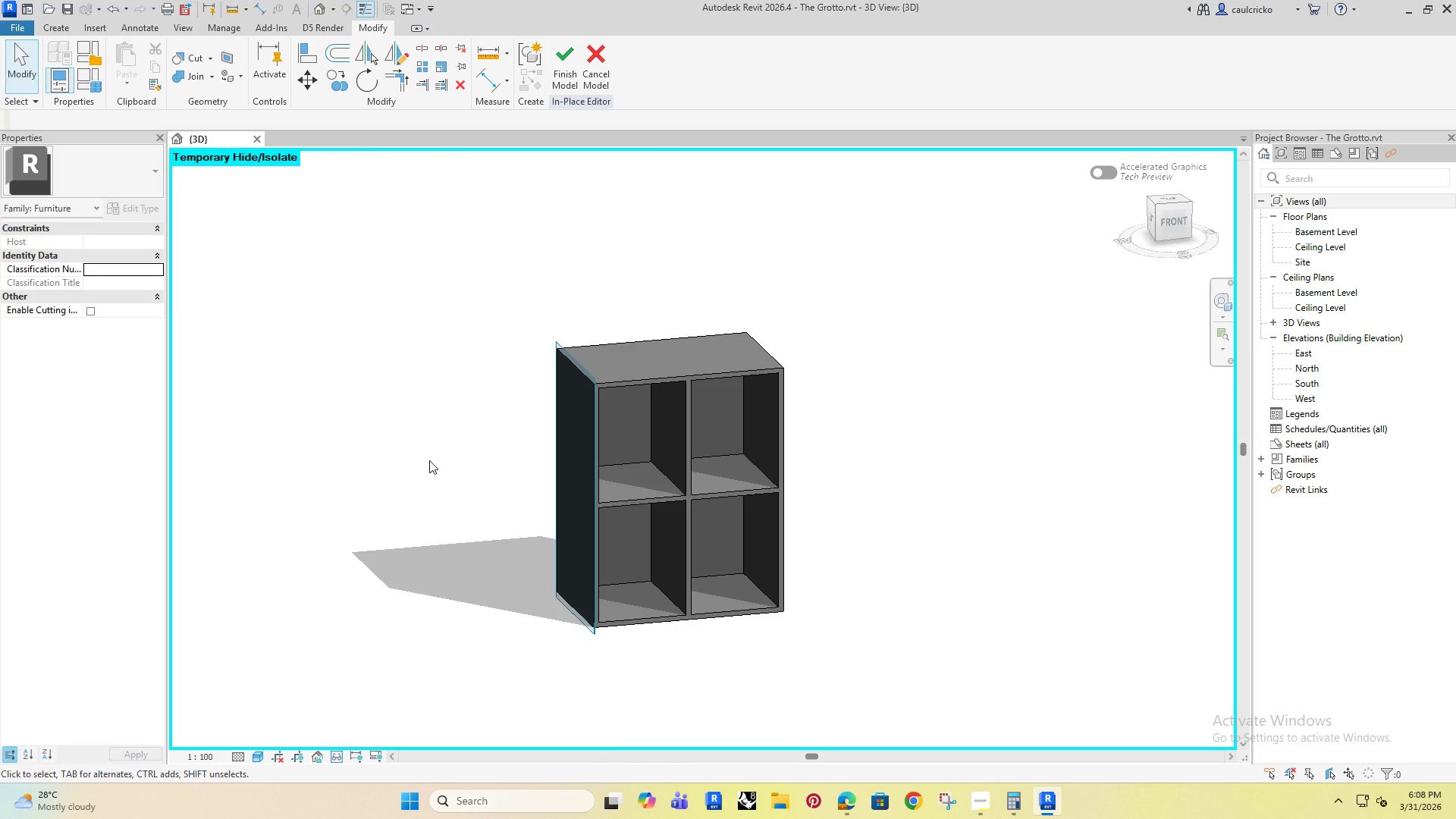 
type(pk)
 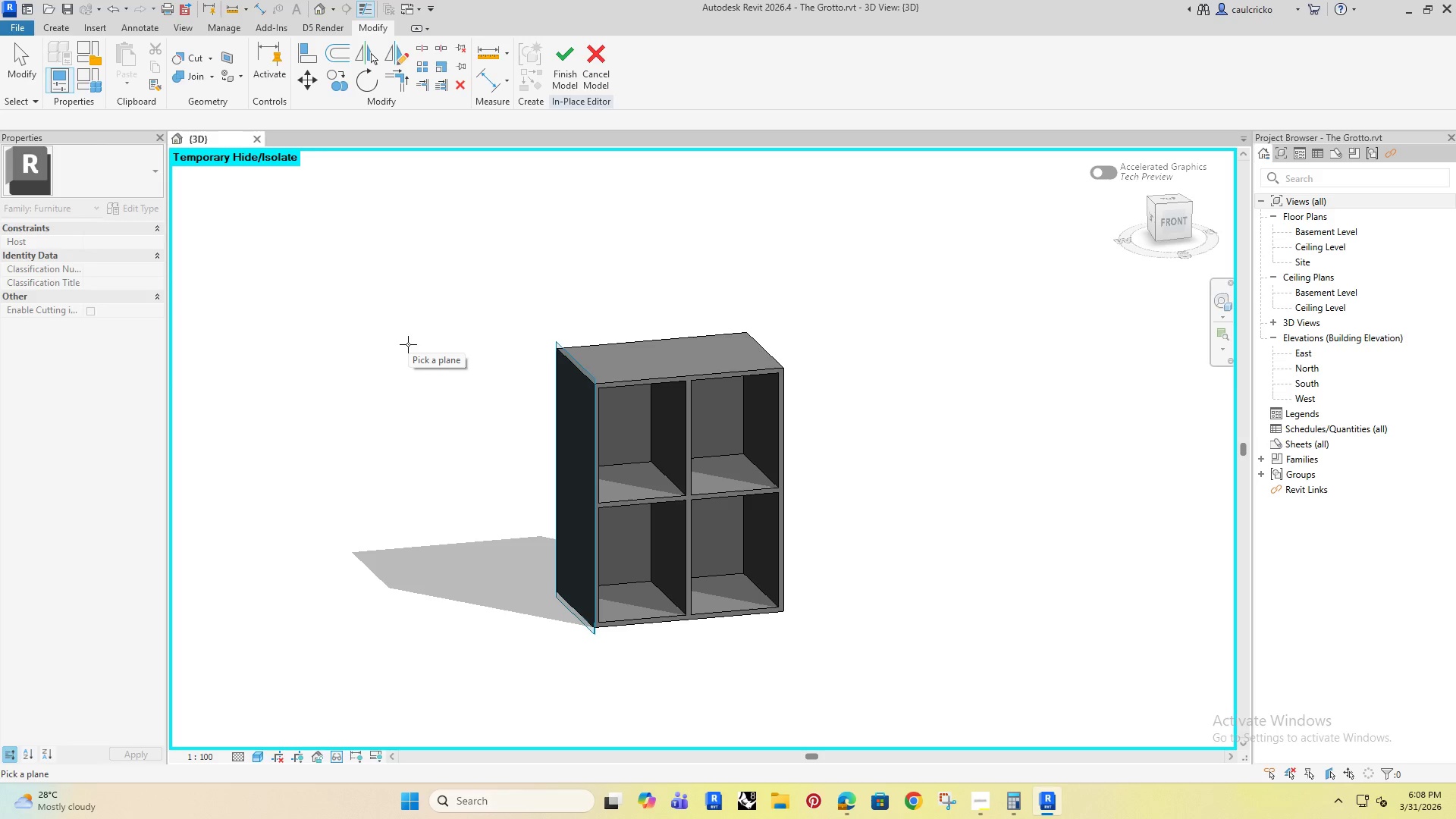 
key(Escape)
 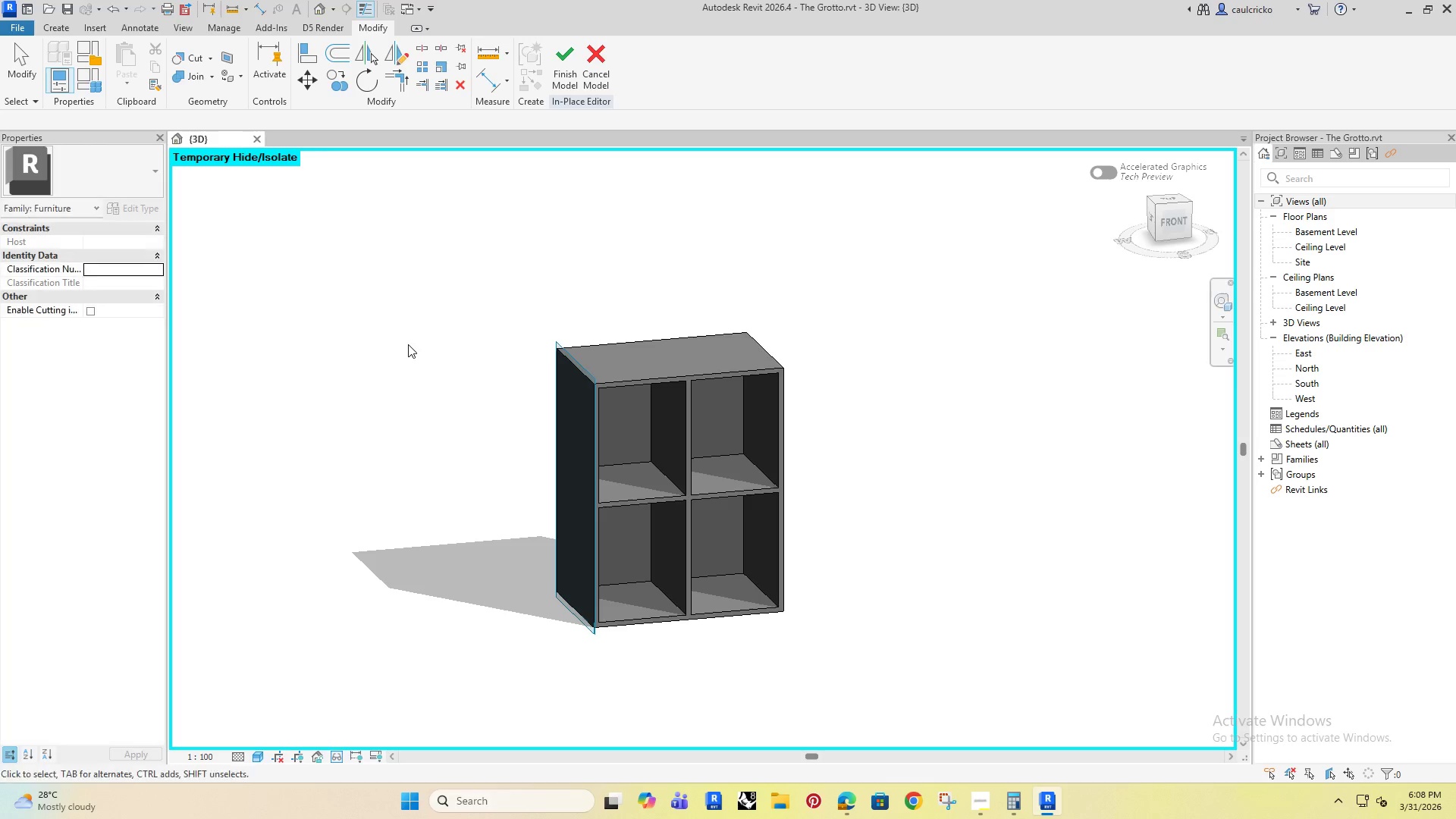 
key(Escape)
 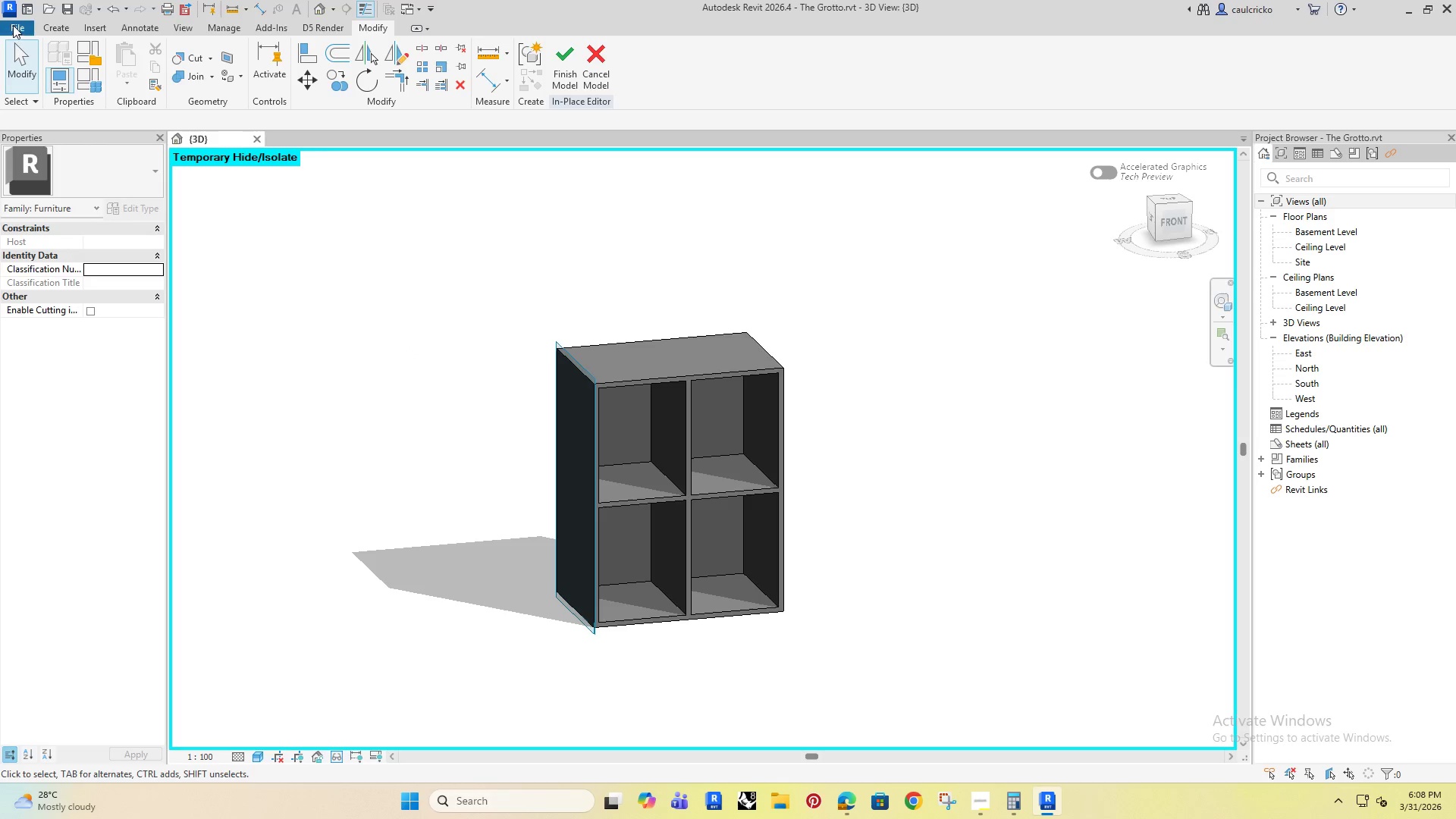 
left_click([51, 21])
 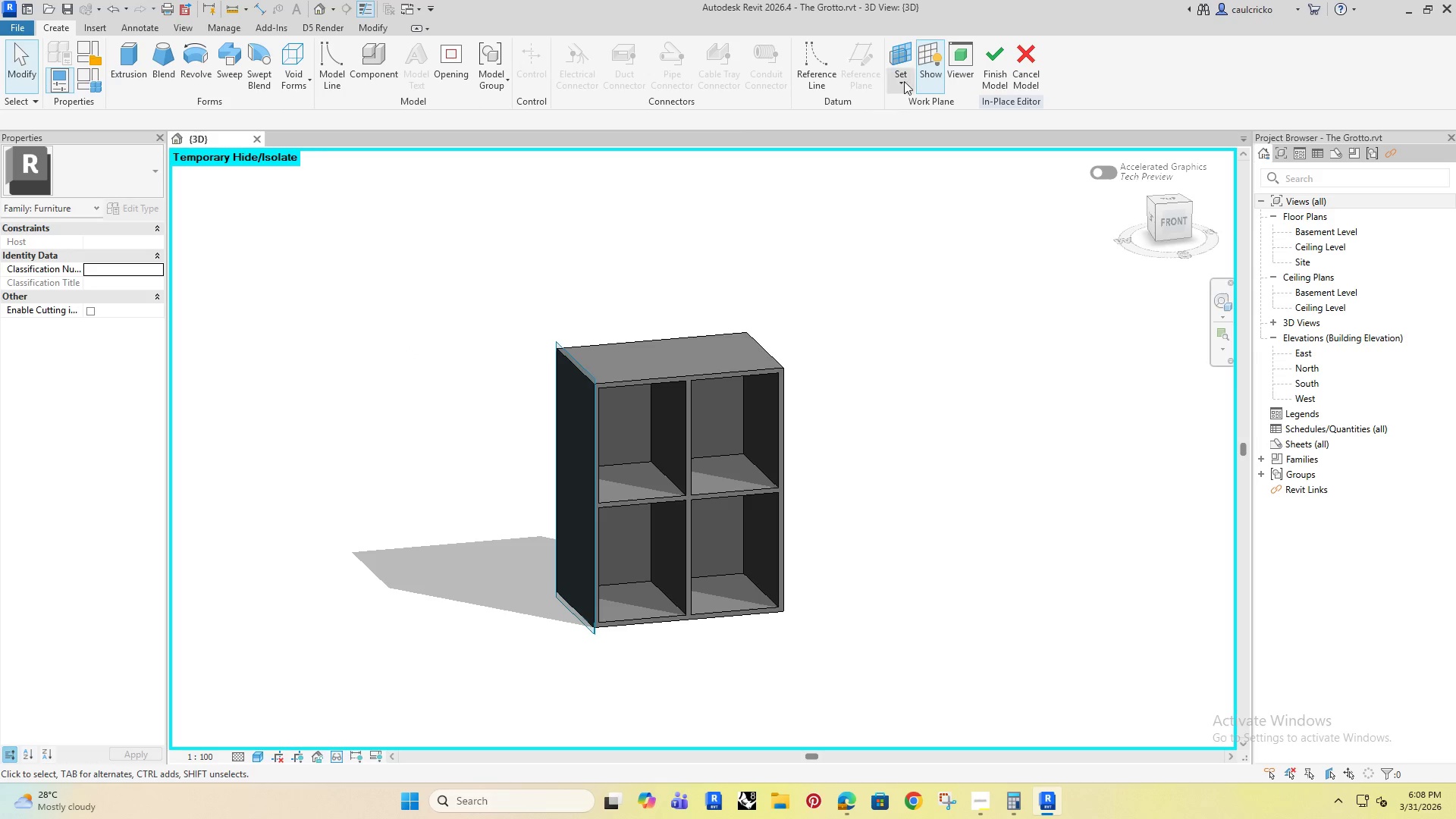 
left_click([925, 62])
 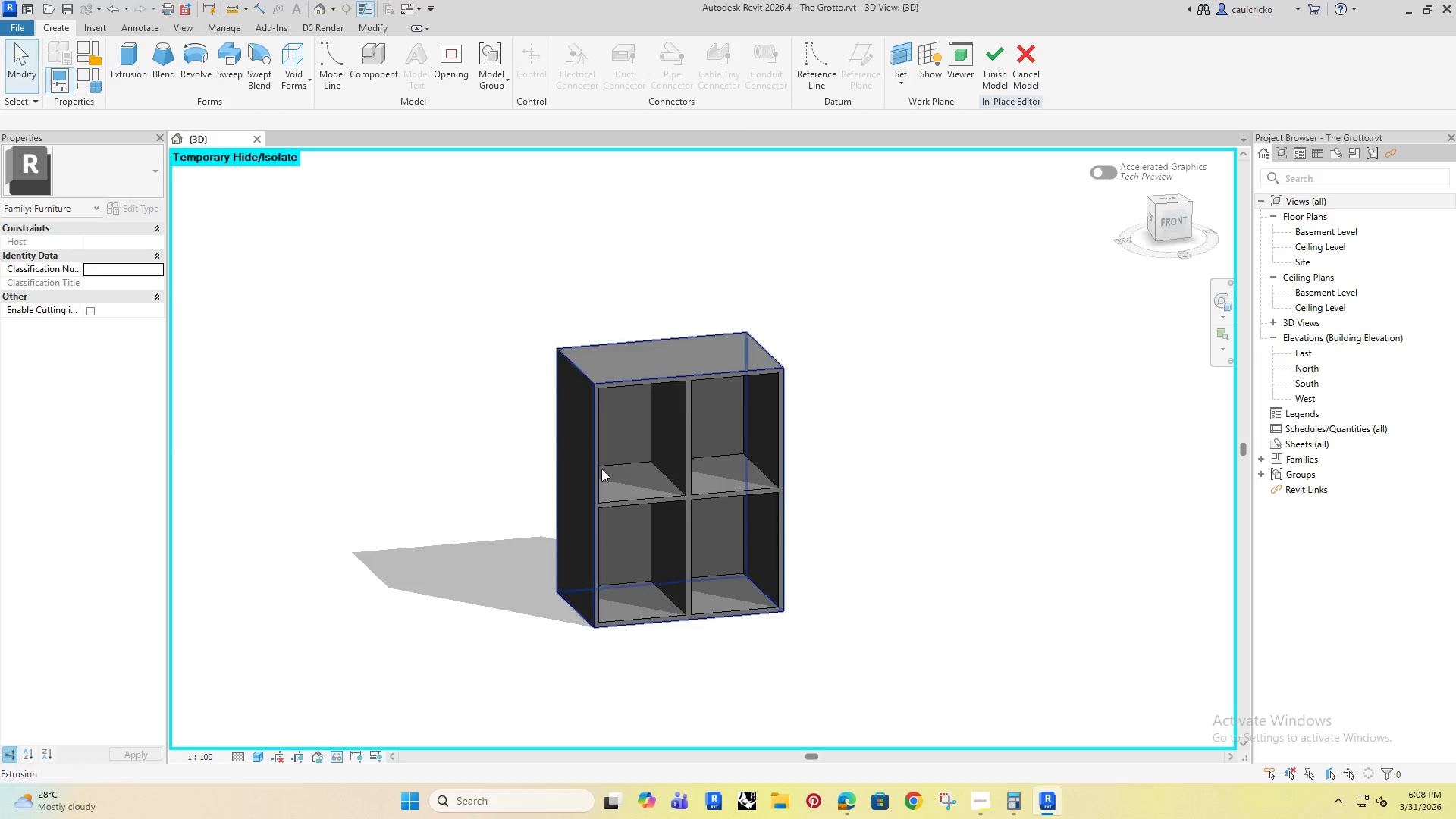 
hold_key(key=ShiftRight, duration=0.86)
 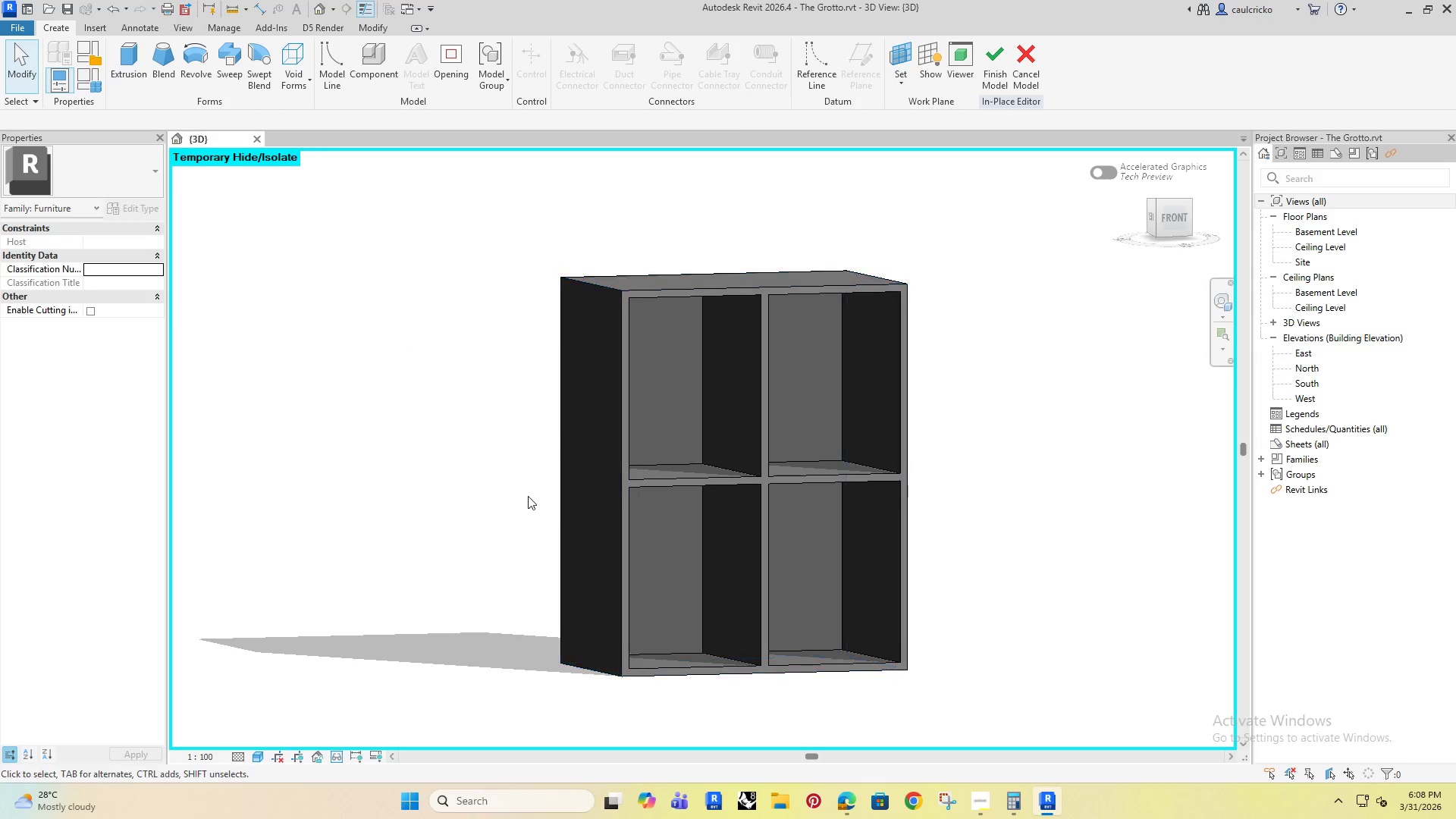 
scroll: coordinate [545, 510], scroll_direction: up, amount: 3.0
 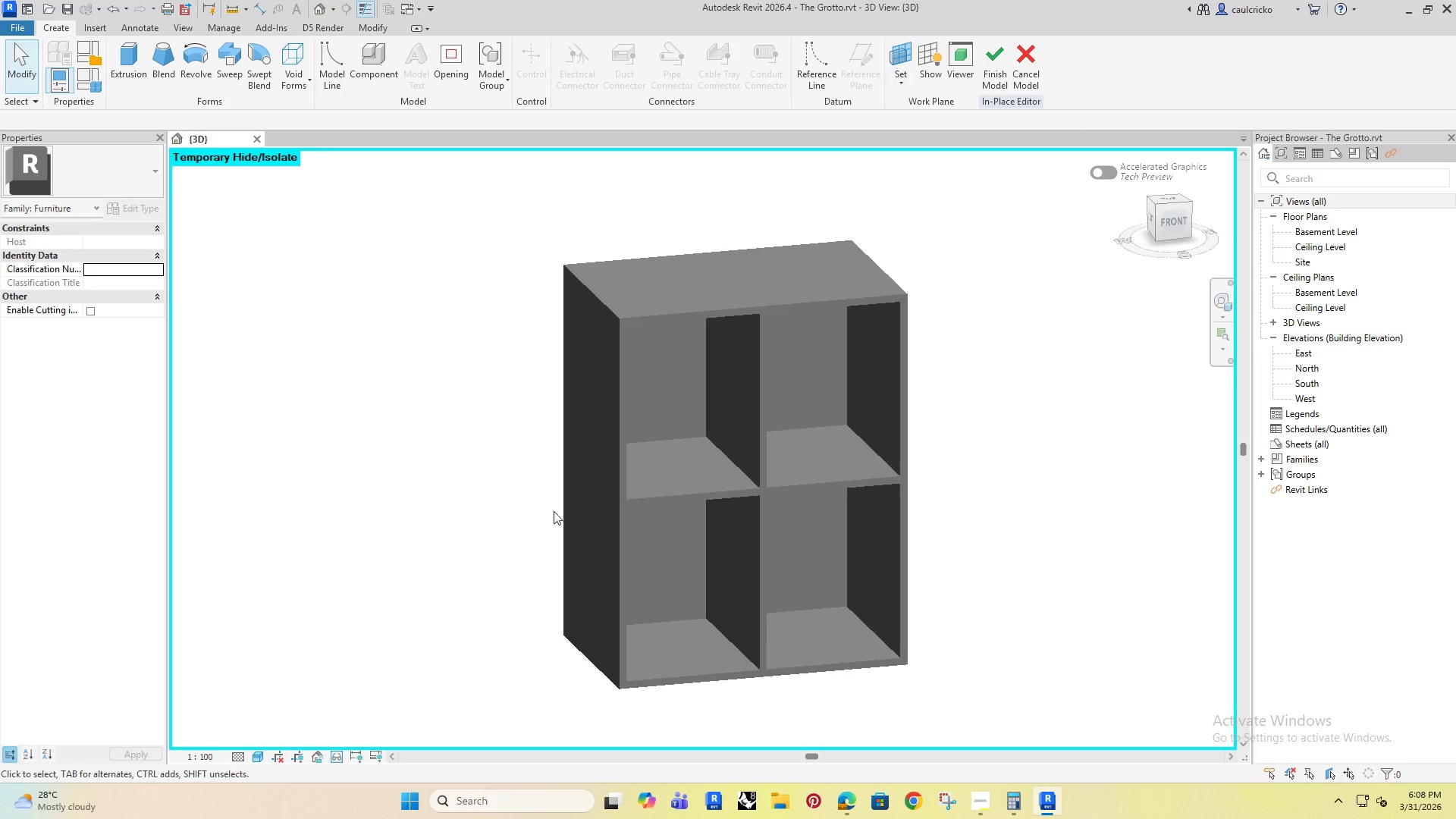 
hold_key(key=ShiftRight, duration=0.53)
 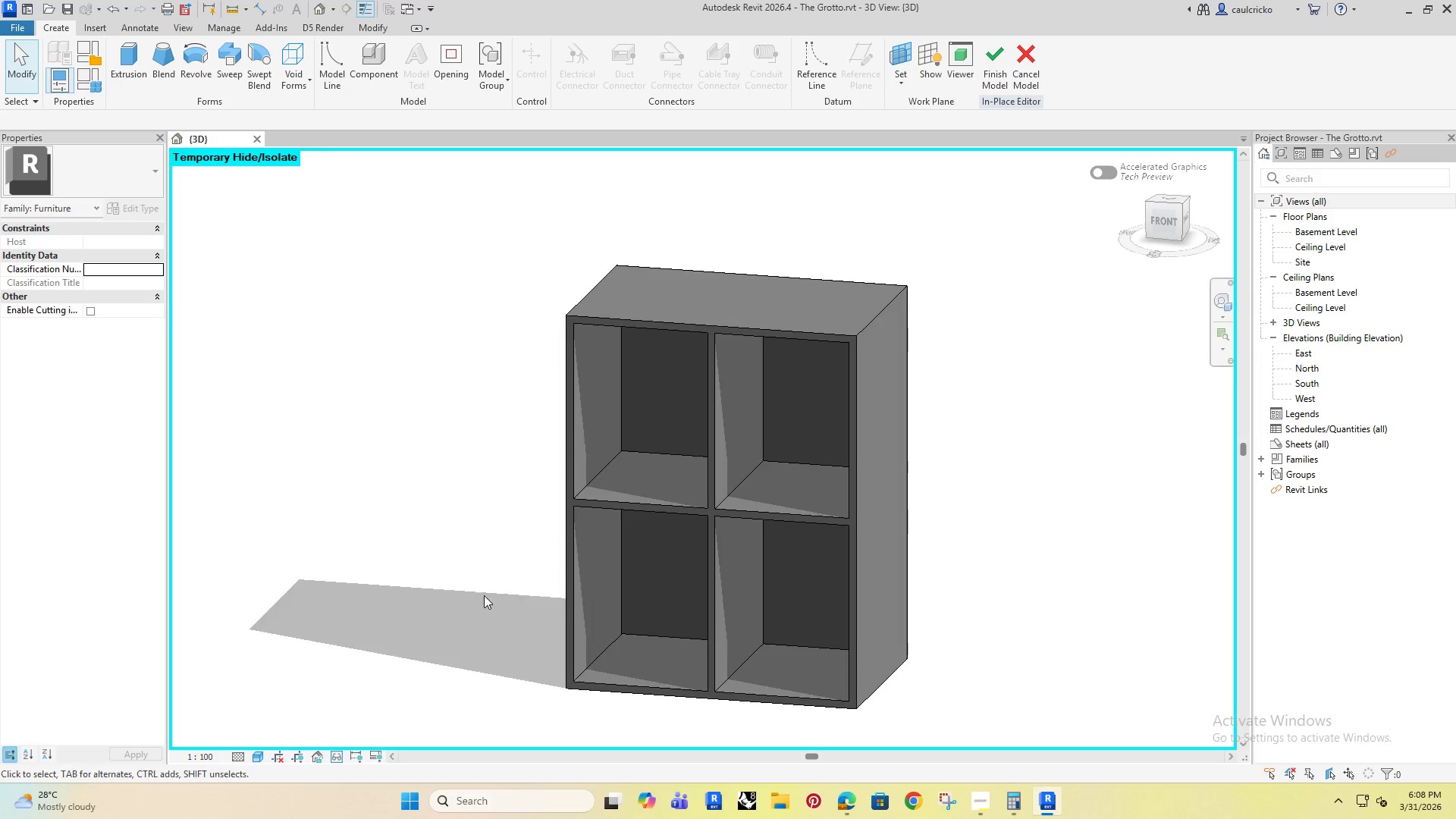 
hold_key(key=ShiftRight, duration=0.48)
 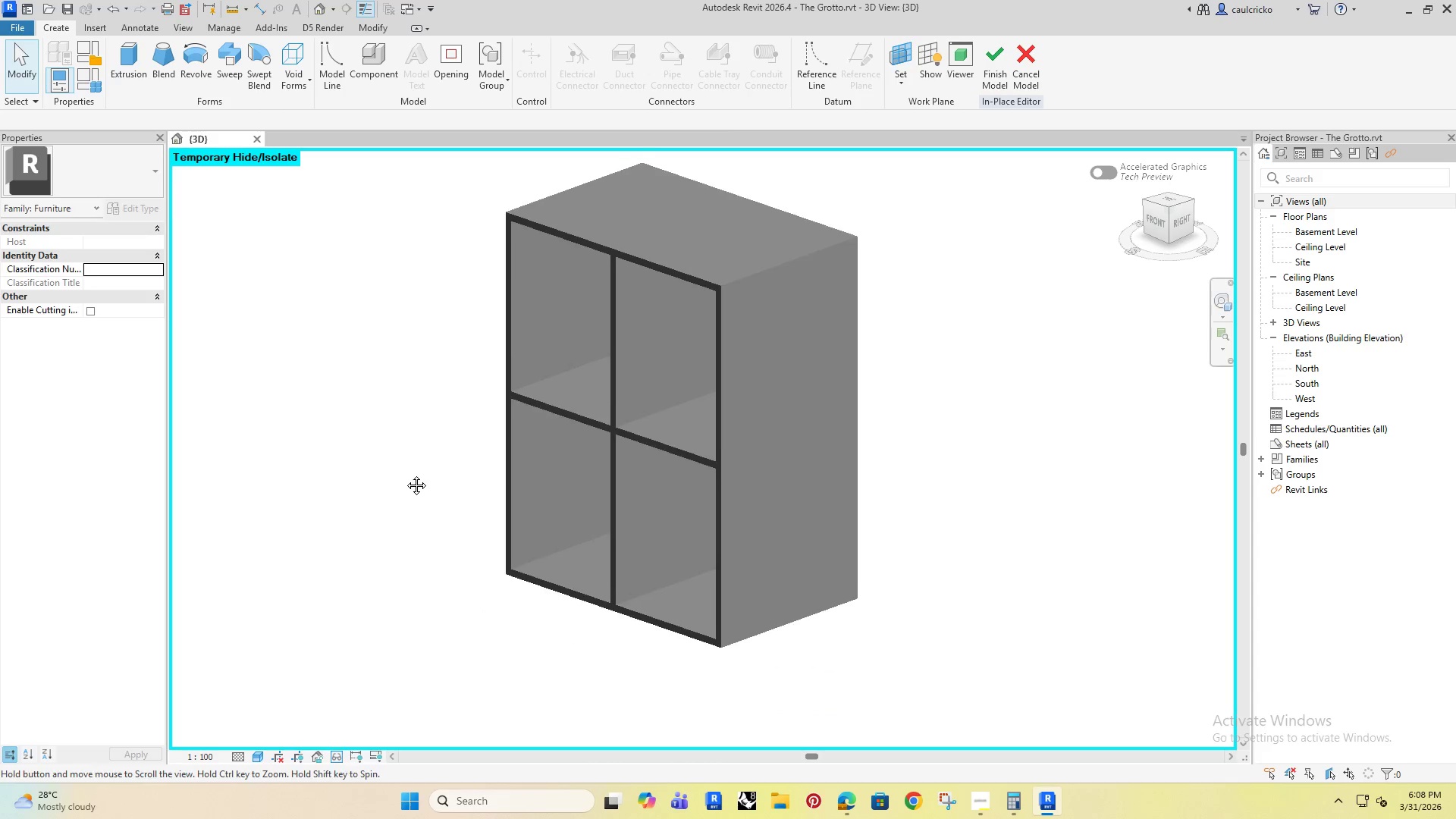 
hold_key(key=ShiftRight, duration=1.5)
 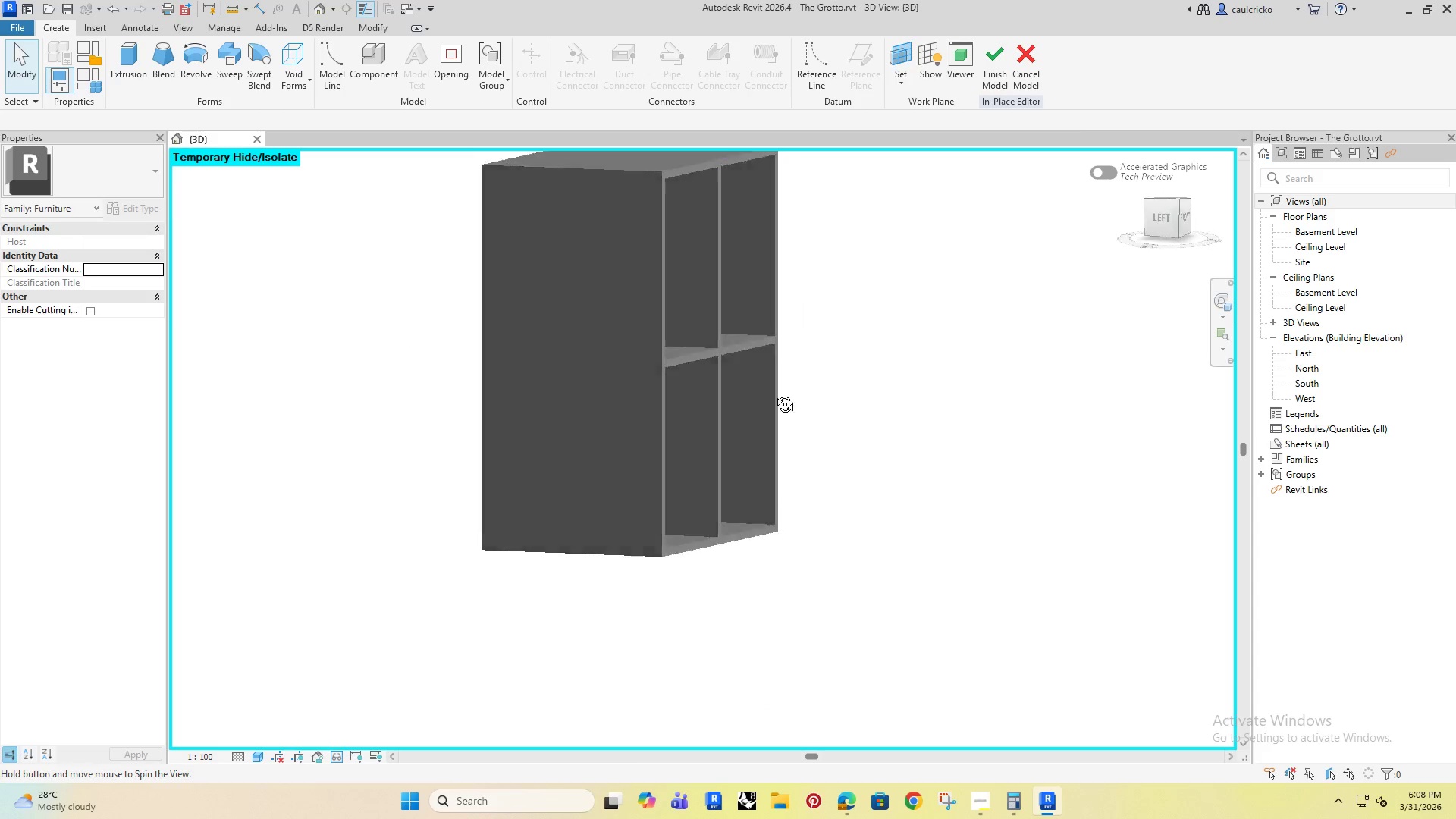 
hold_key(key=ShiftRight, duration=1.5)
 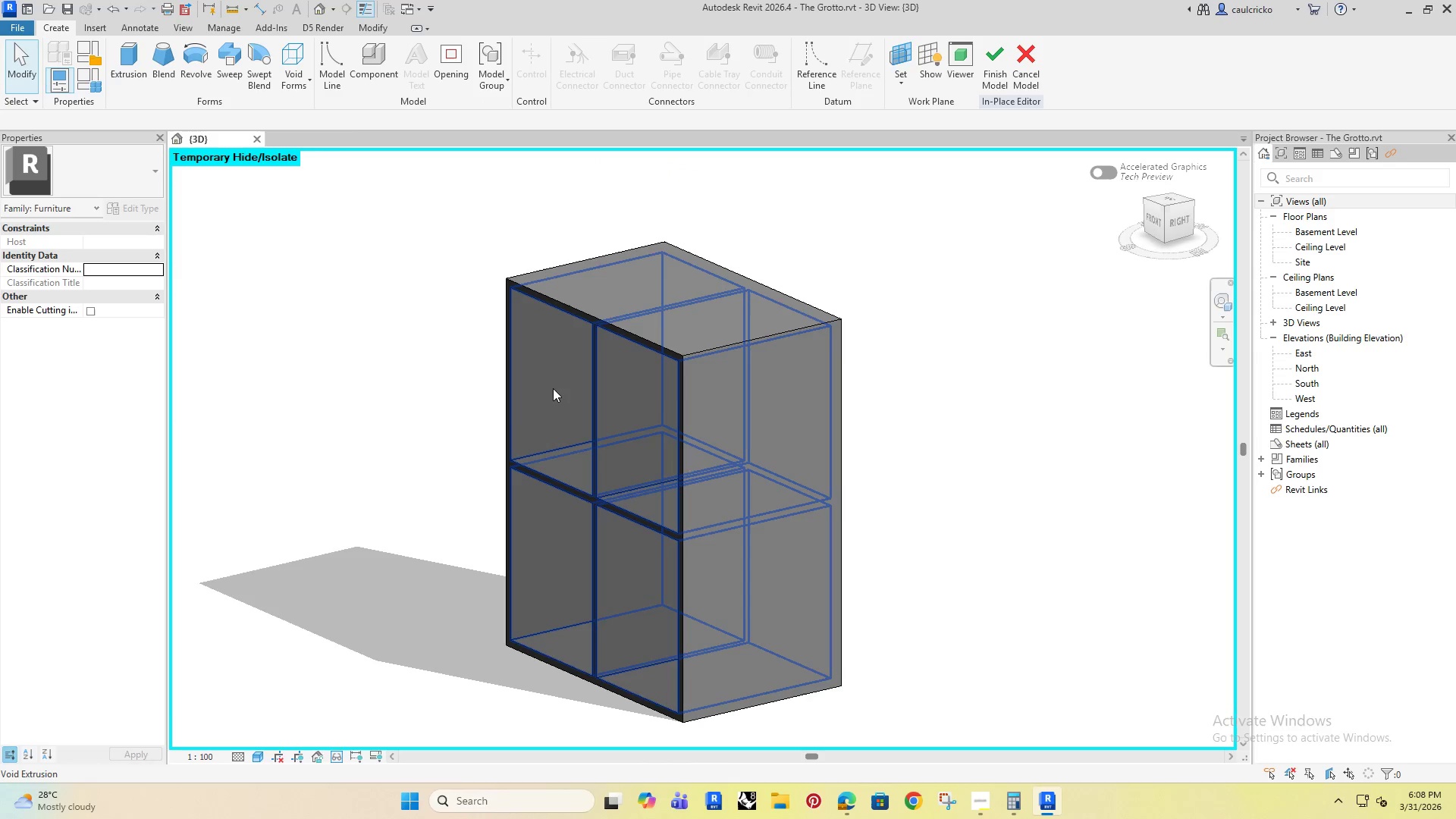 
left_click([554, 383])
 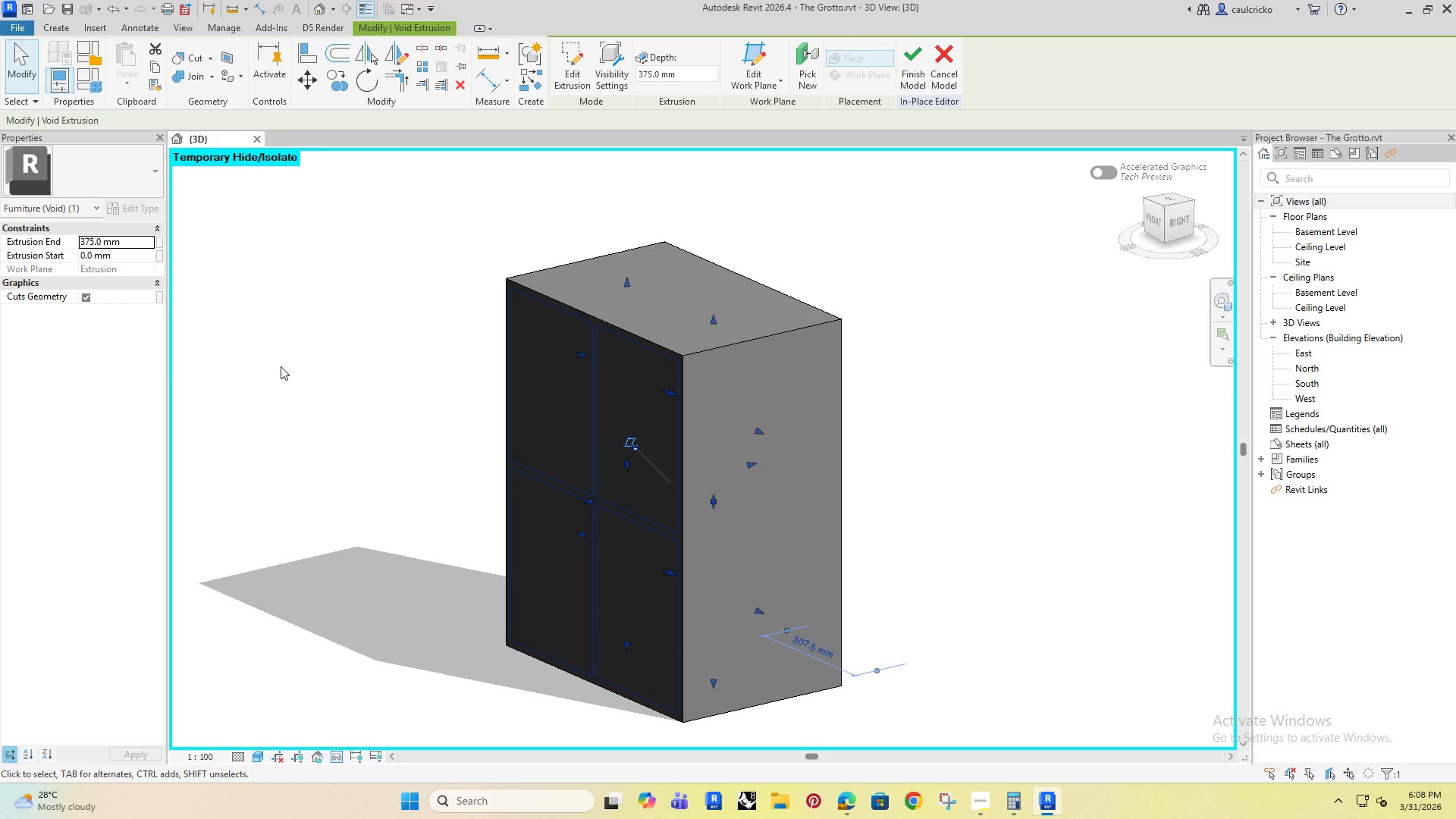 
left_click([281, 366])
 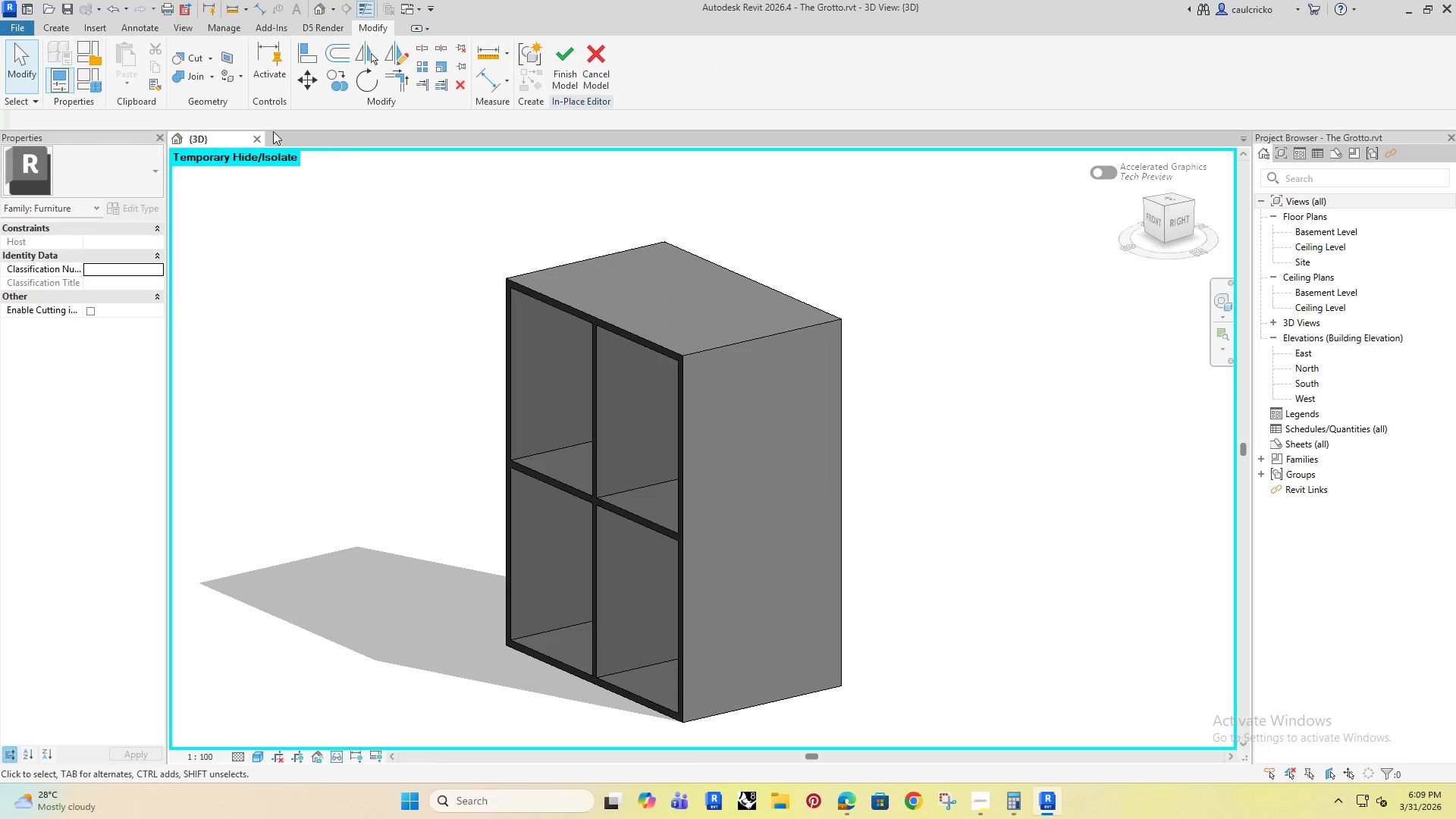 
left_click([200, 75])
 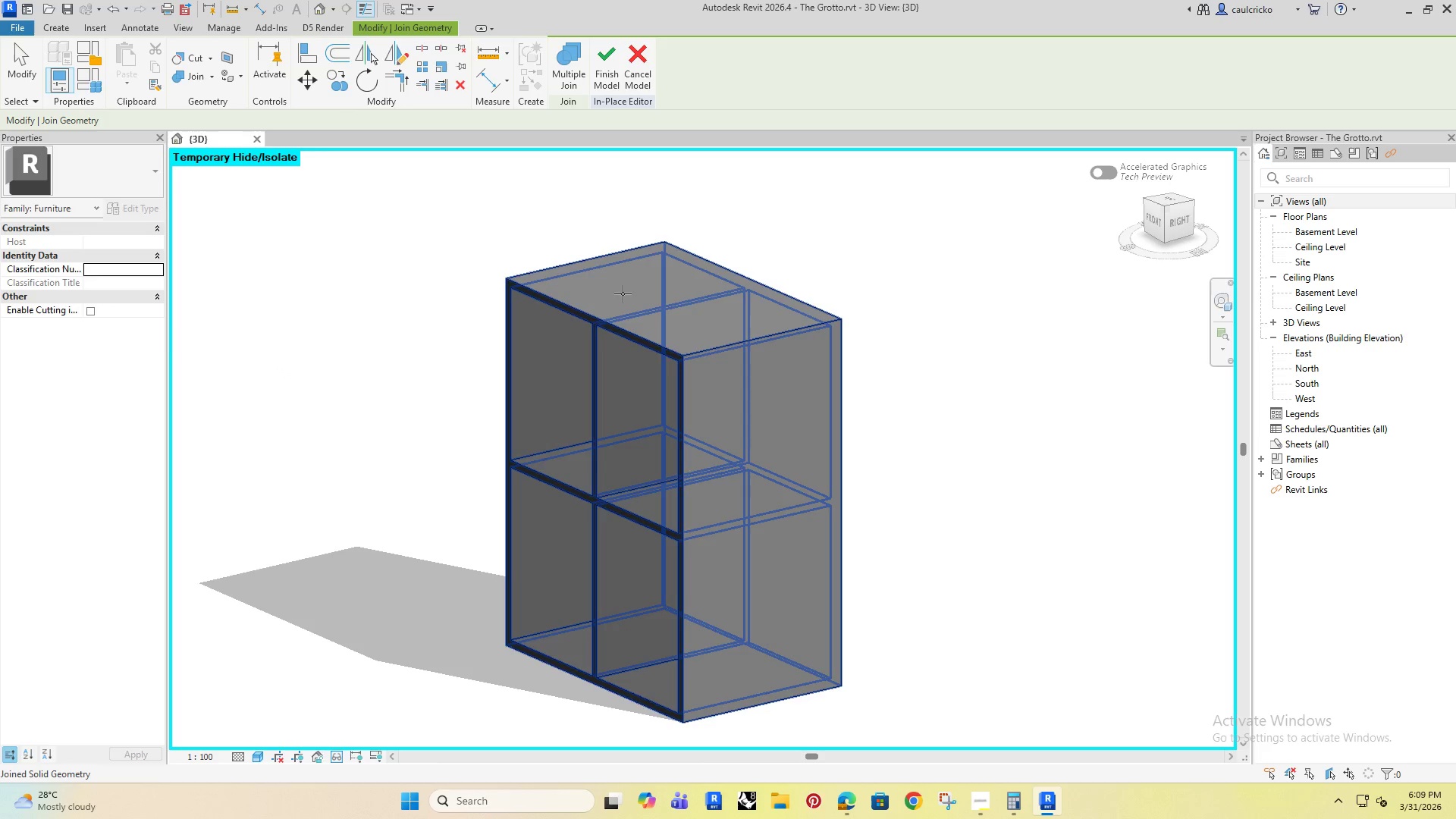 
left_click([623, 293])
 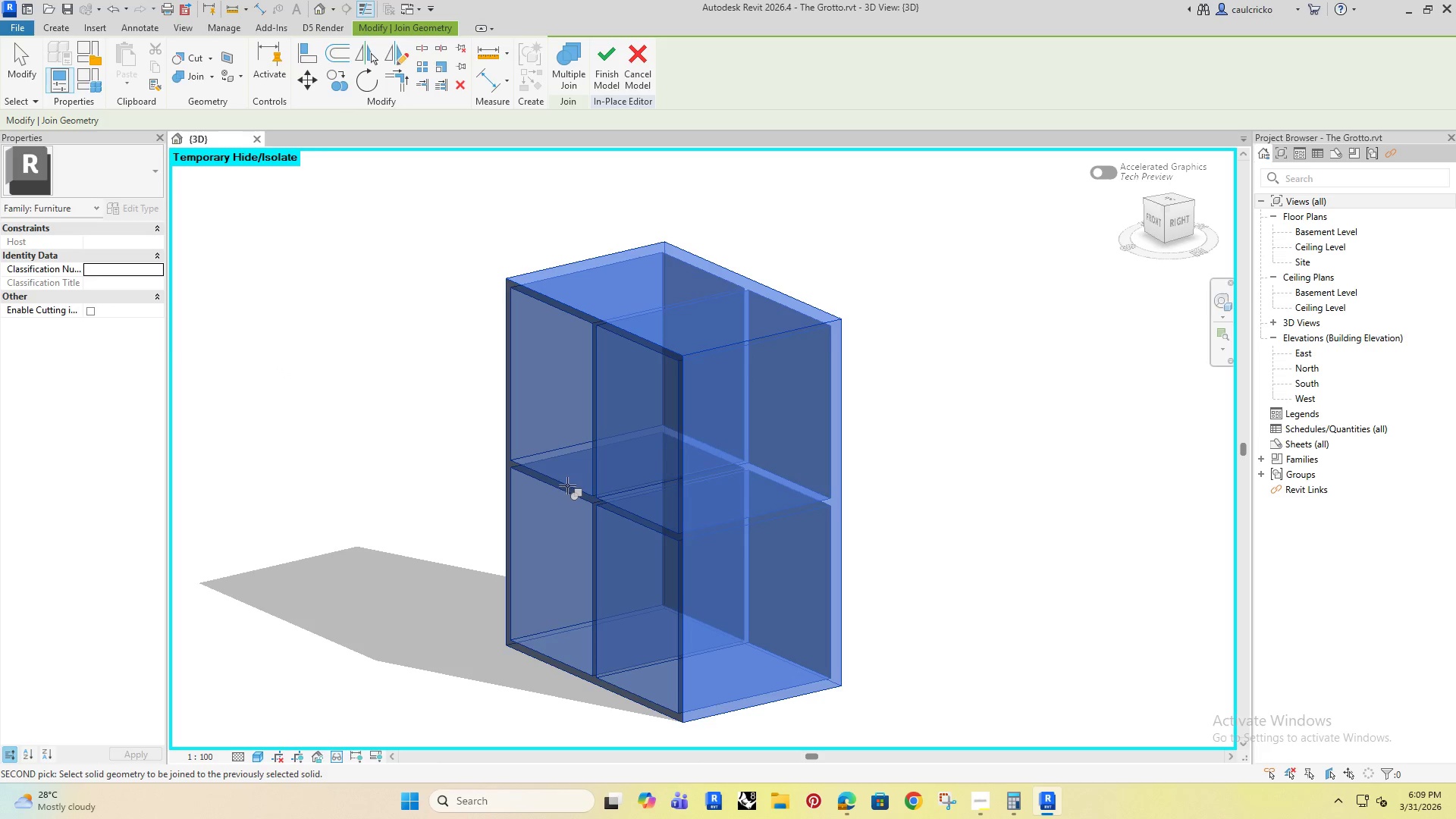 
key(Escape)
 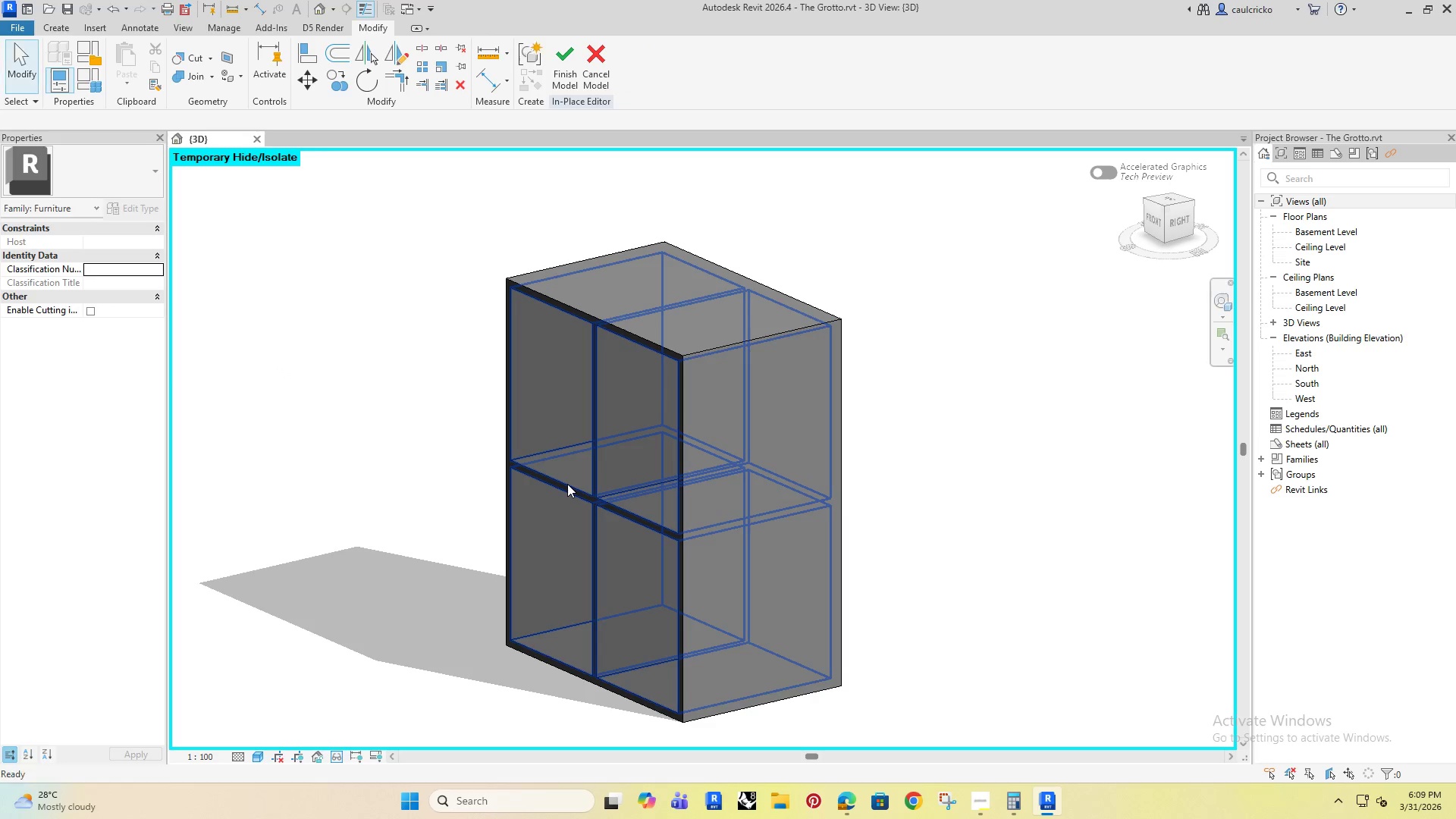 
key(Escape)
 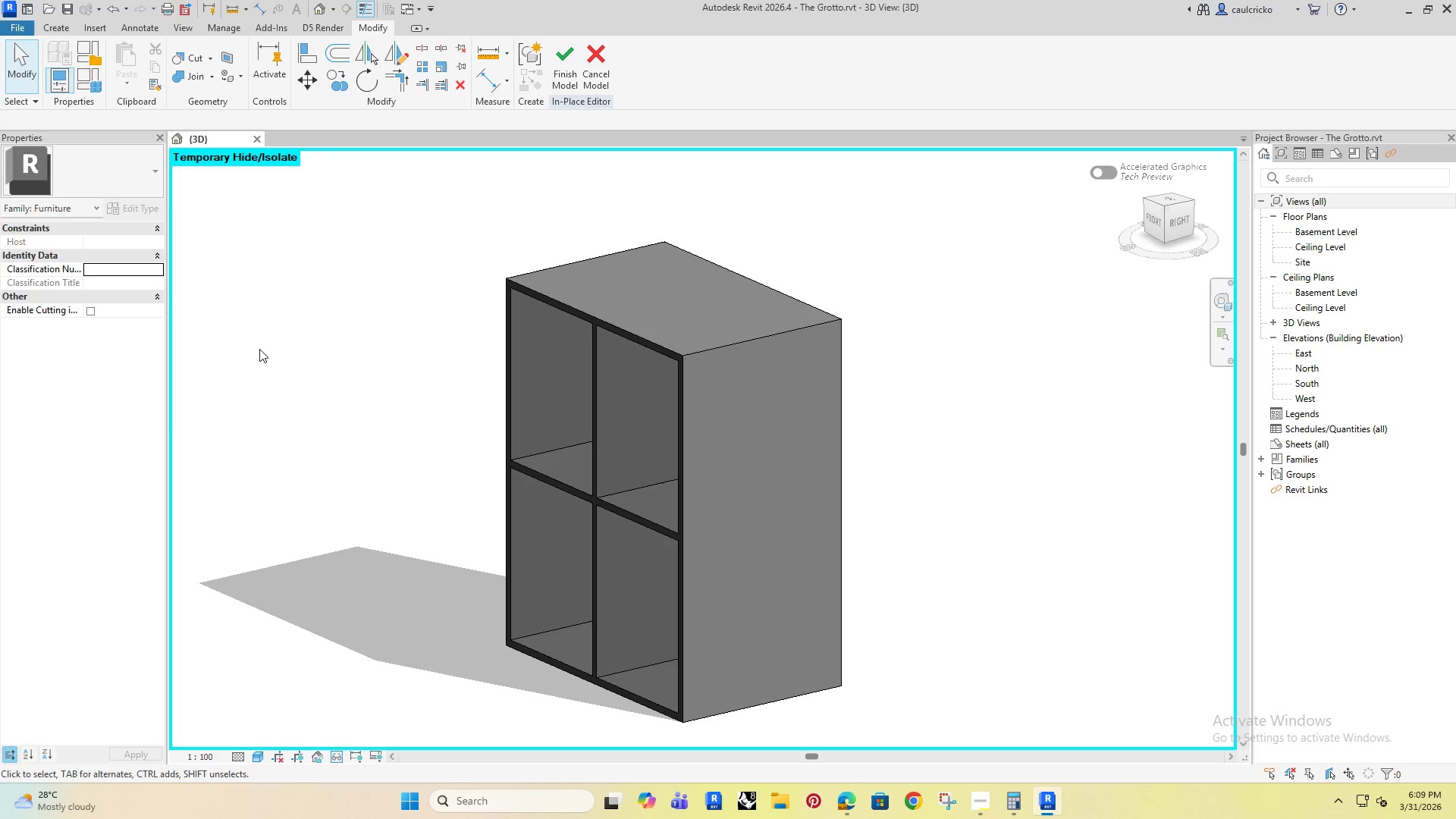 
left_click([318, 367])
 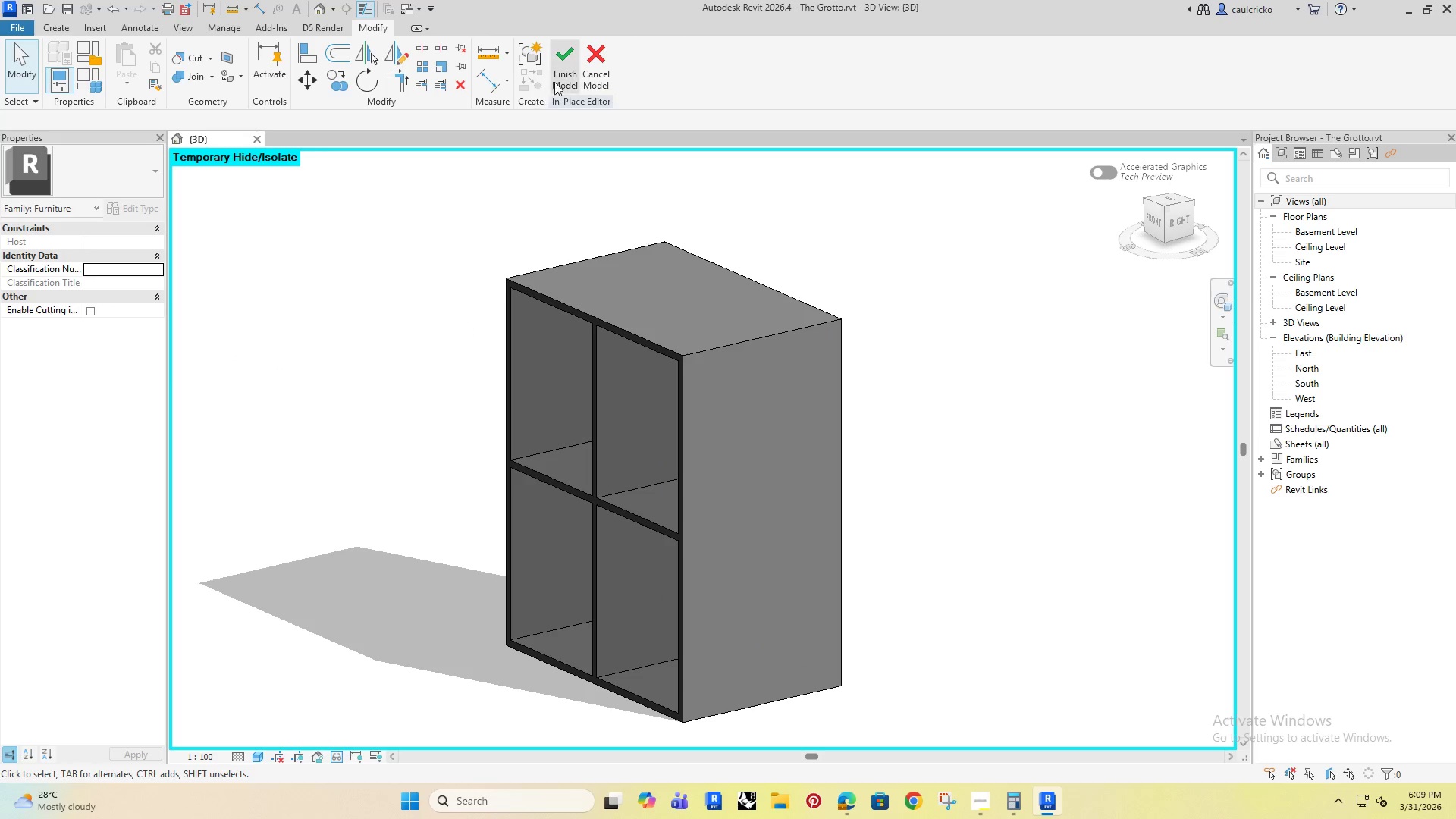 
left_click([560, 77])
 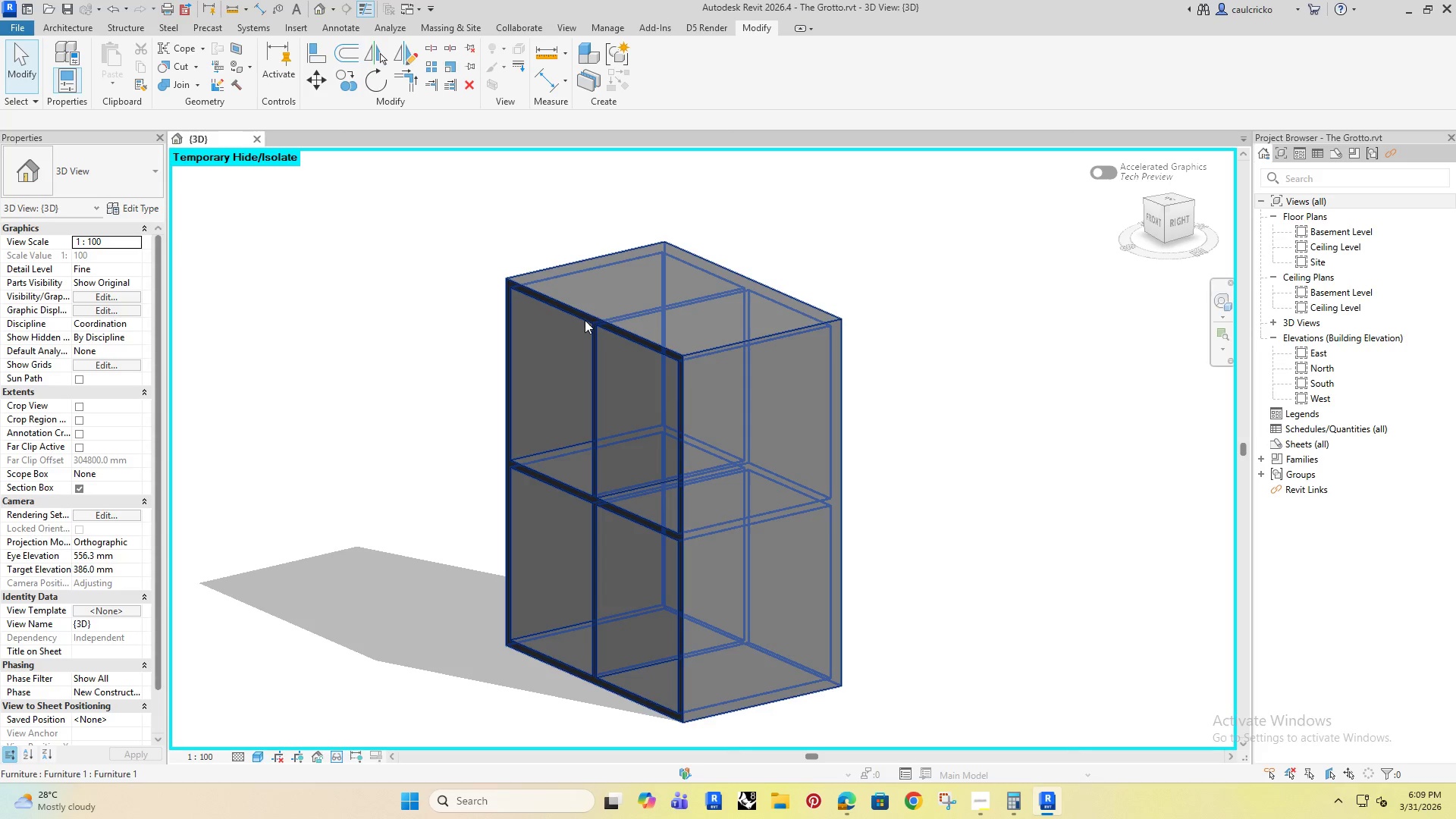 
left_click([618, 315])
 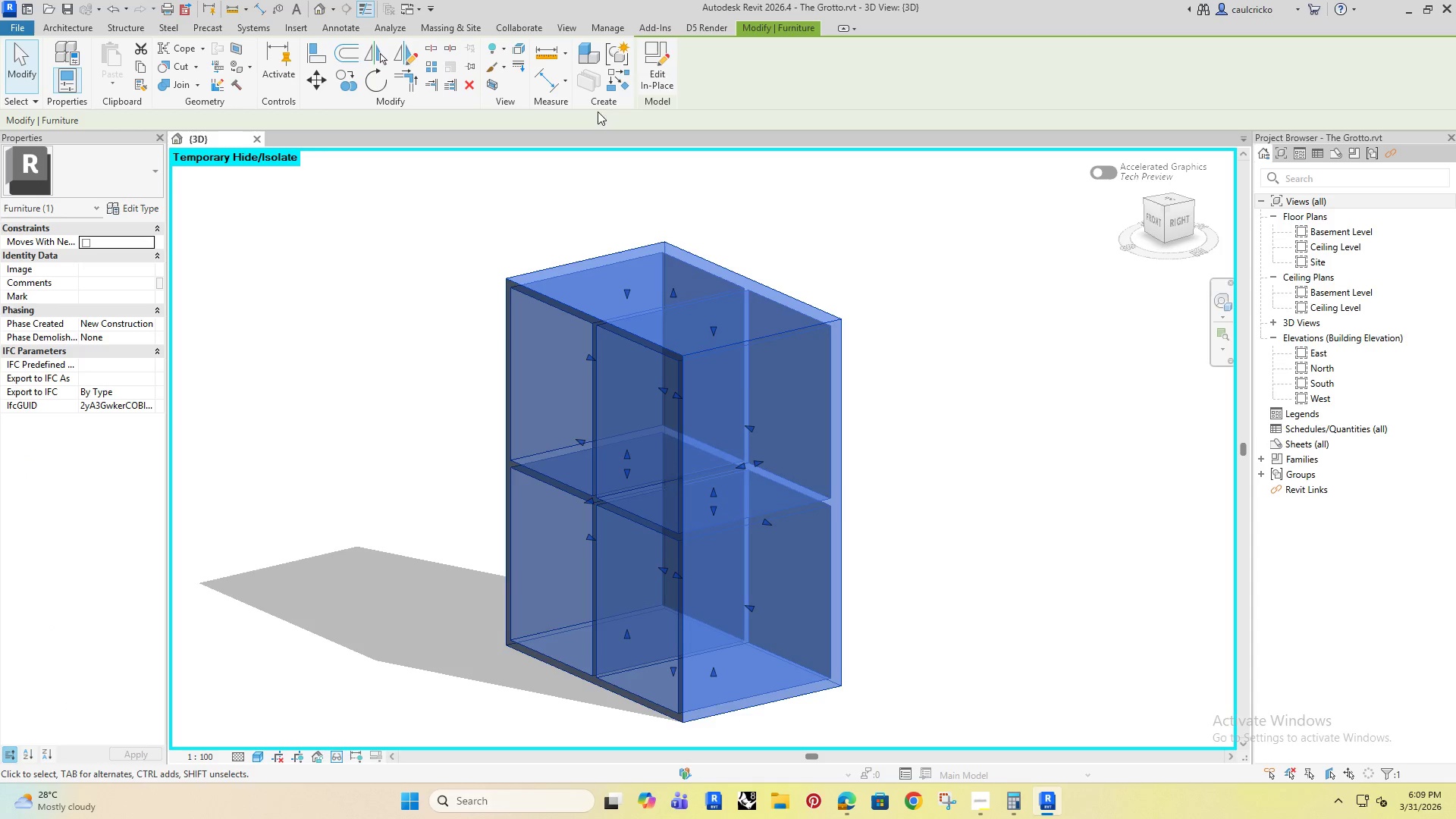 
left_click([654, 79])
 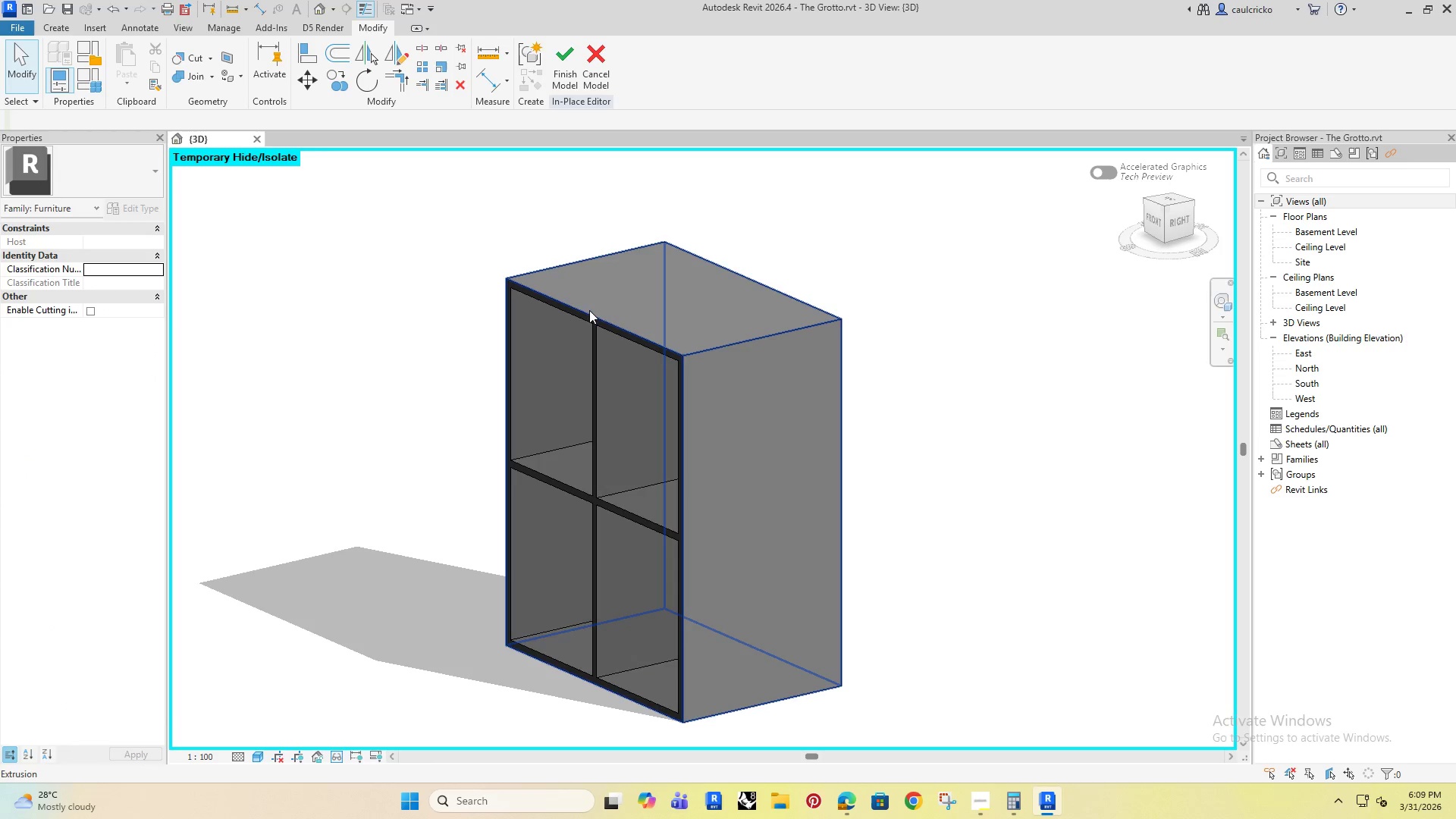 
left_click([558, 285])
 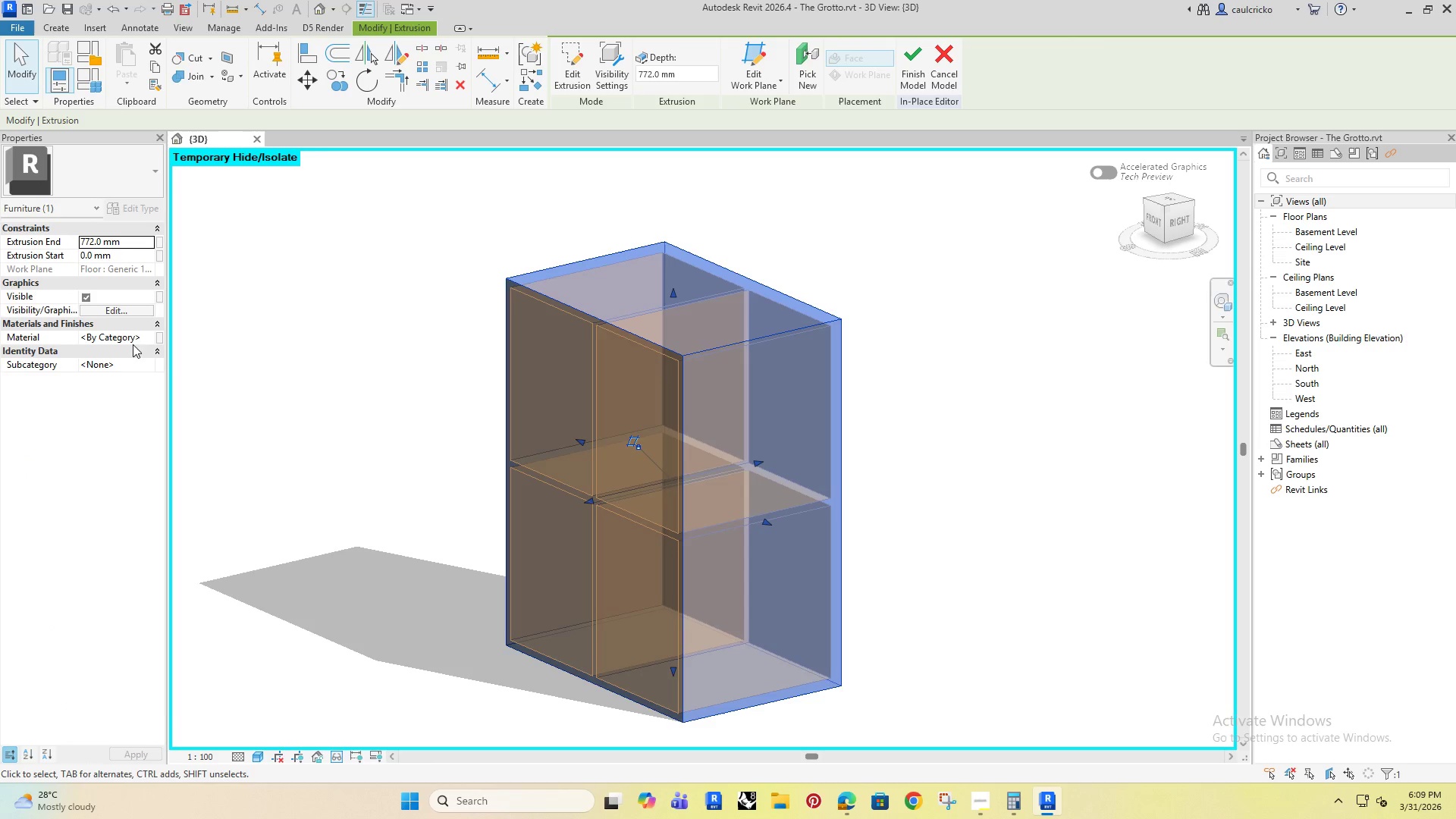 
double_click([149, 336])
 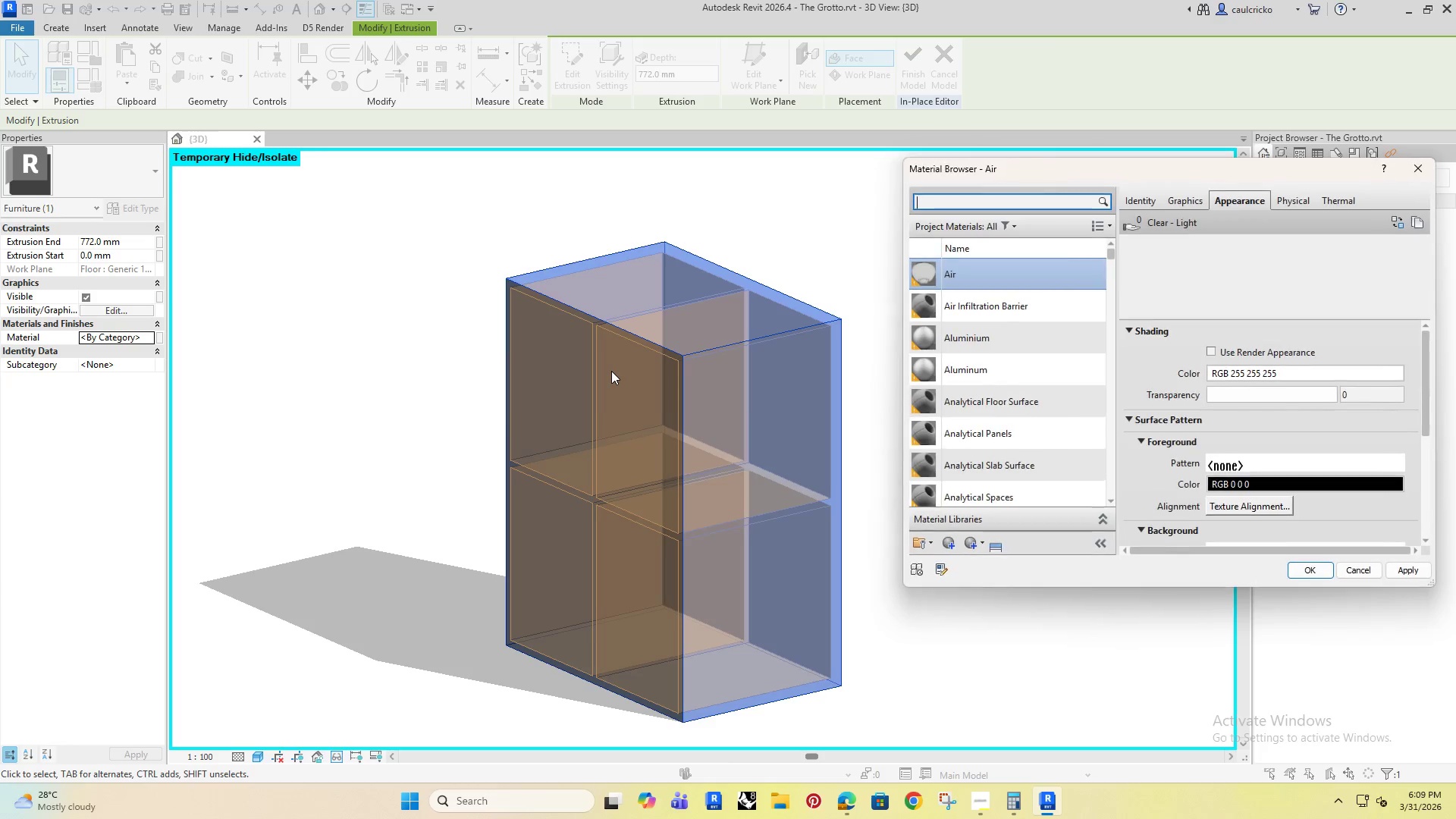 
wait(7.31)
 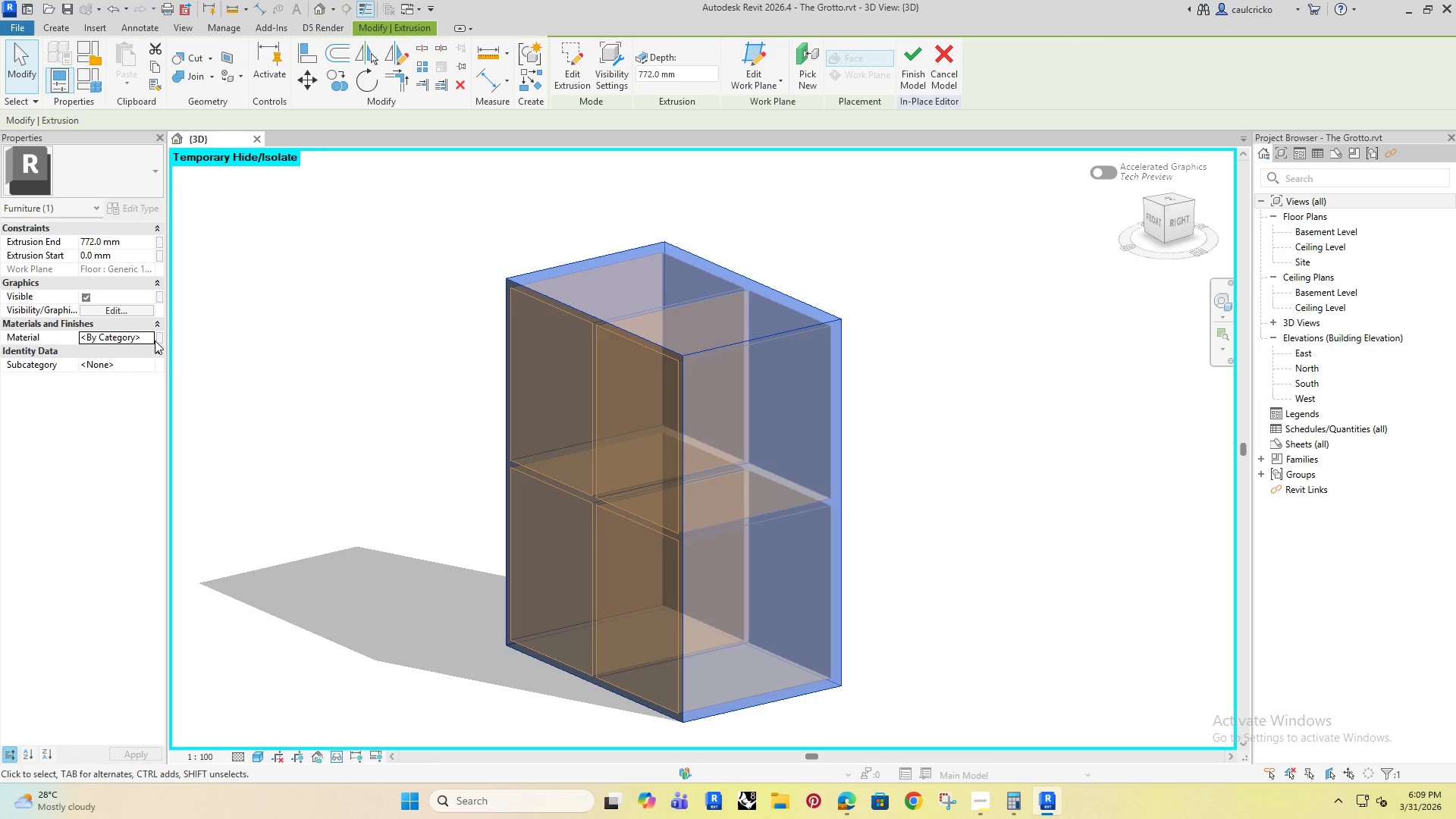 
type(dark wood)
 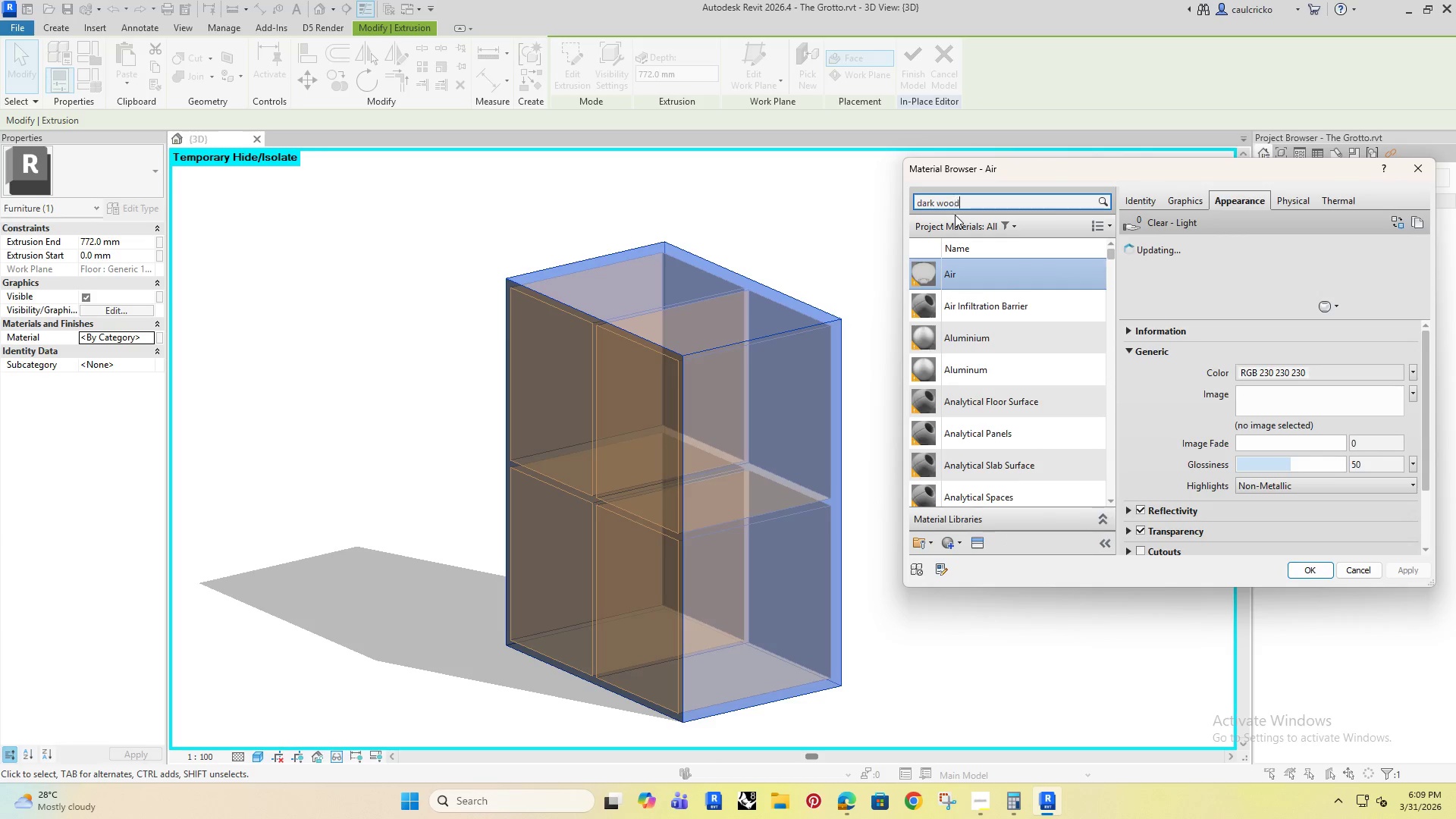 
key(Enter)
 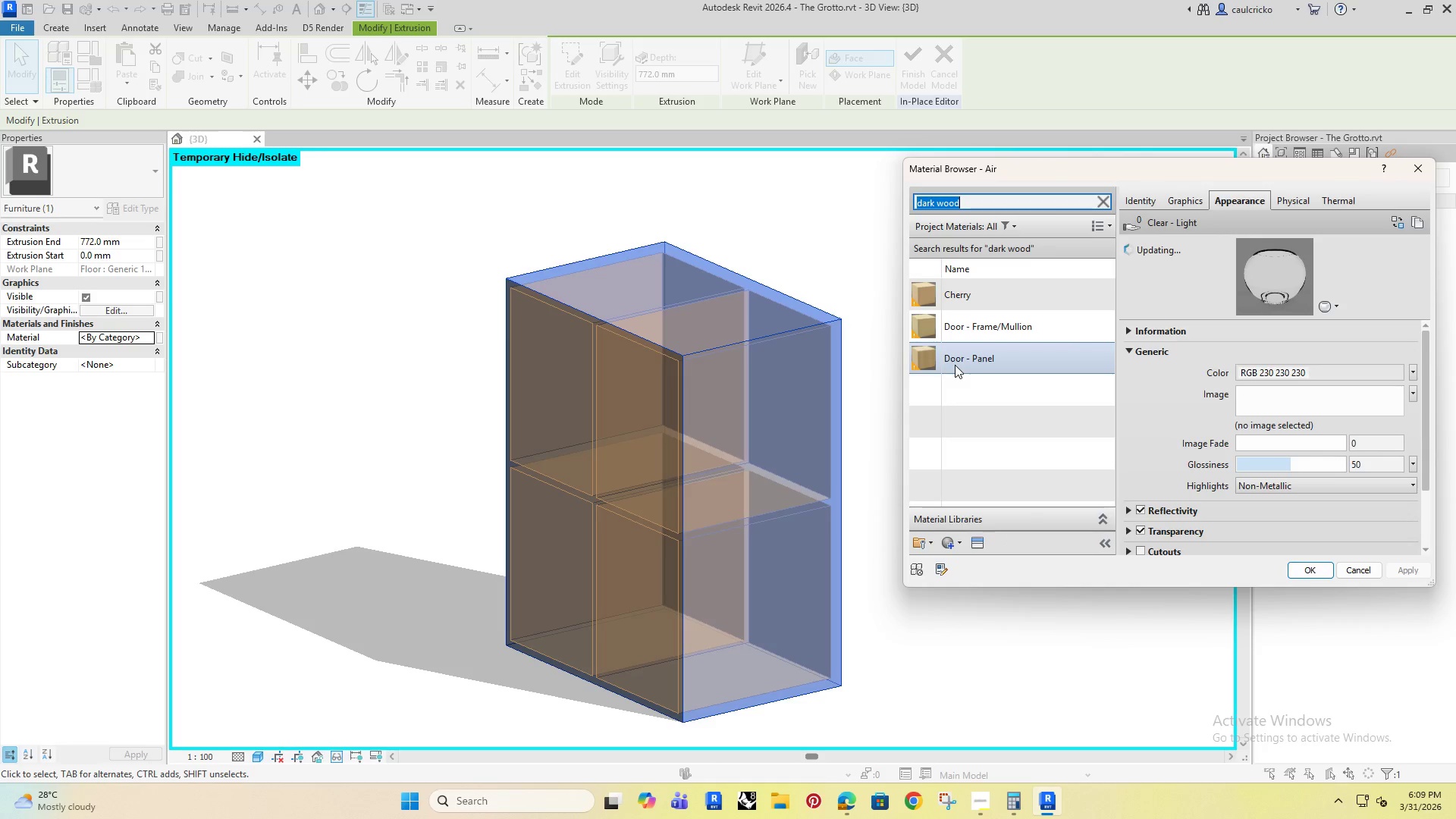 
left_click([981, 348])
 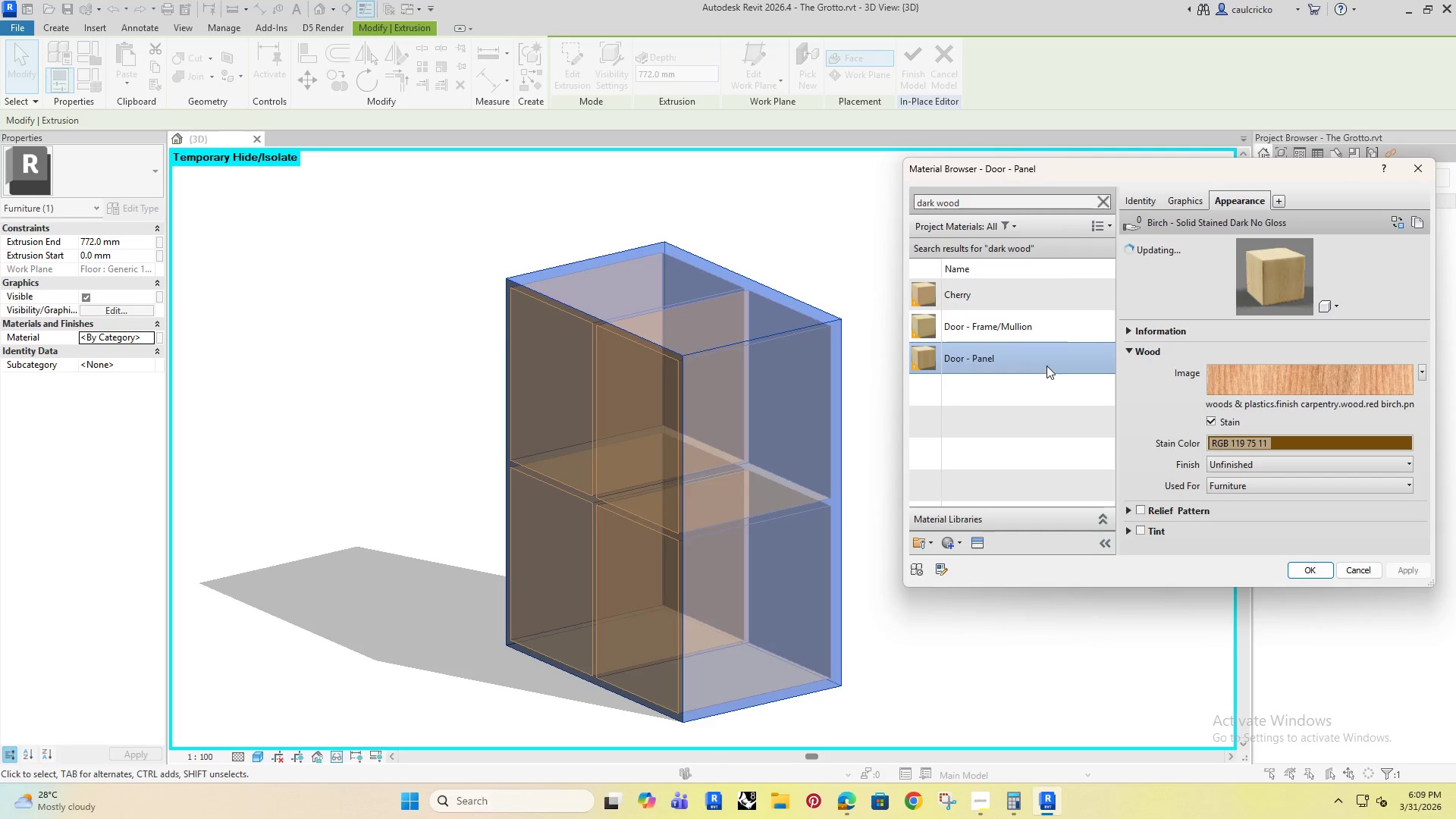 
double_click([1042, 356])
 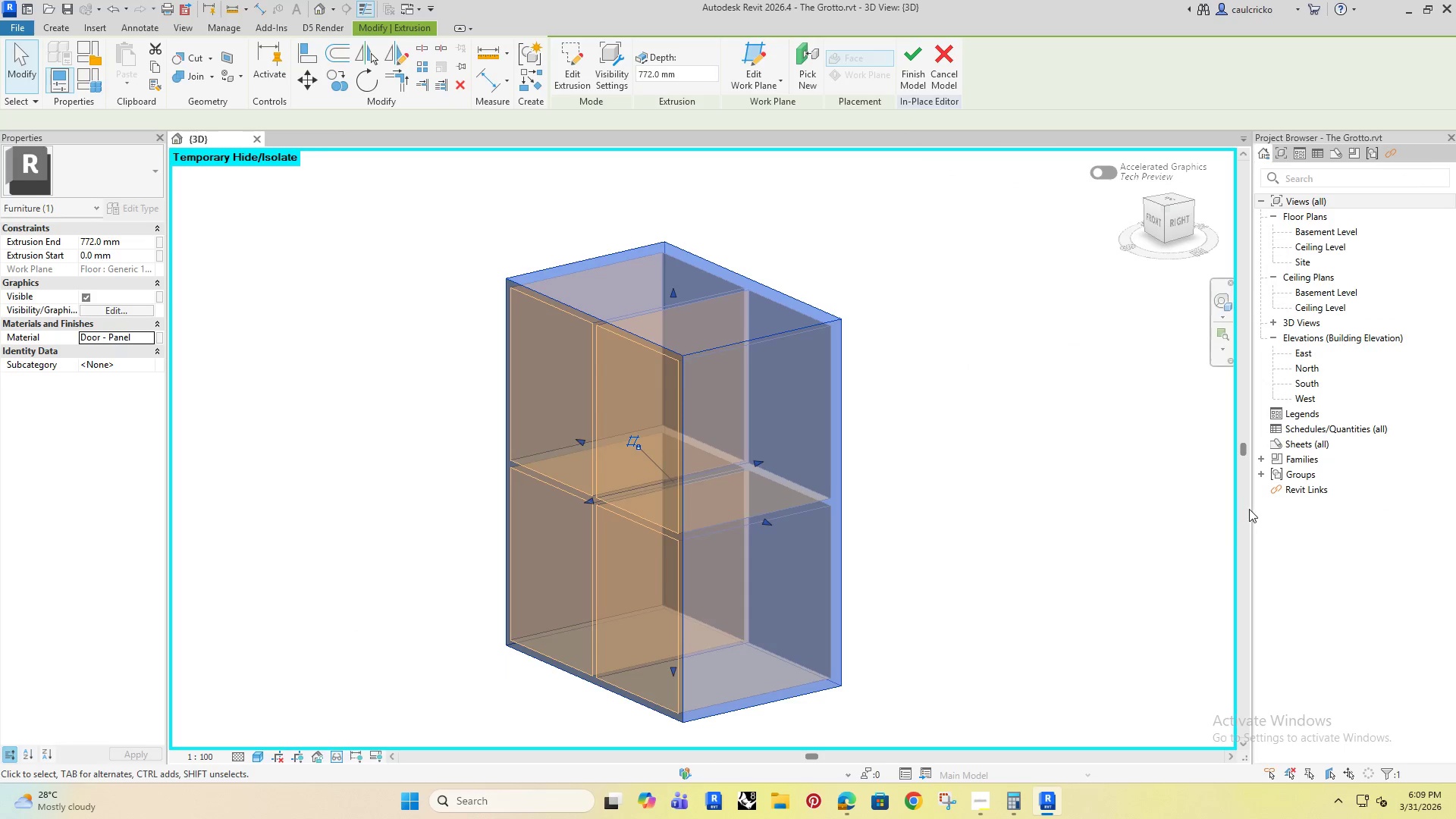 
left_click([969, 526])
 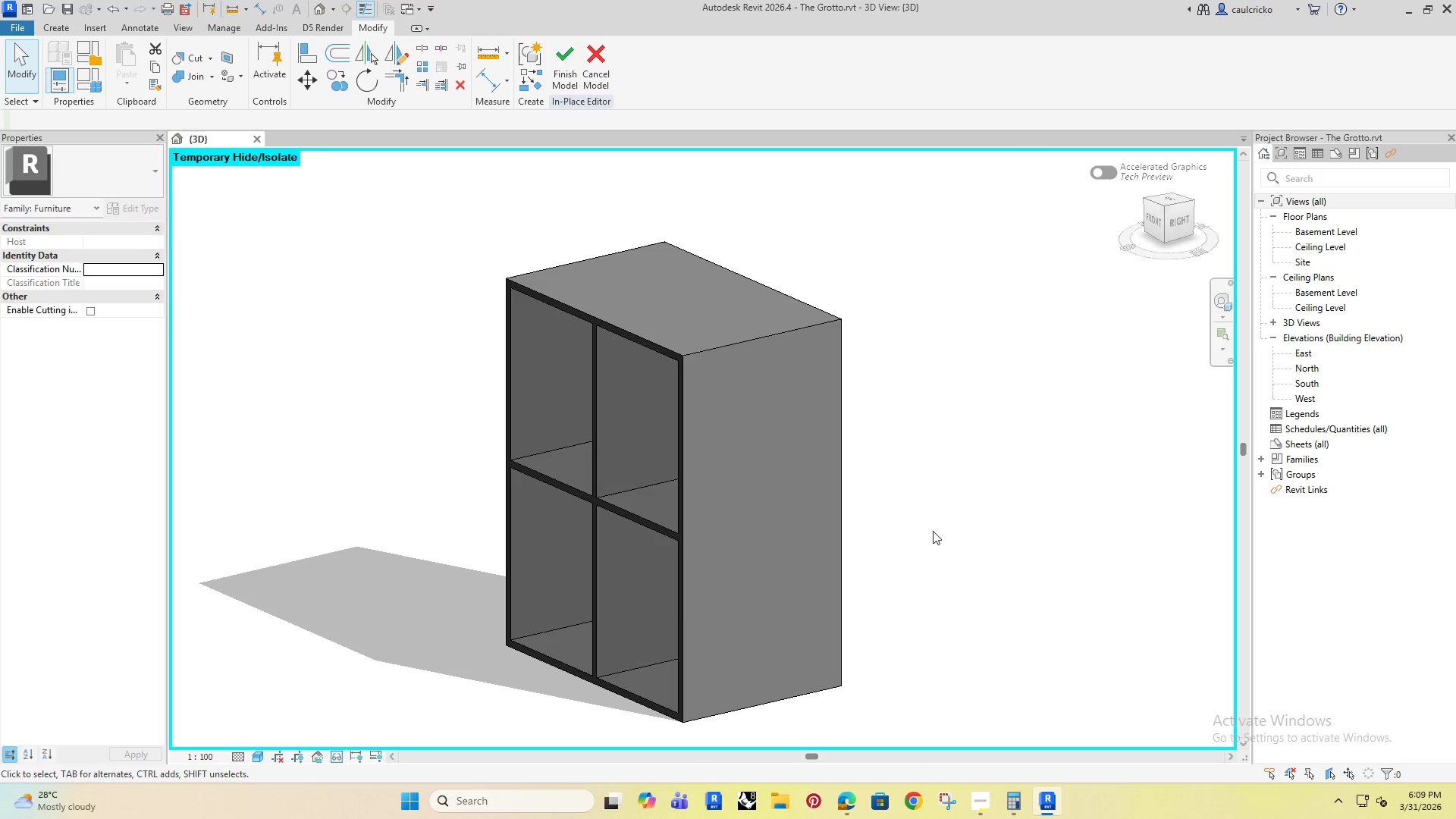 
scroll: coordinate [837, 542], scroll_direction: down, amount: 3.0
 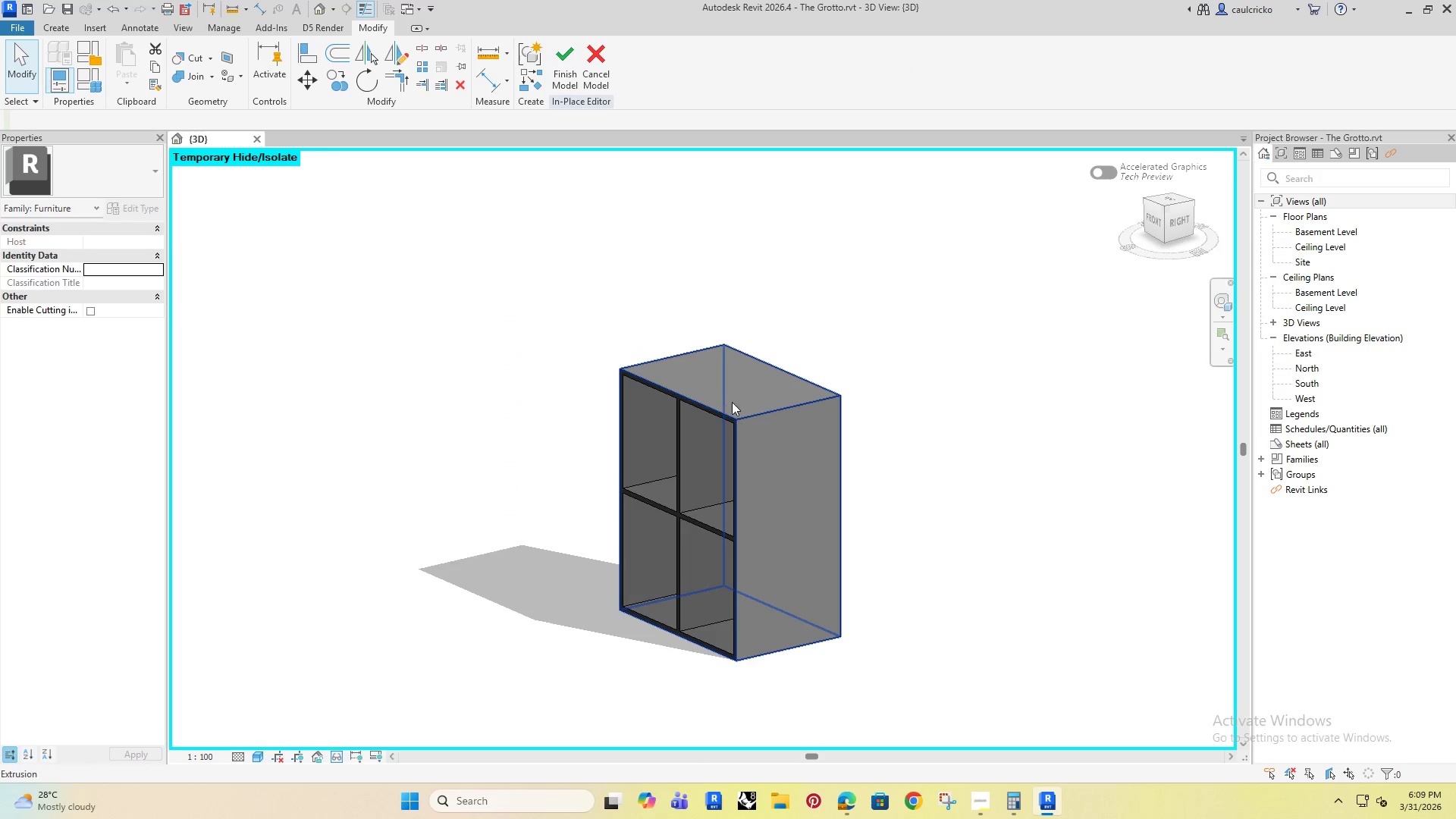 
left_click([742, 405])
 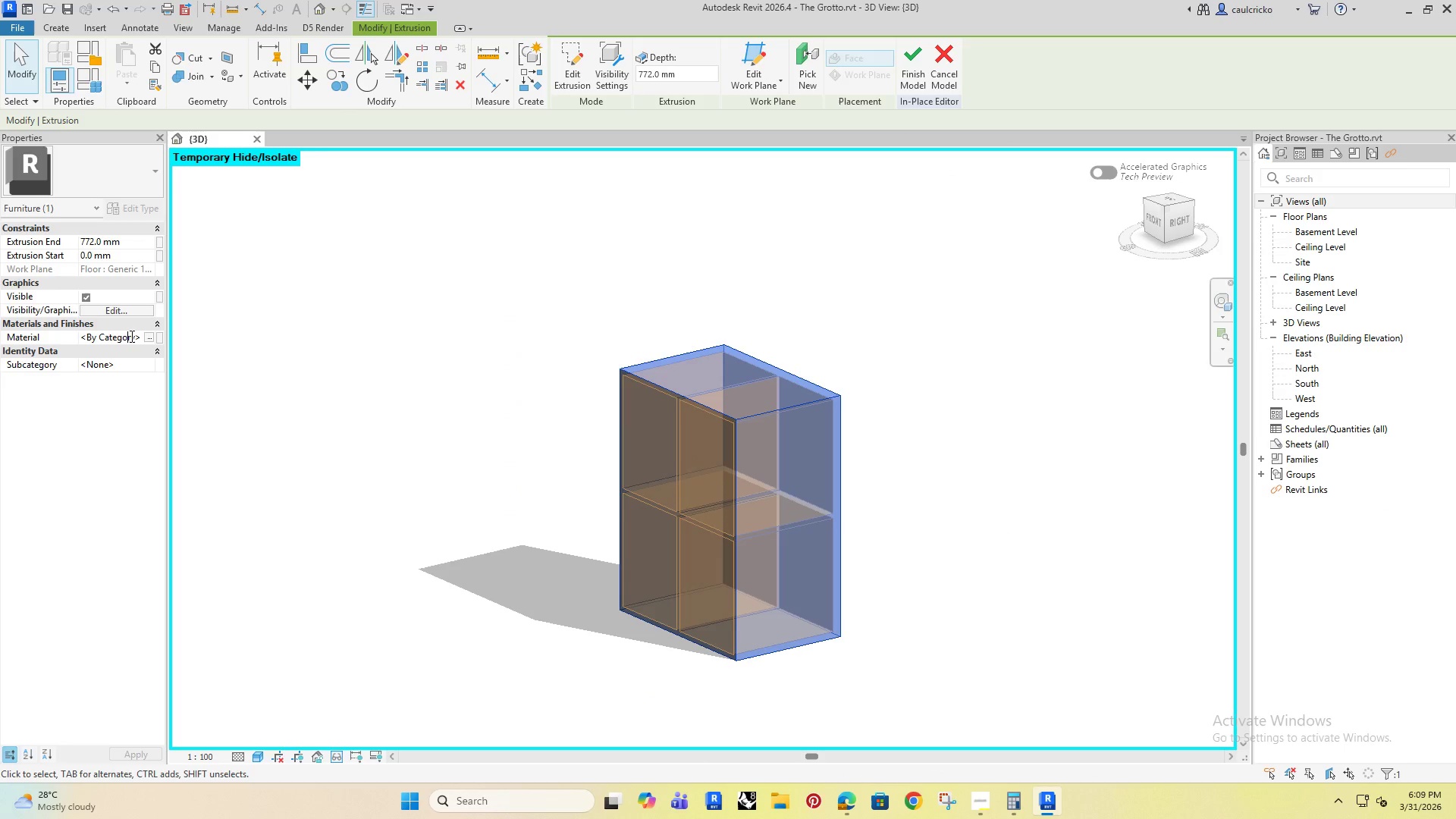 
double_click([151, 340])
 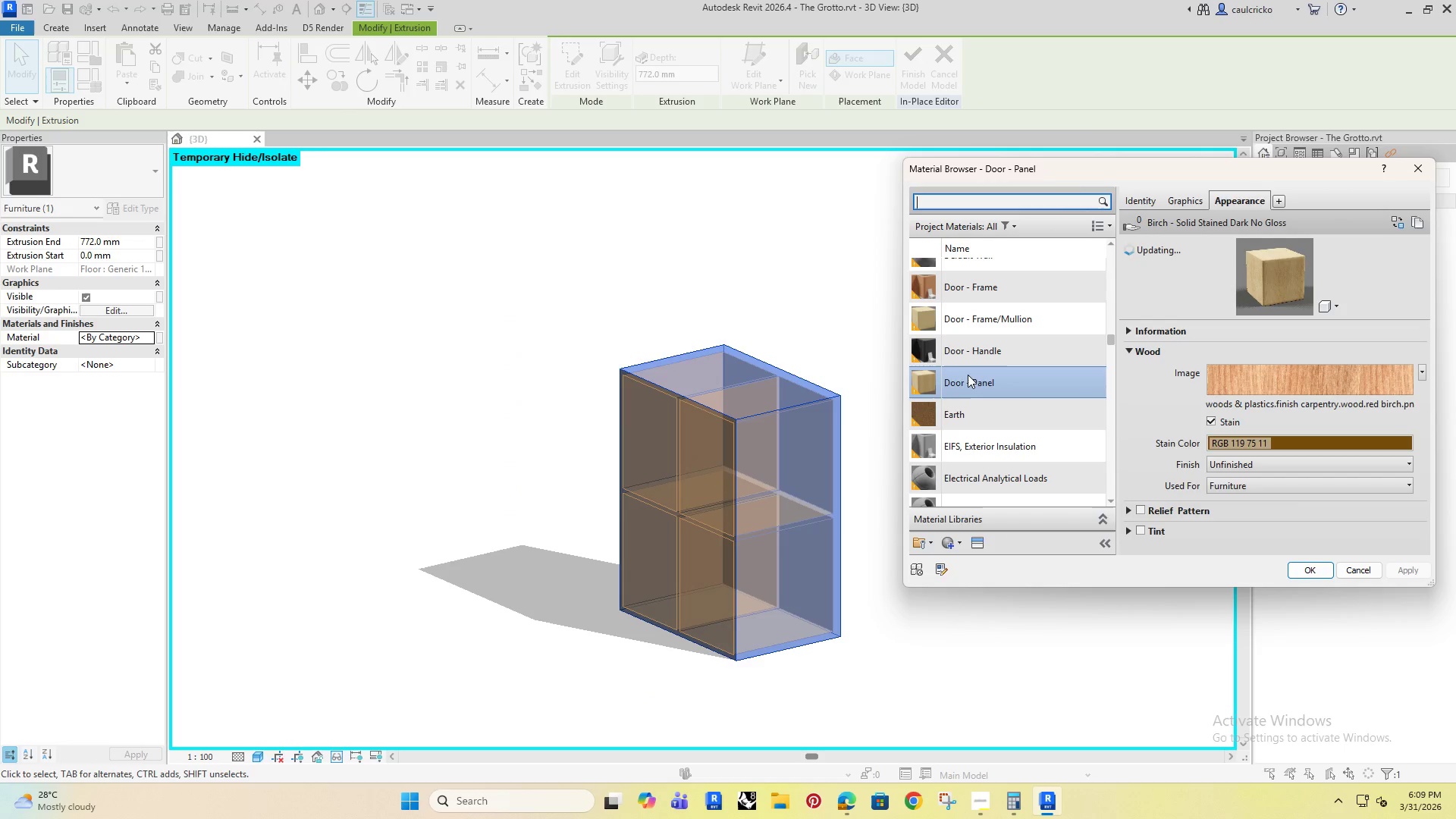 
double_click([980, 381])
 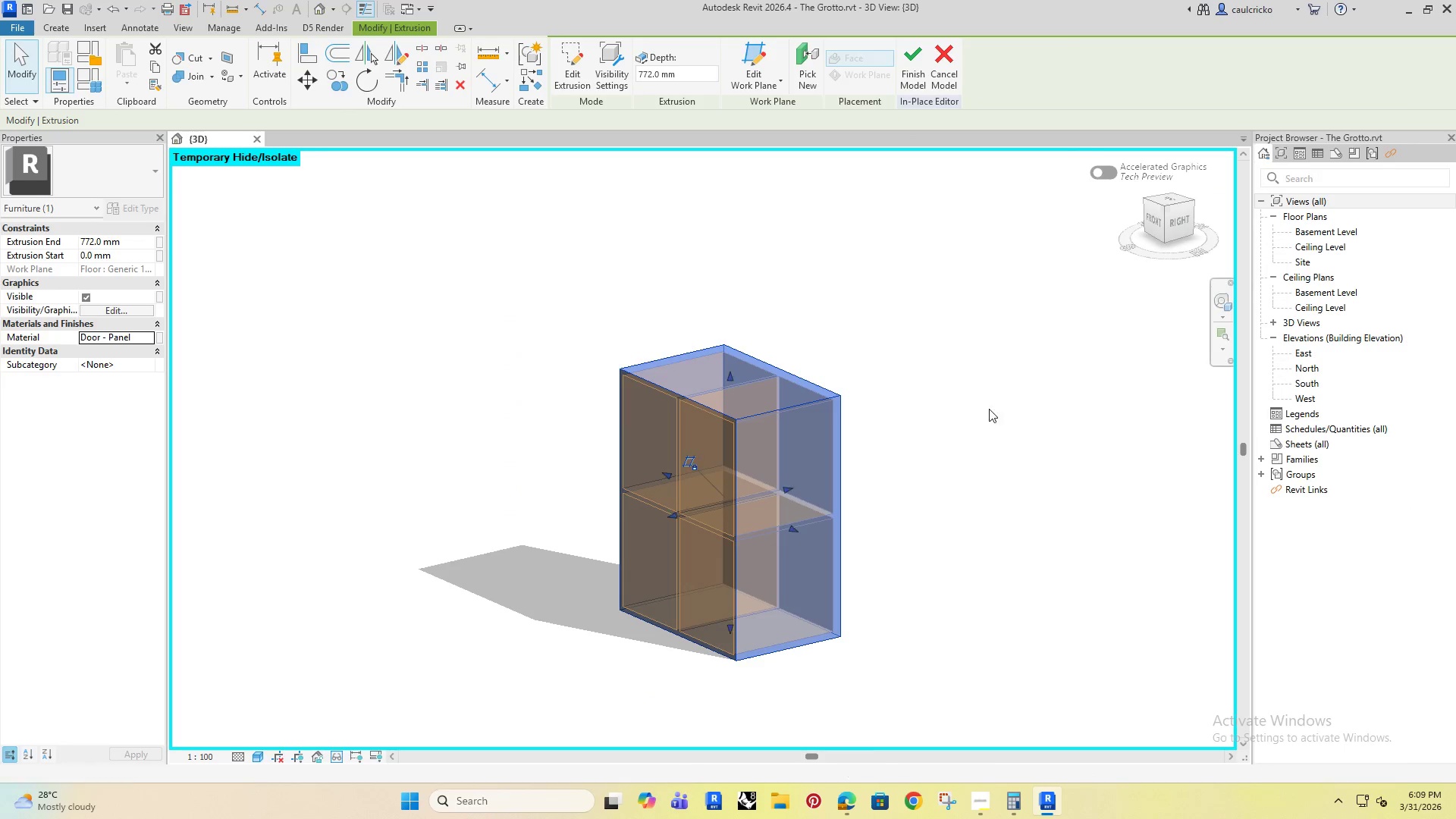 
left_click([1006, 460])
 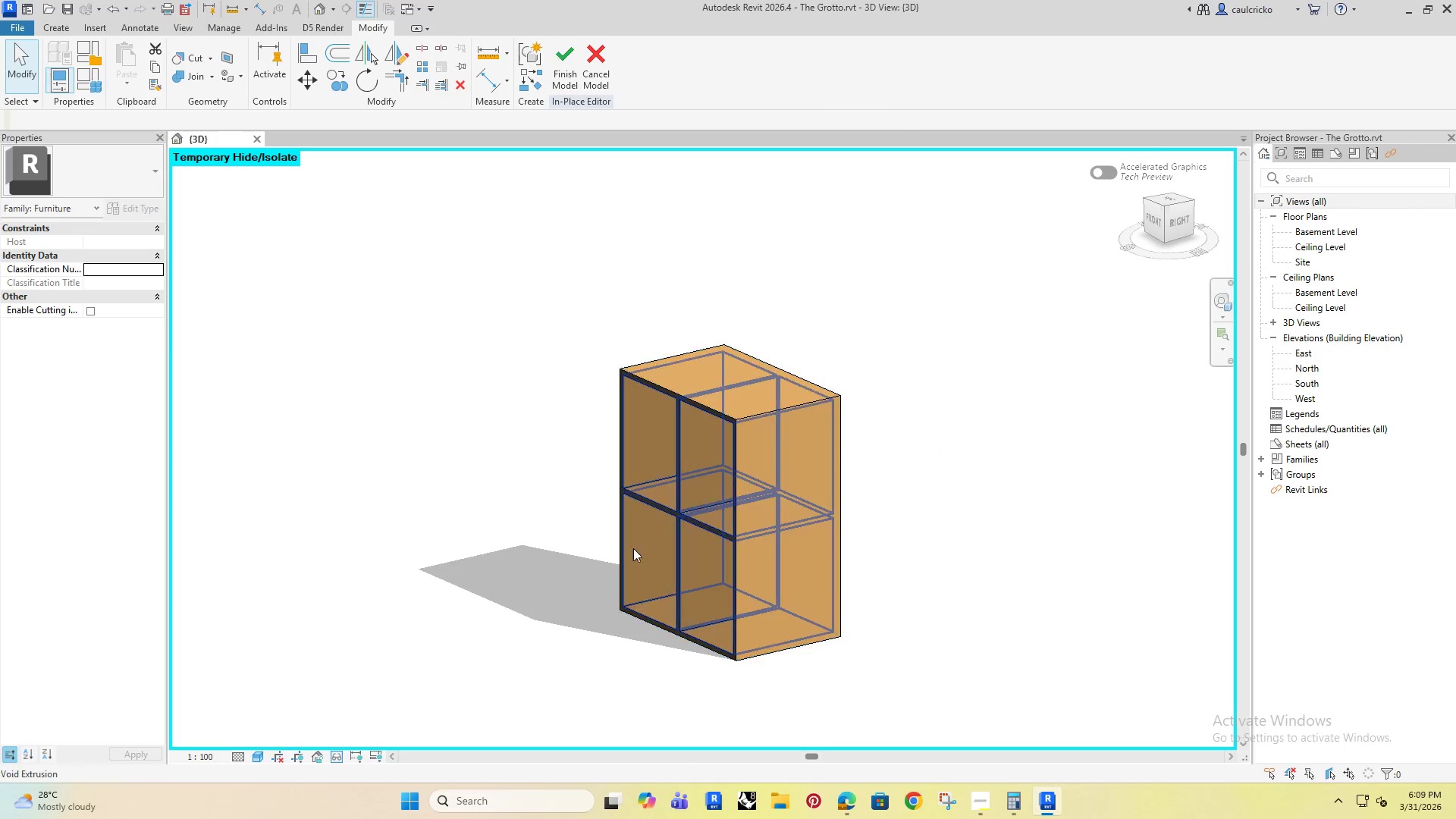 
hold_key(key=ShiftRight, duration=0.44)
 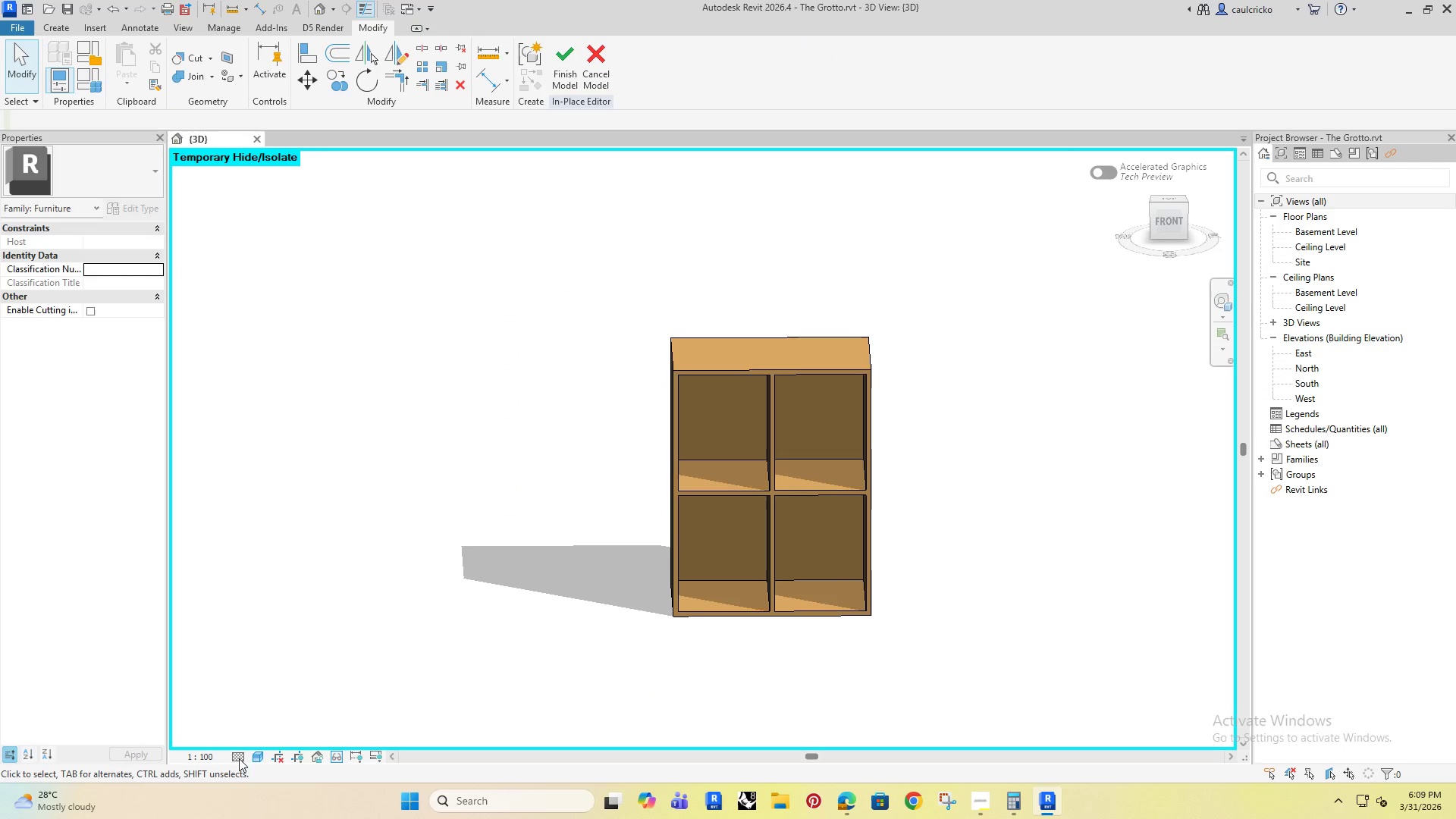 
left_click([256, 759])
 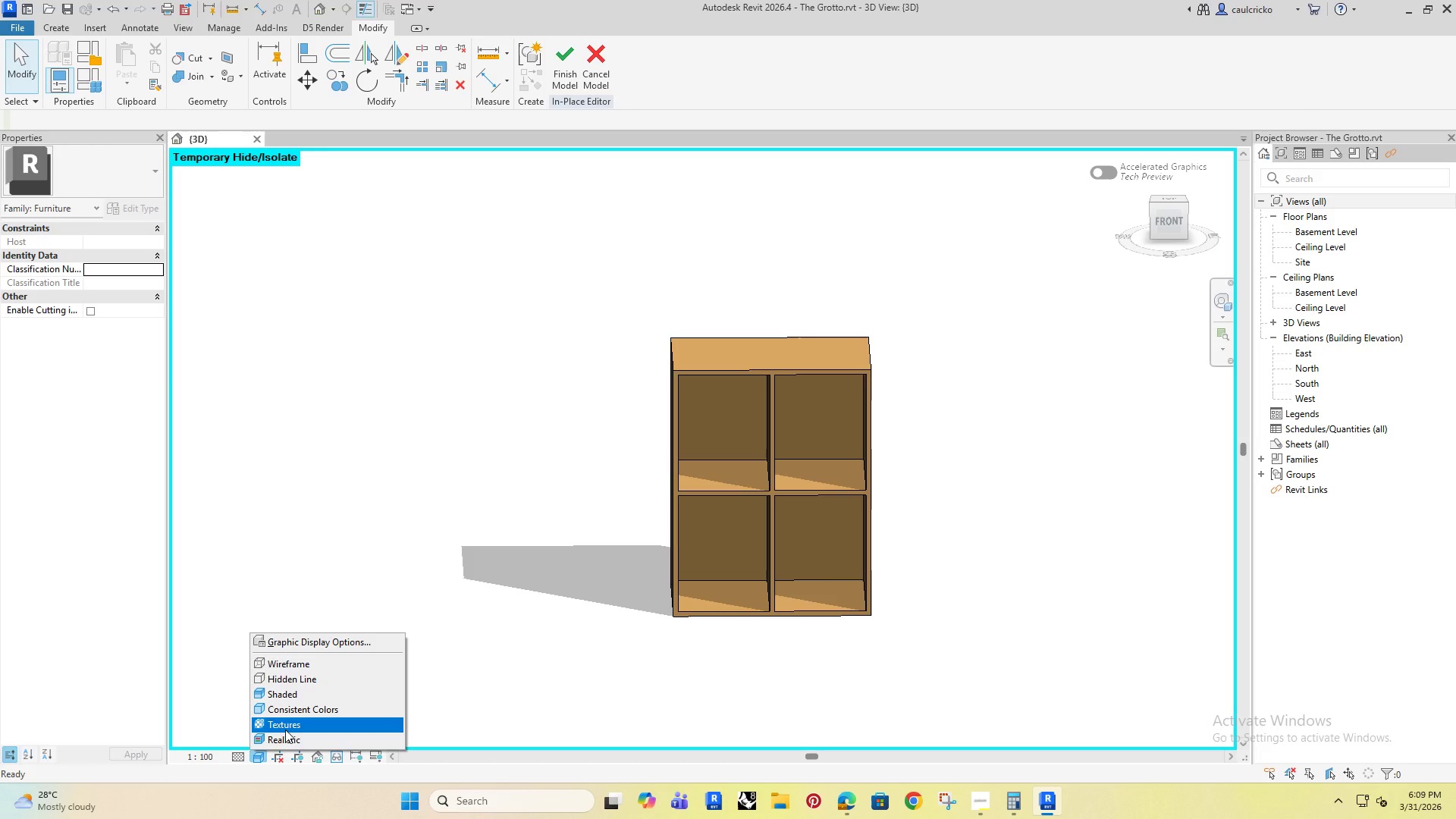 
left_click([285, 730])
 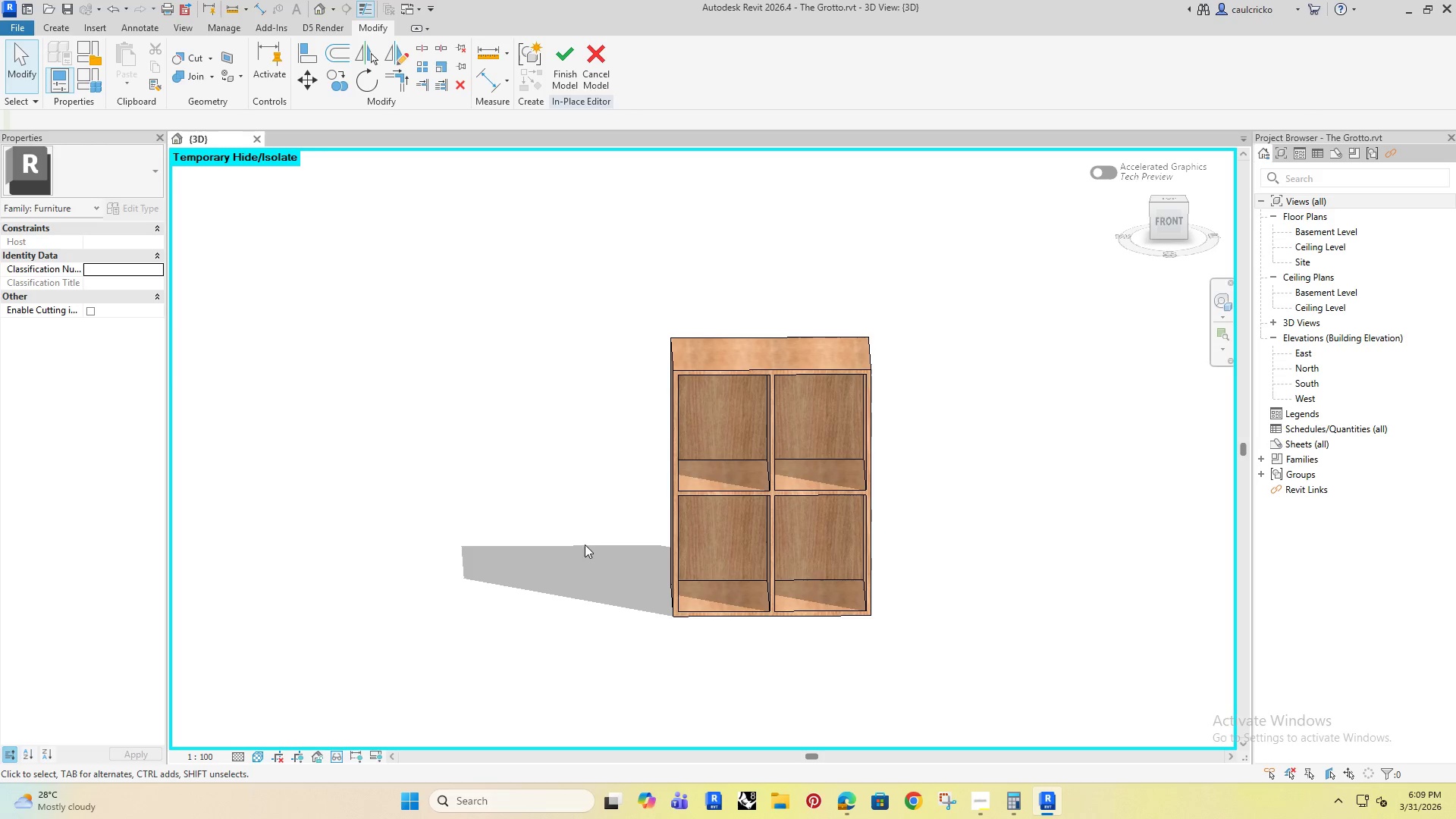 
hold_key(key=ShiftRight, duration=0.53)
 